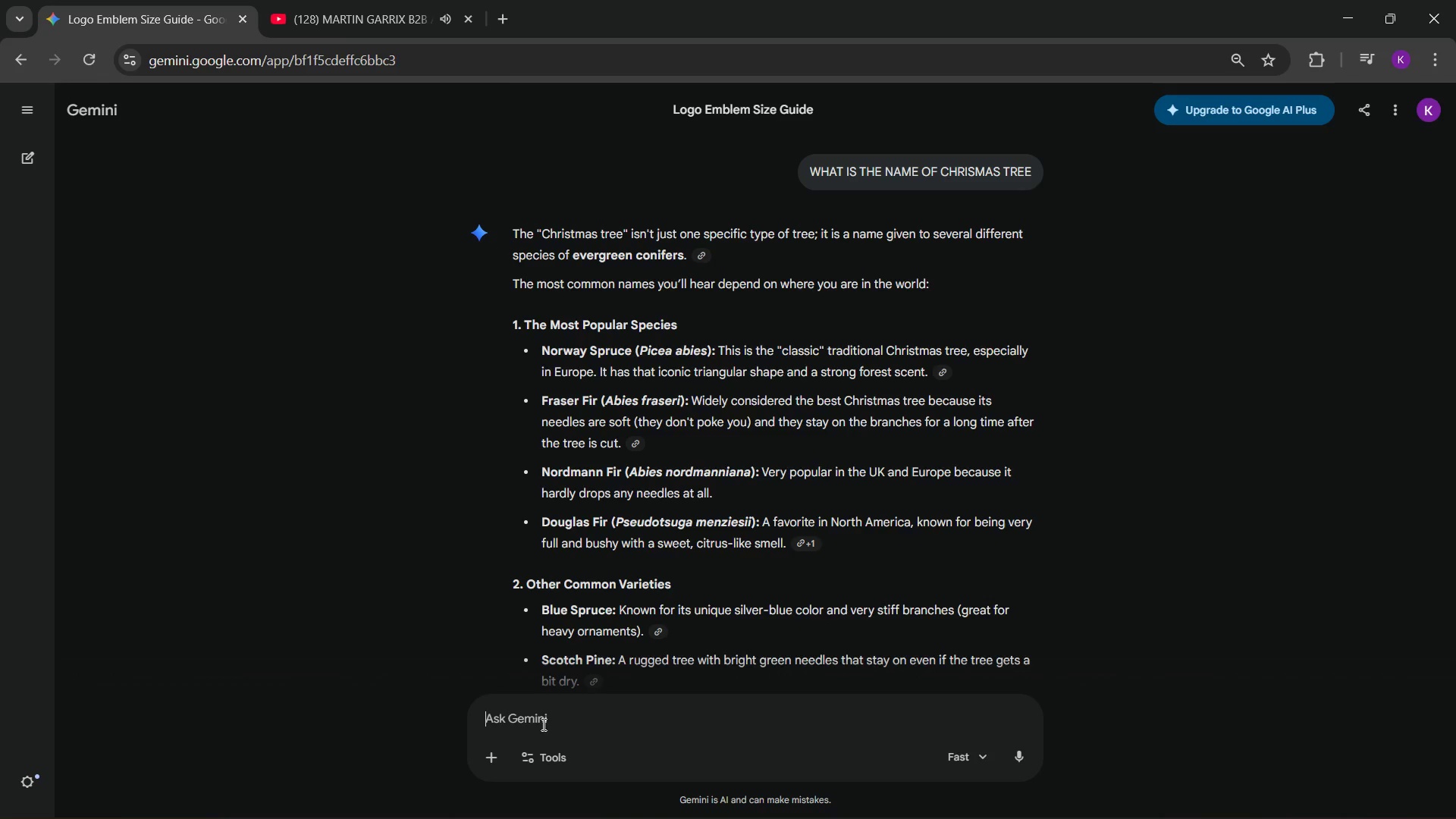 
key(Control+V)
 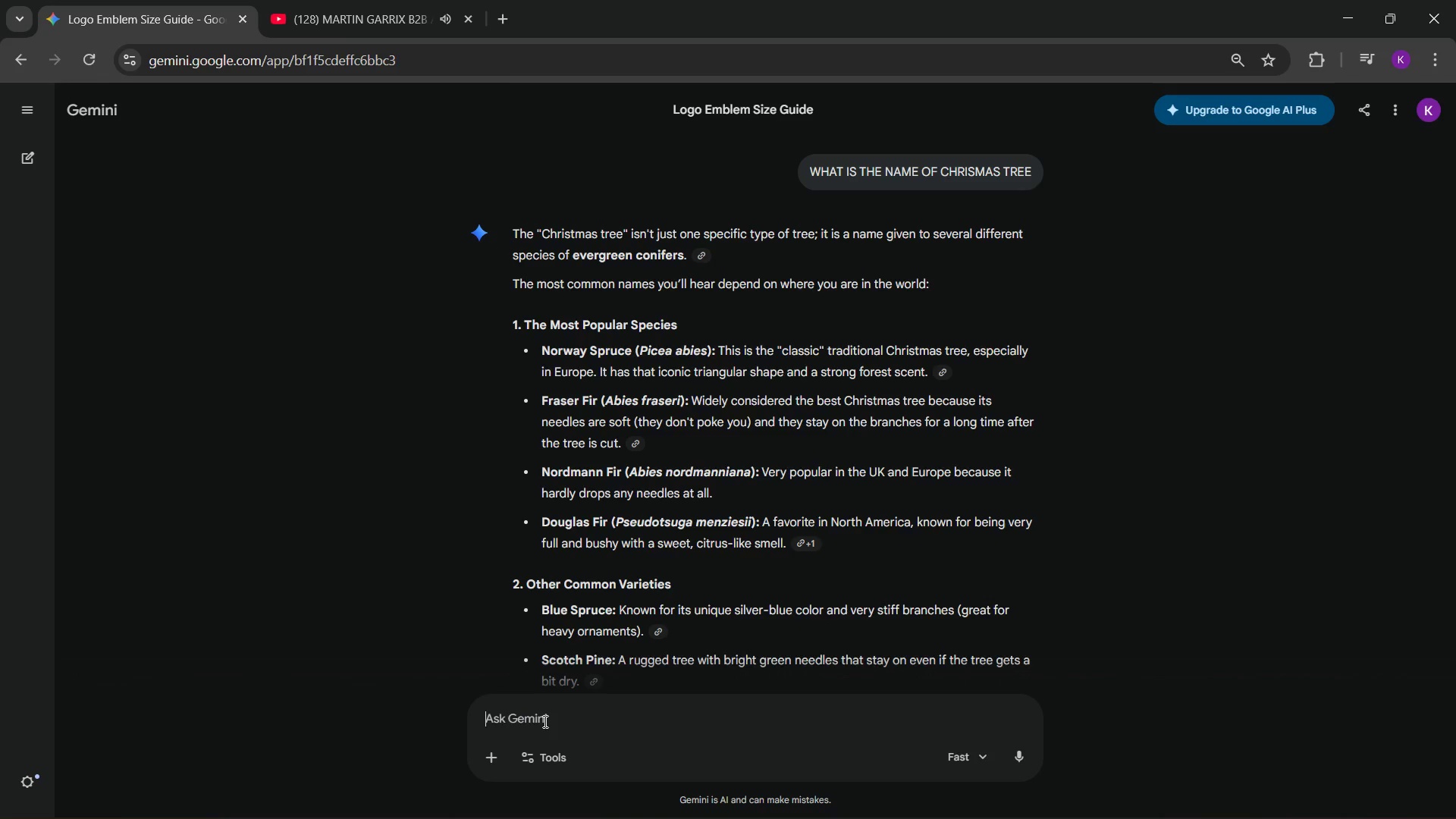 
left_click([605, 725])
 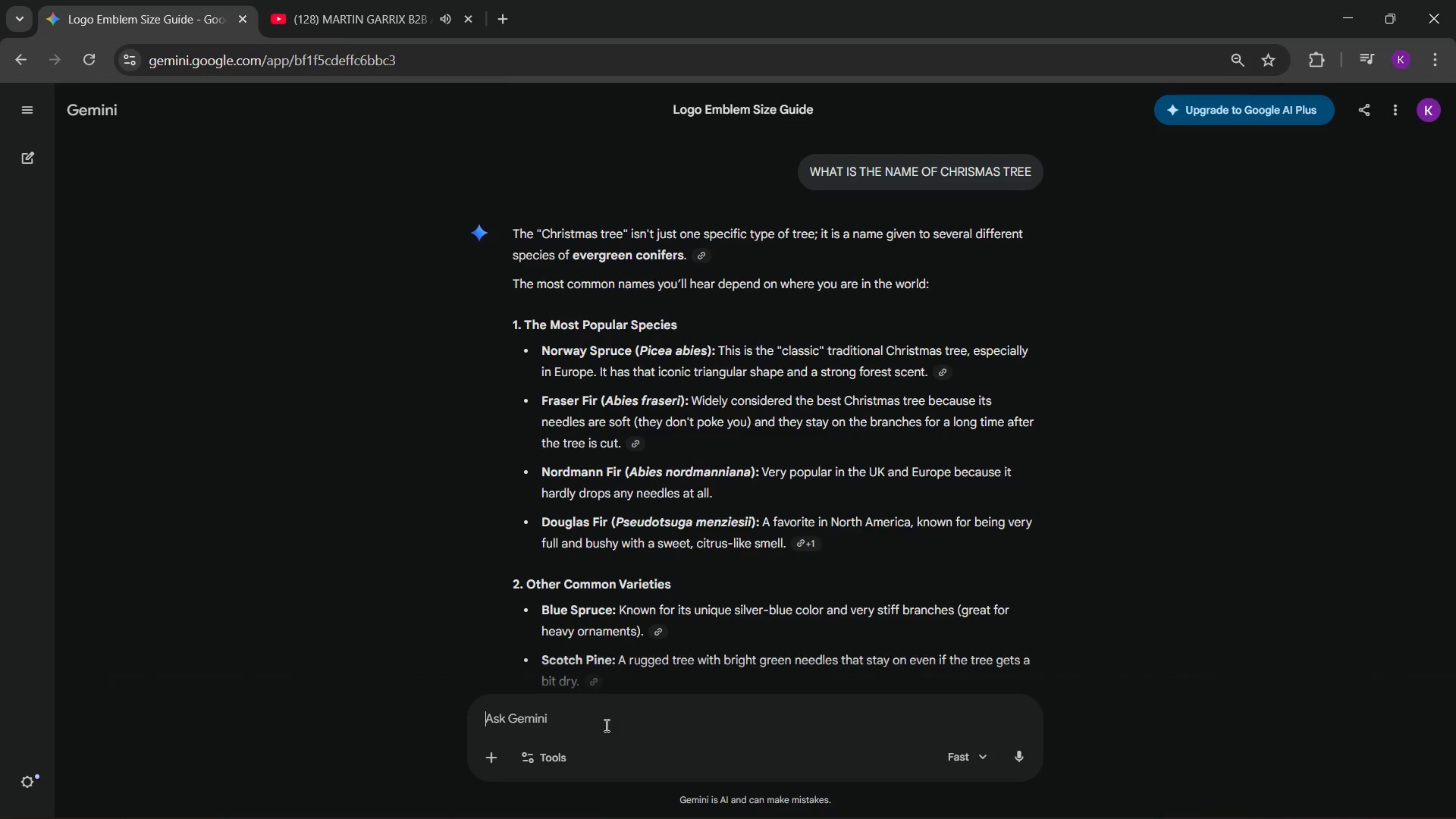 
key(Control+V)
 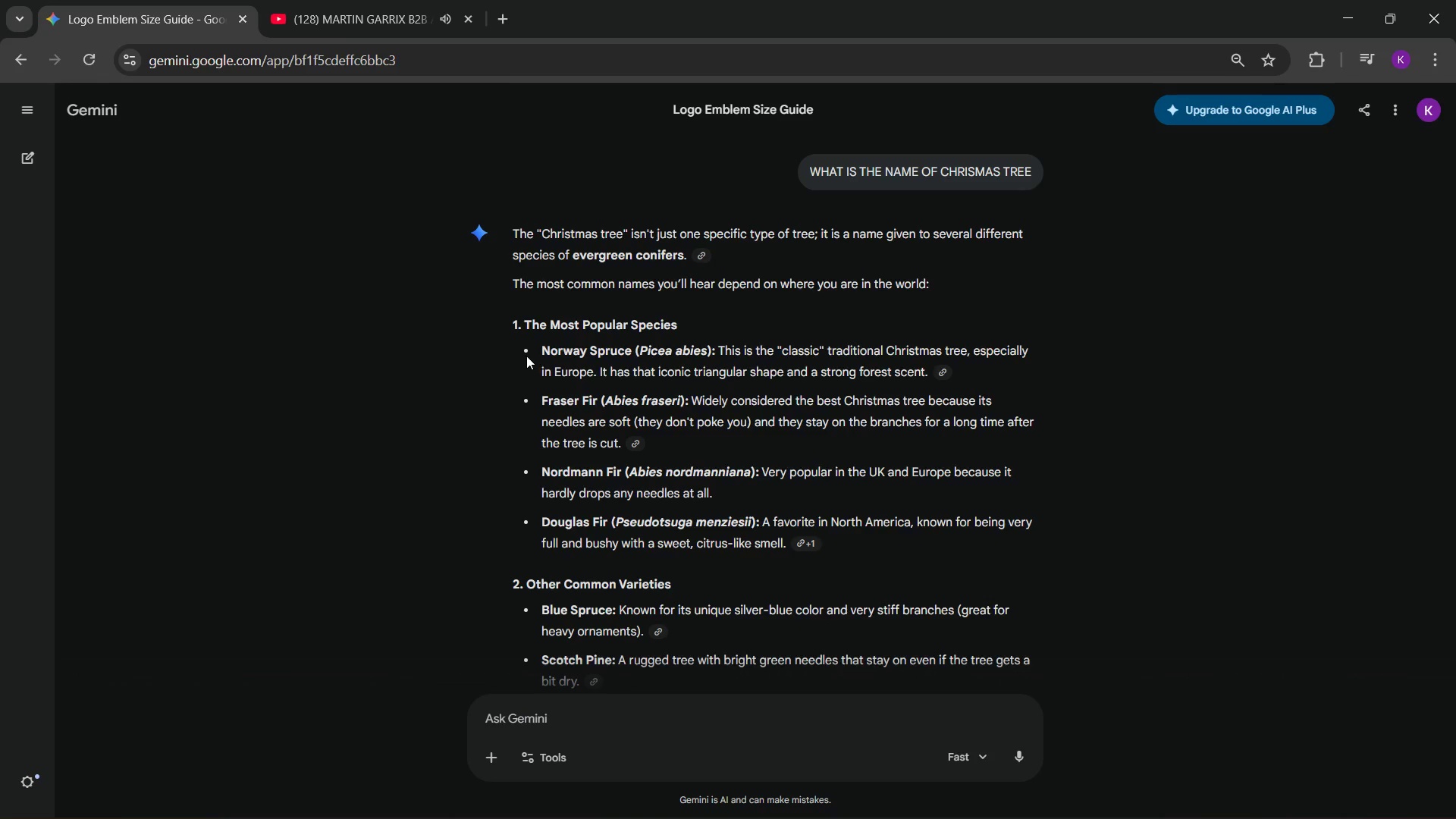 
left_click([547, 350])
 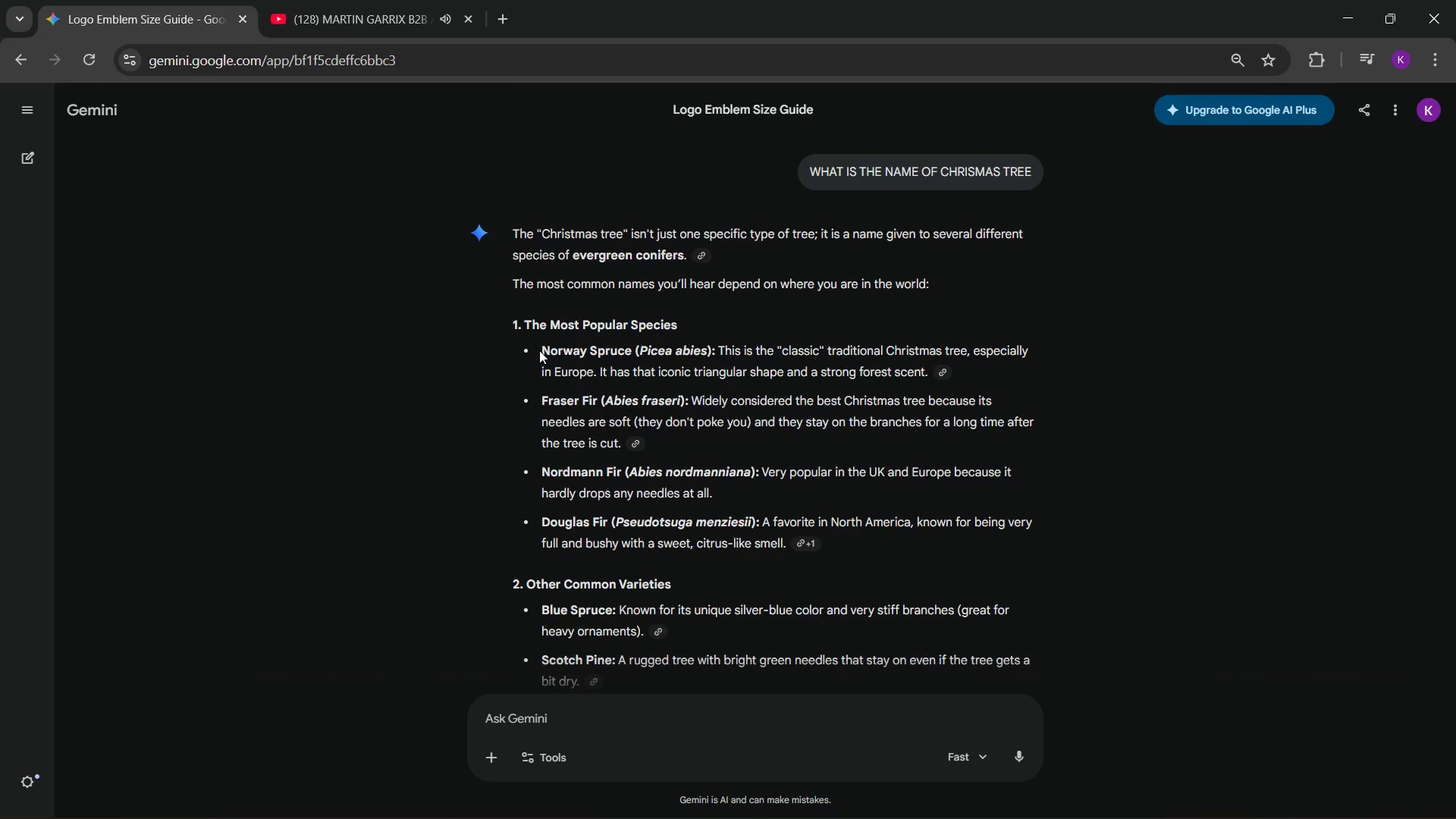 
left_click_drag(start_coordinate=[539, 350], to_coordinate=[629, 347])
 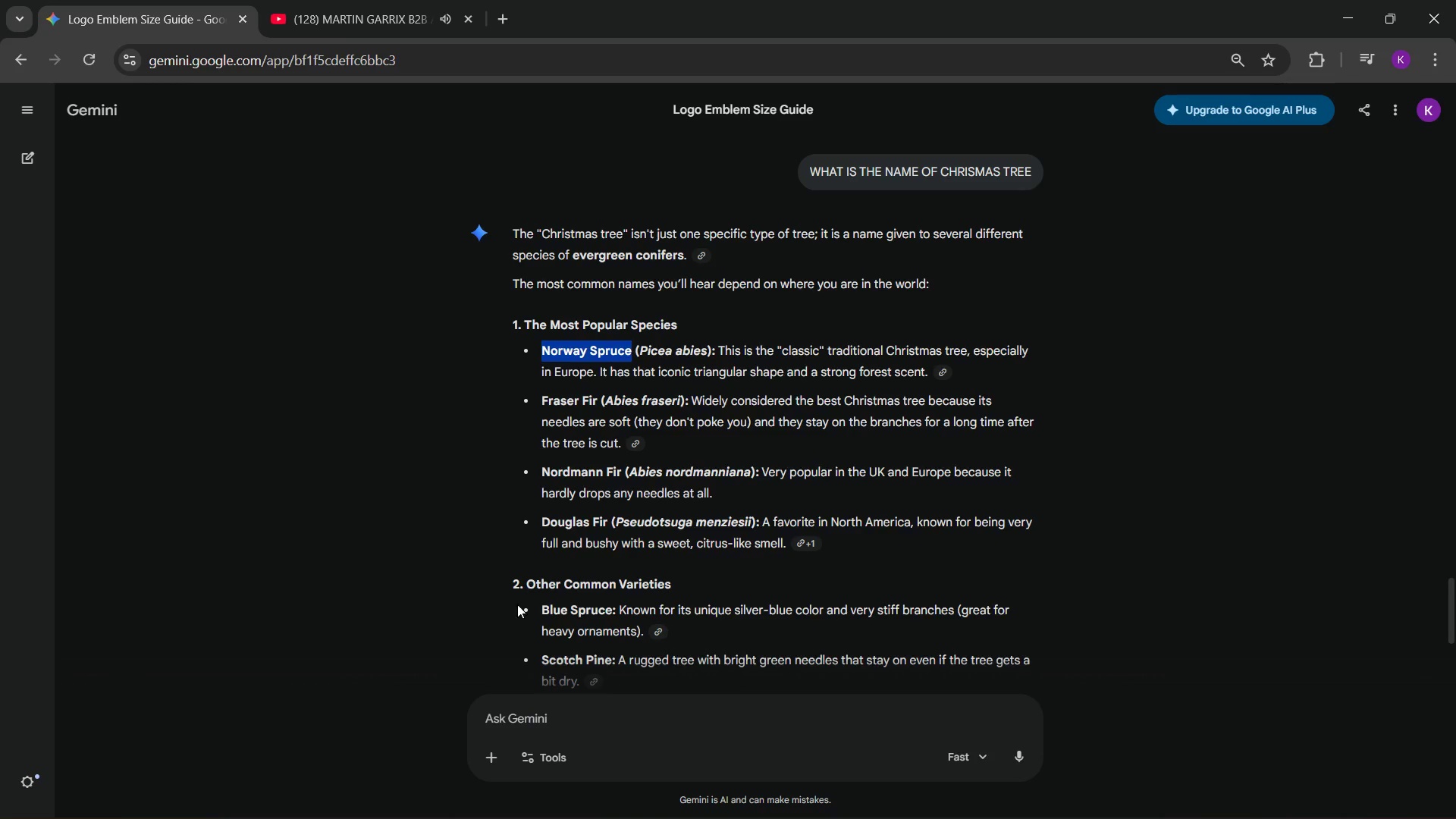 
key(Control+C)
 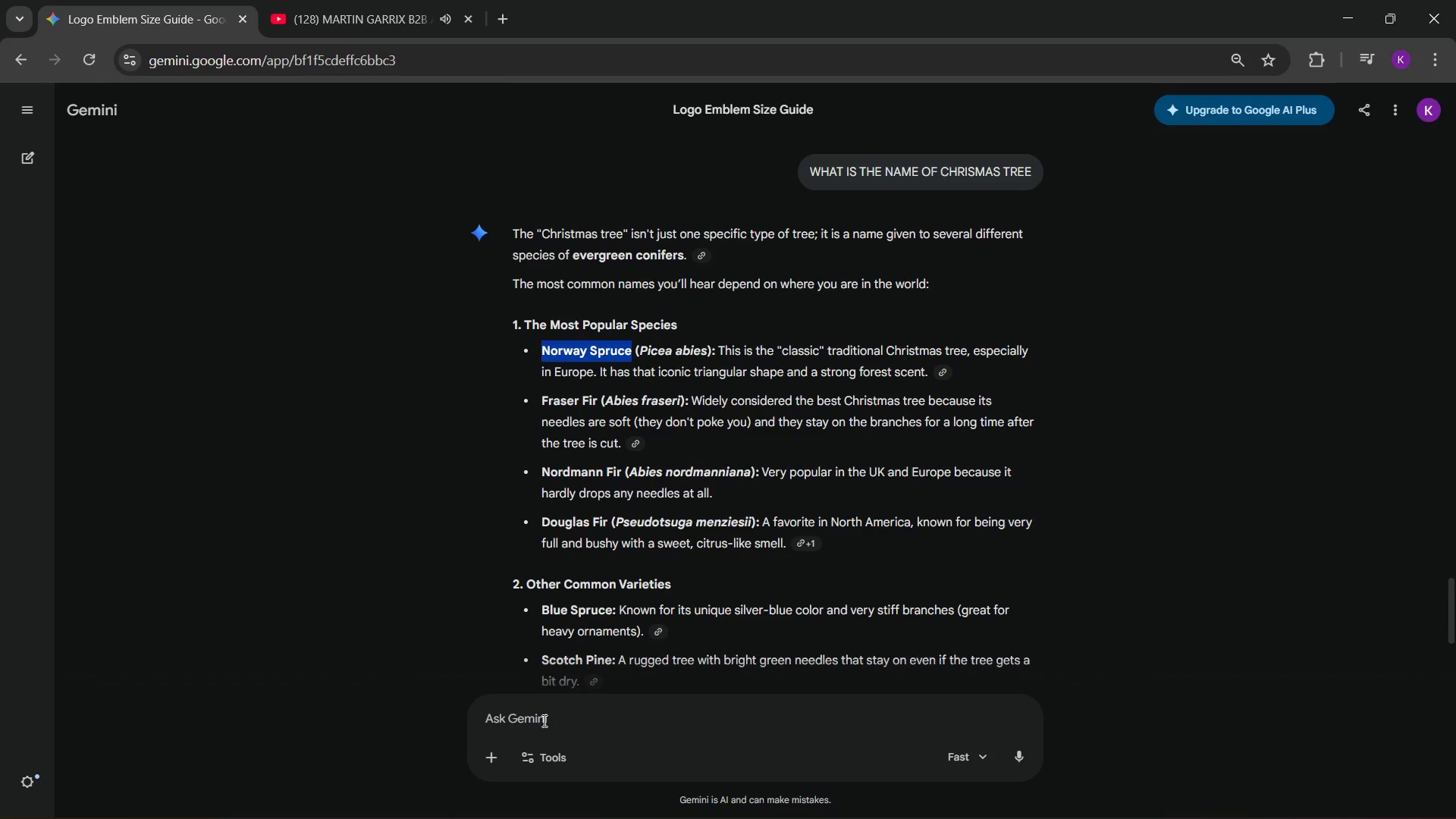 
left_click([541, 723])
 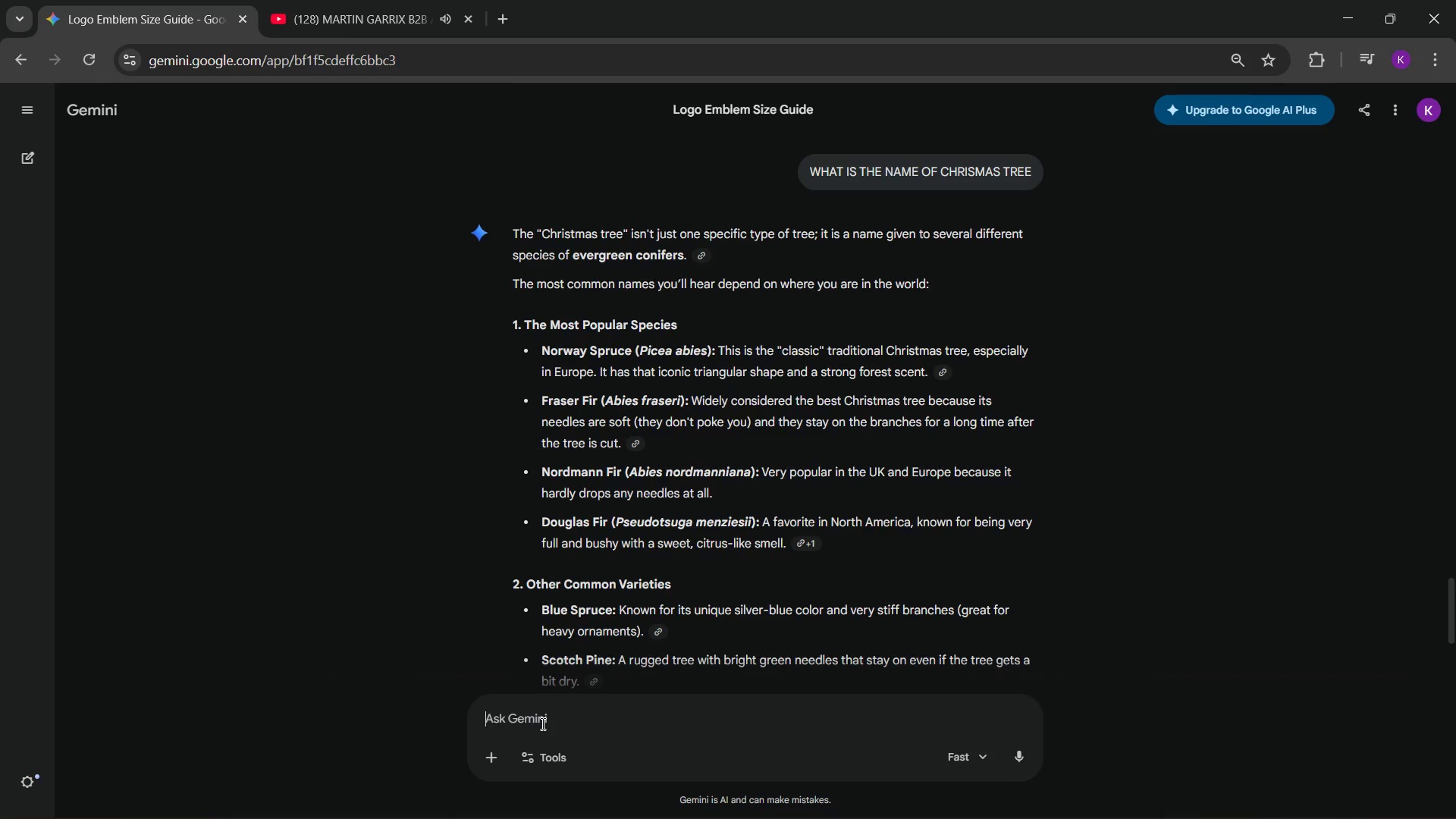 
key(Control+V)
 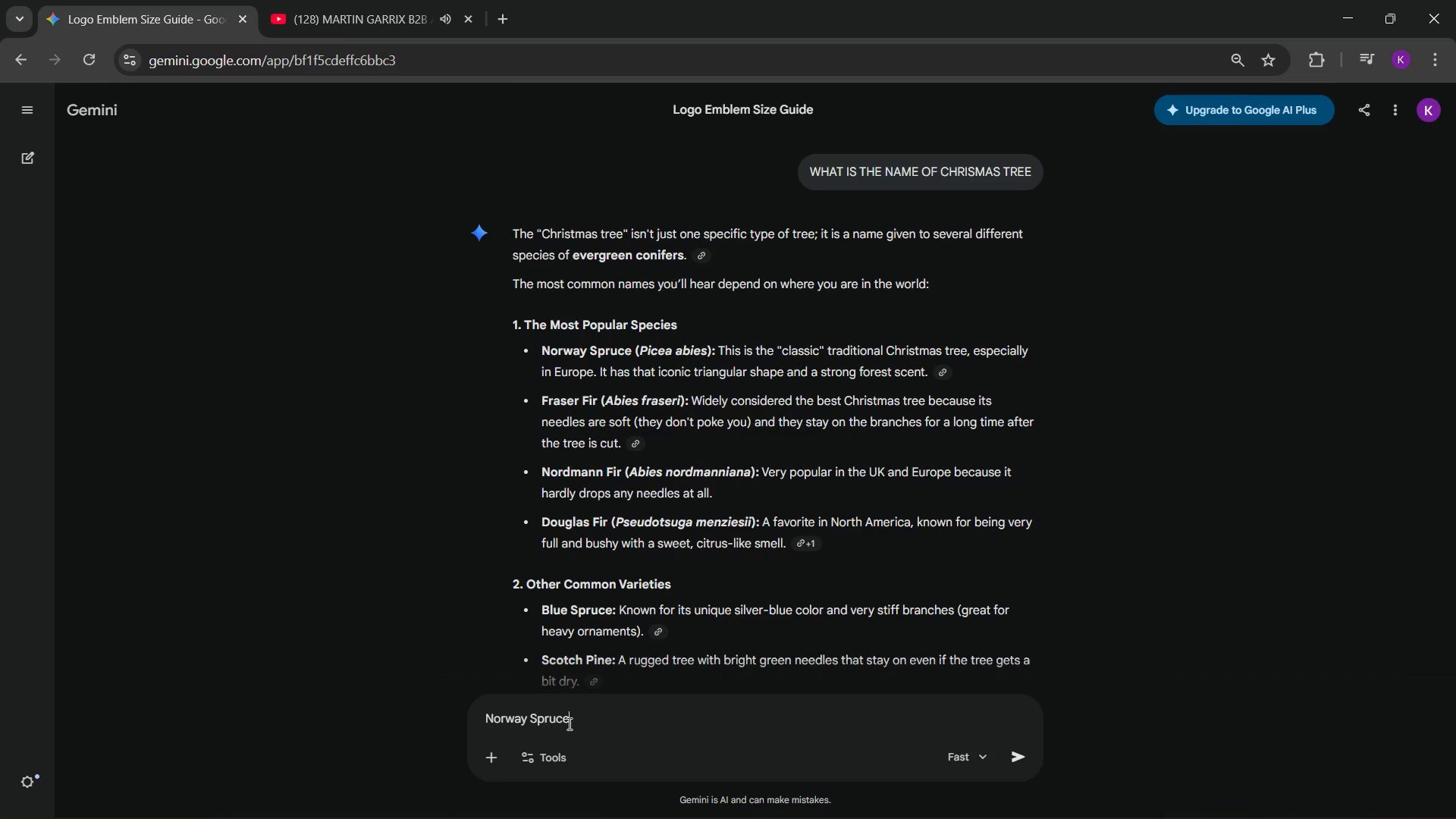 
key(Space)
 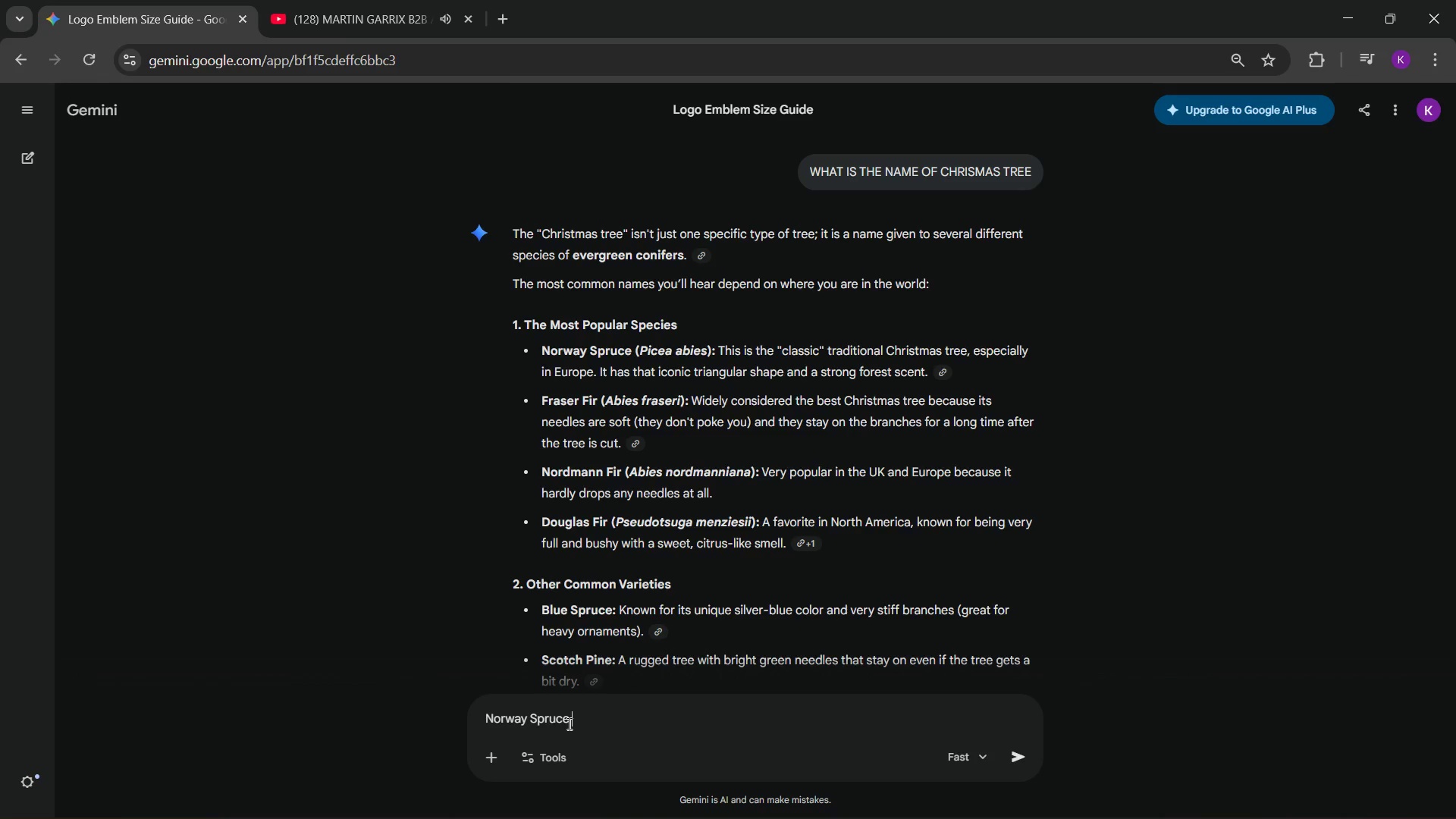 
hold_key(key=ArrowLeft, duration=1.08)
 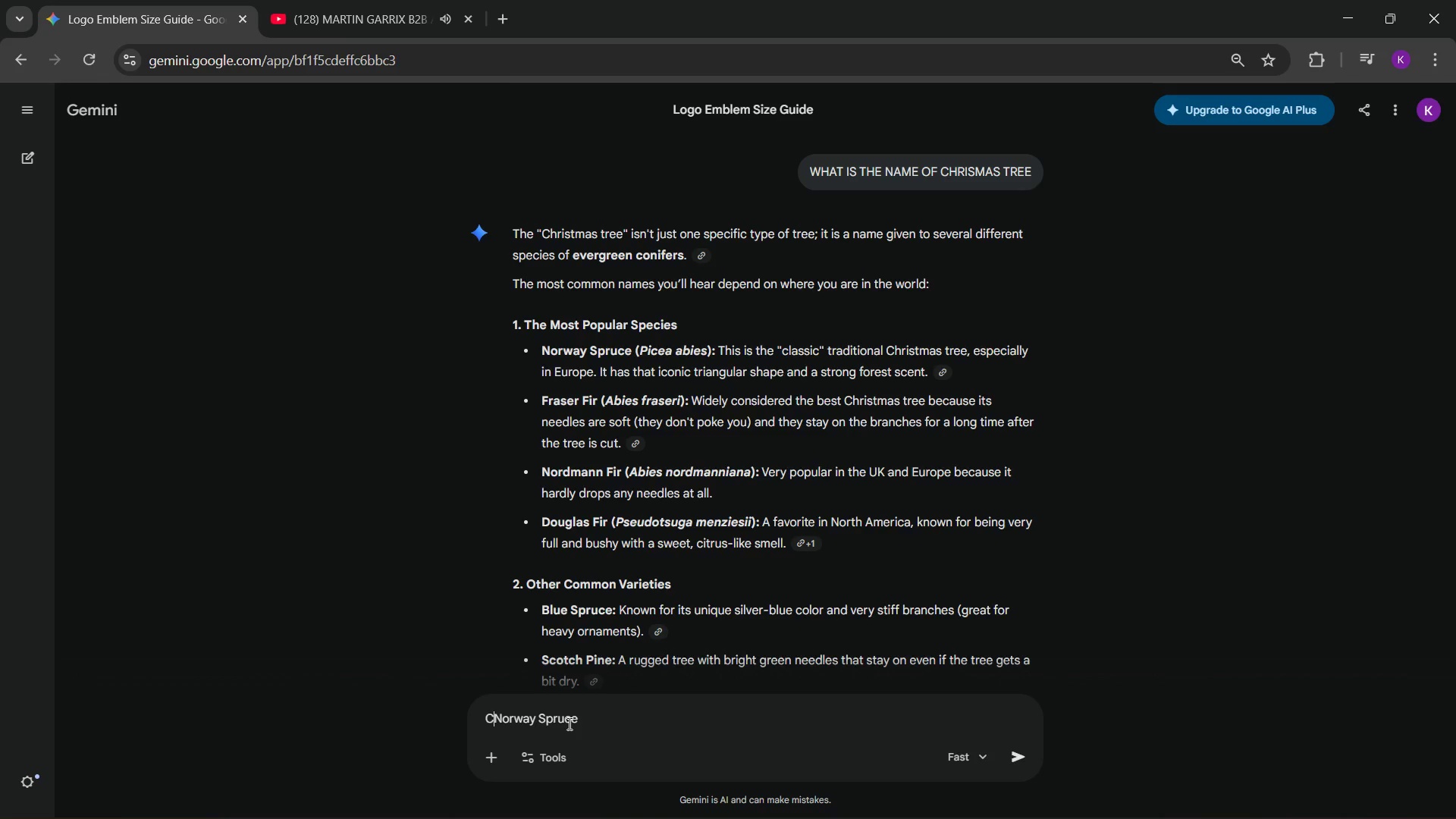 
type(CR)
key(Backspace)
type(reat many tree ilustrator )
 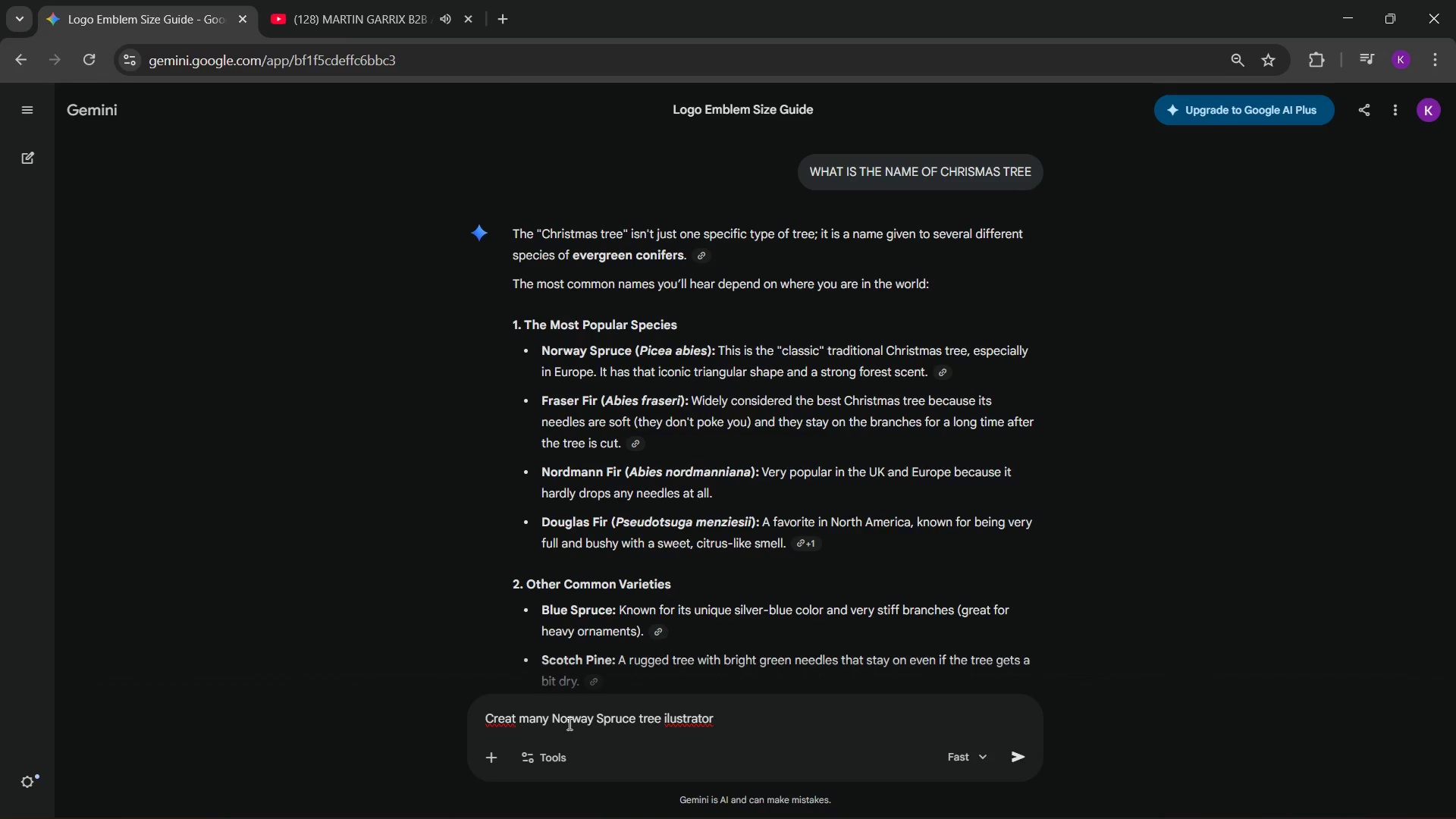 
hold_key(key=ArrowRight, duration=0.95)
 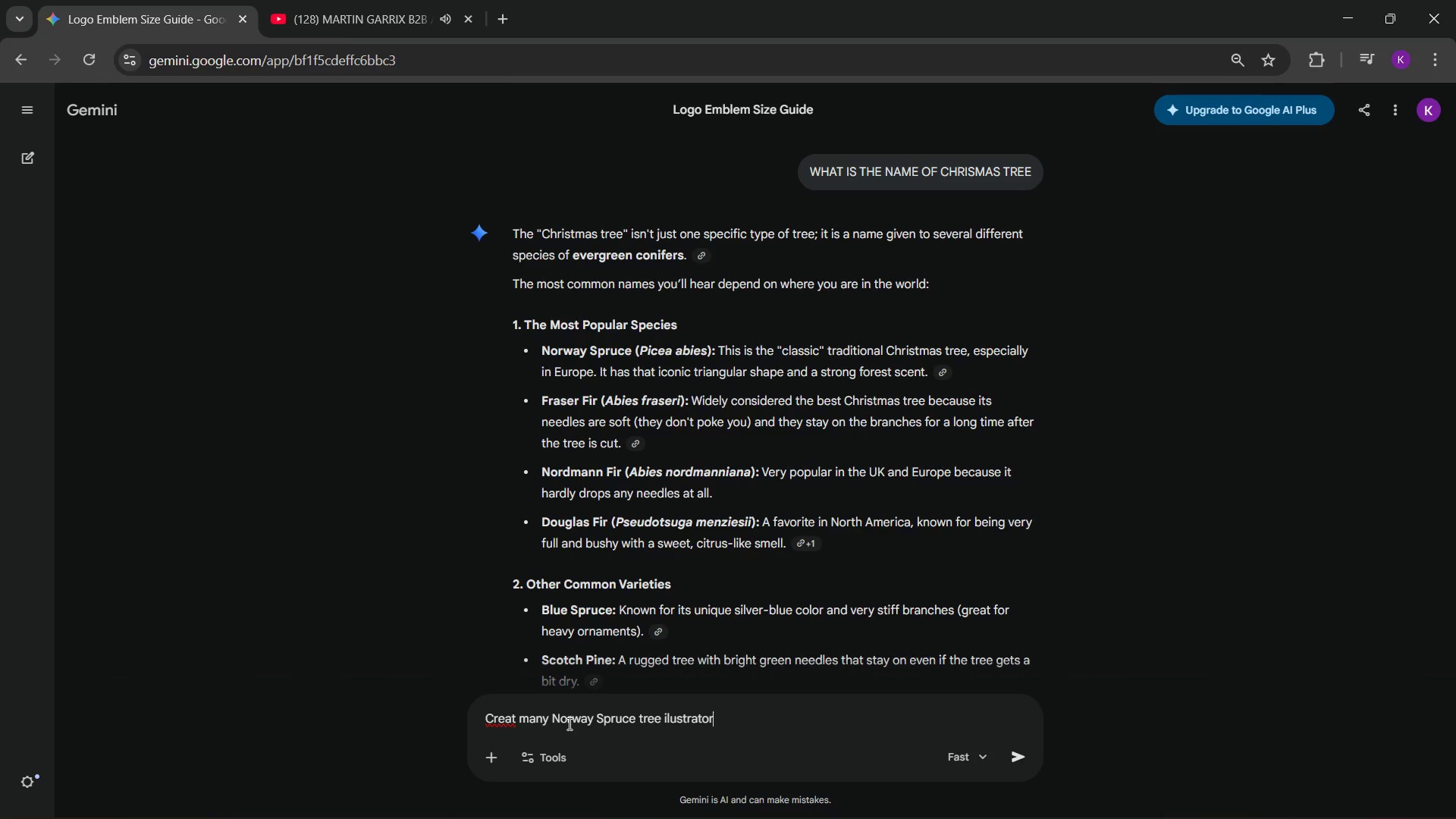 
left_click([546, 761])
 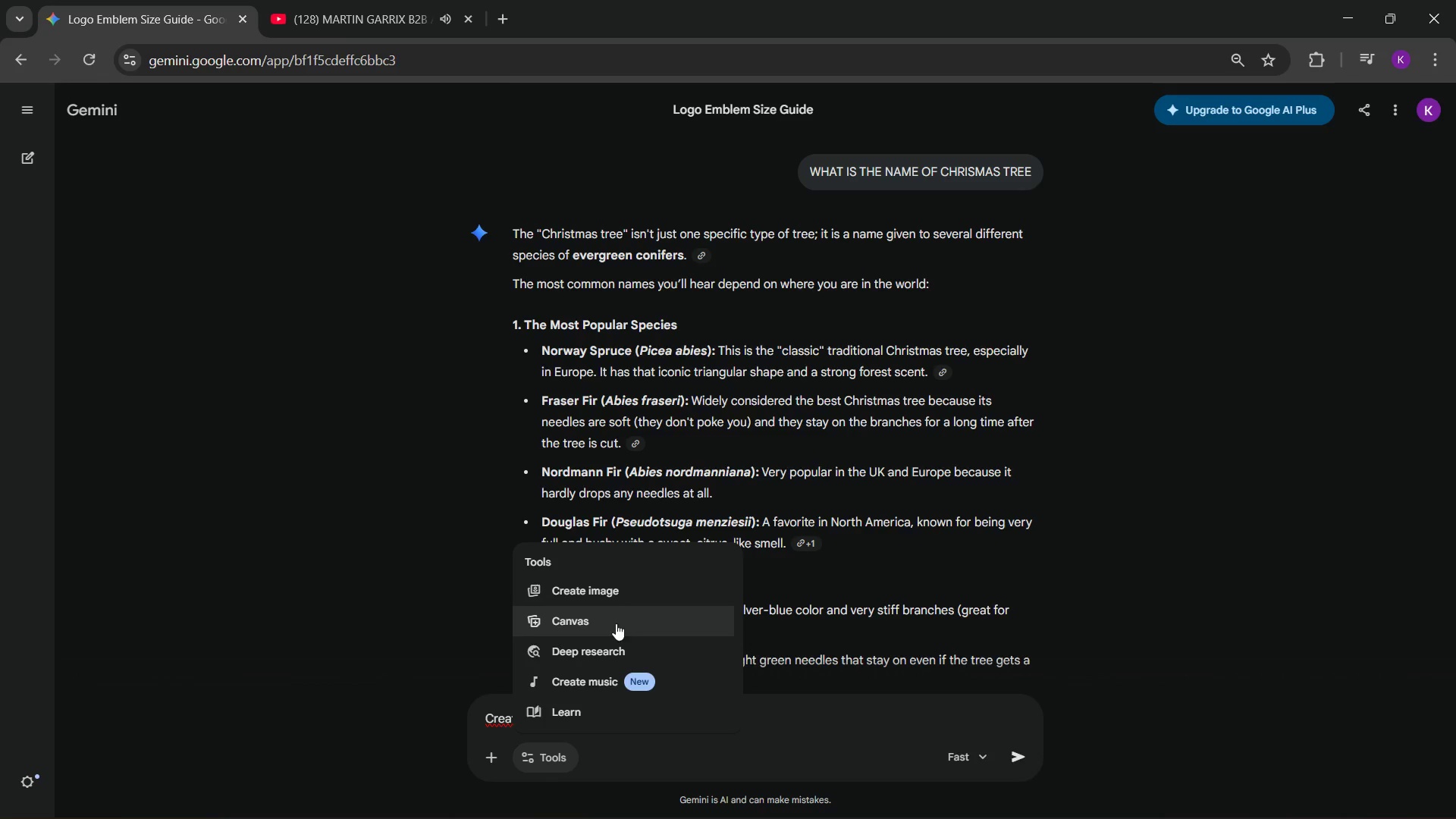 
left_click([607, 591])
 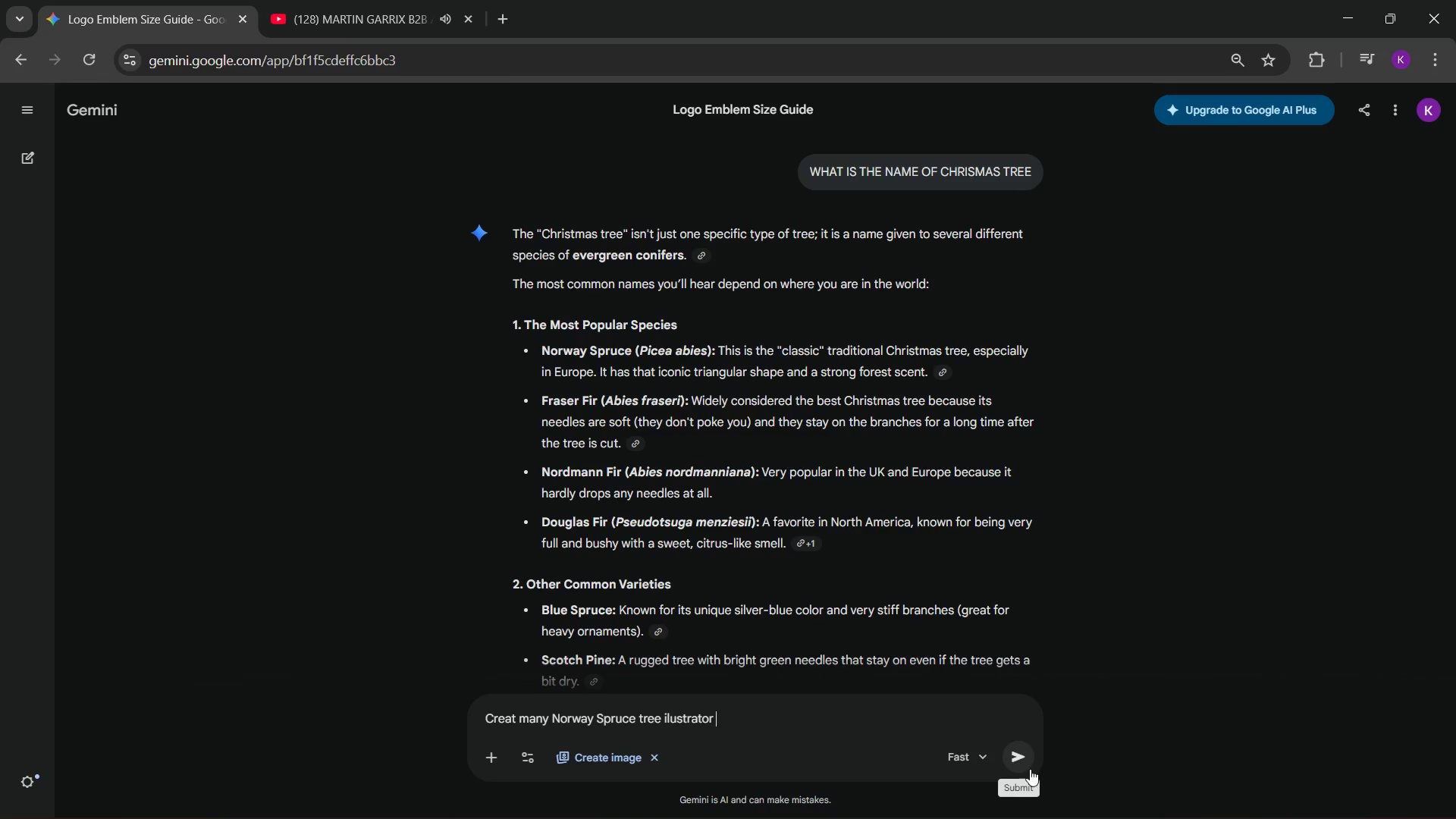 
left_click([1033, 767])
 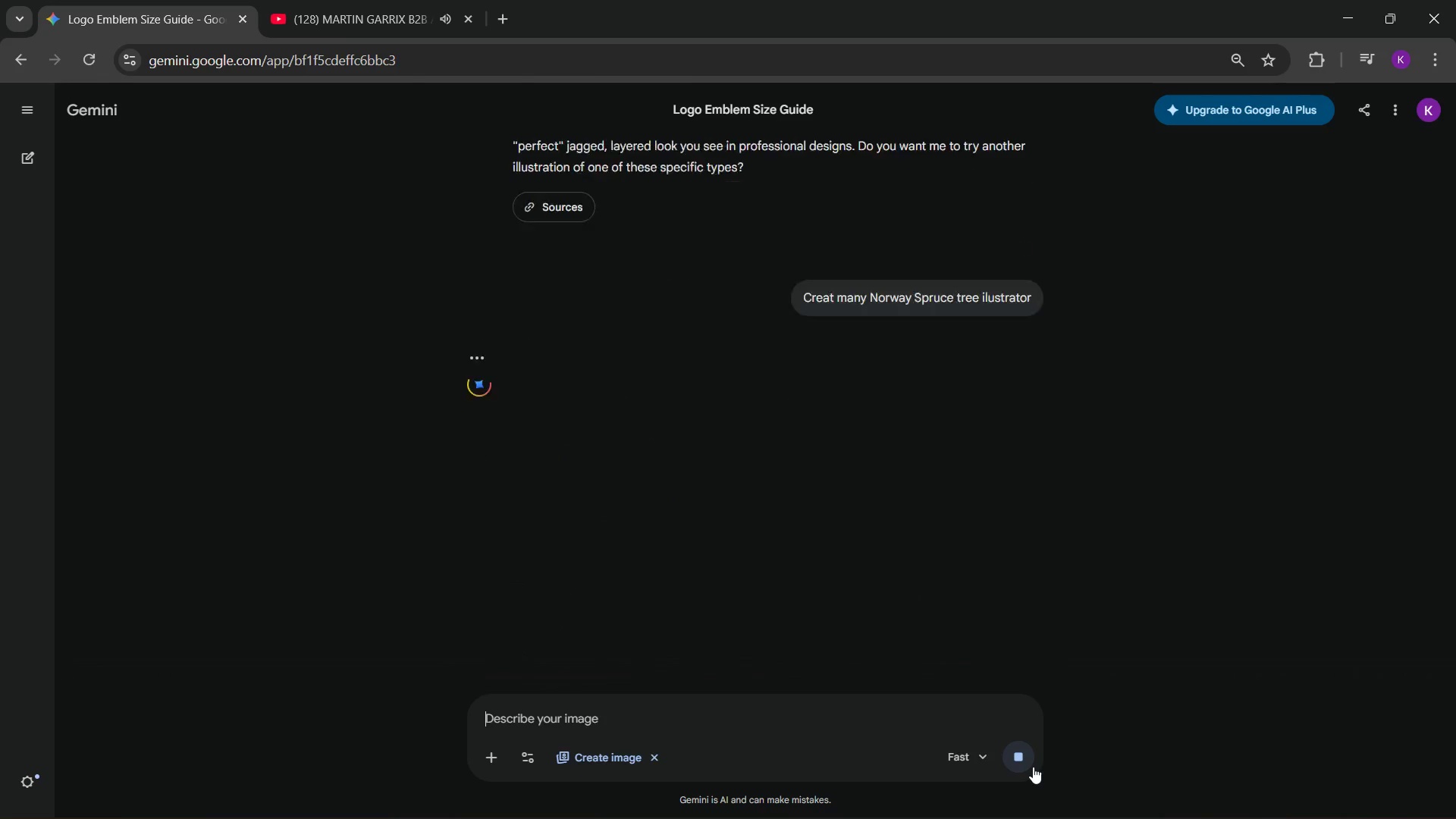 
key(Alt+Tab)
 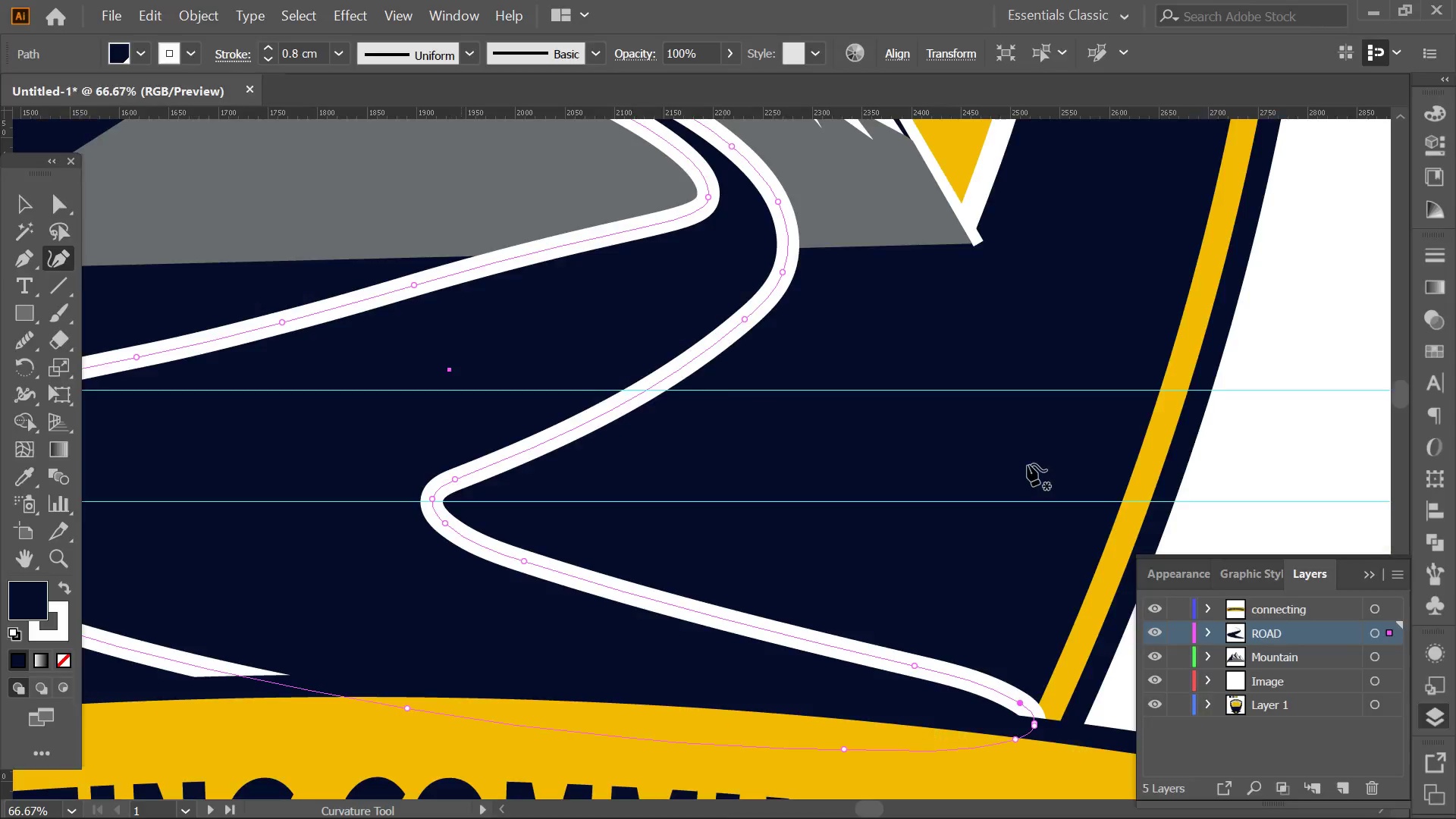 
key(Alt+AltLeft)
 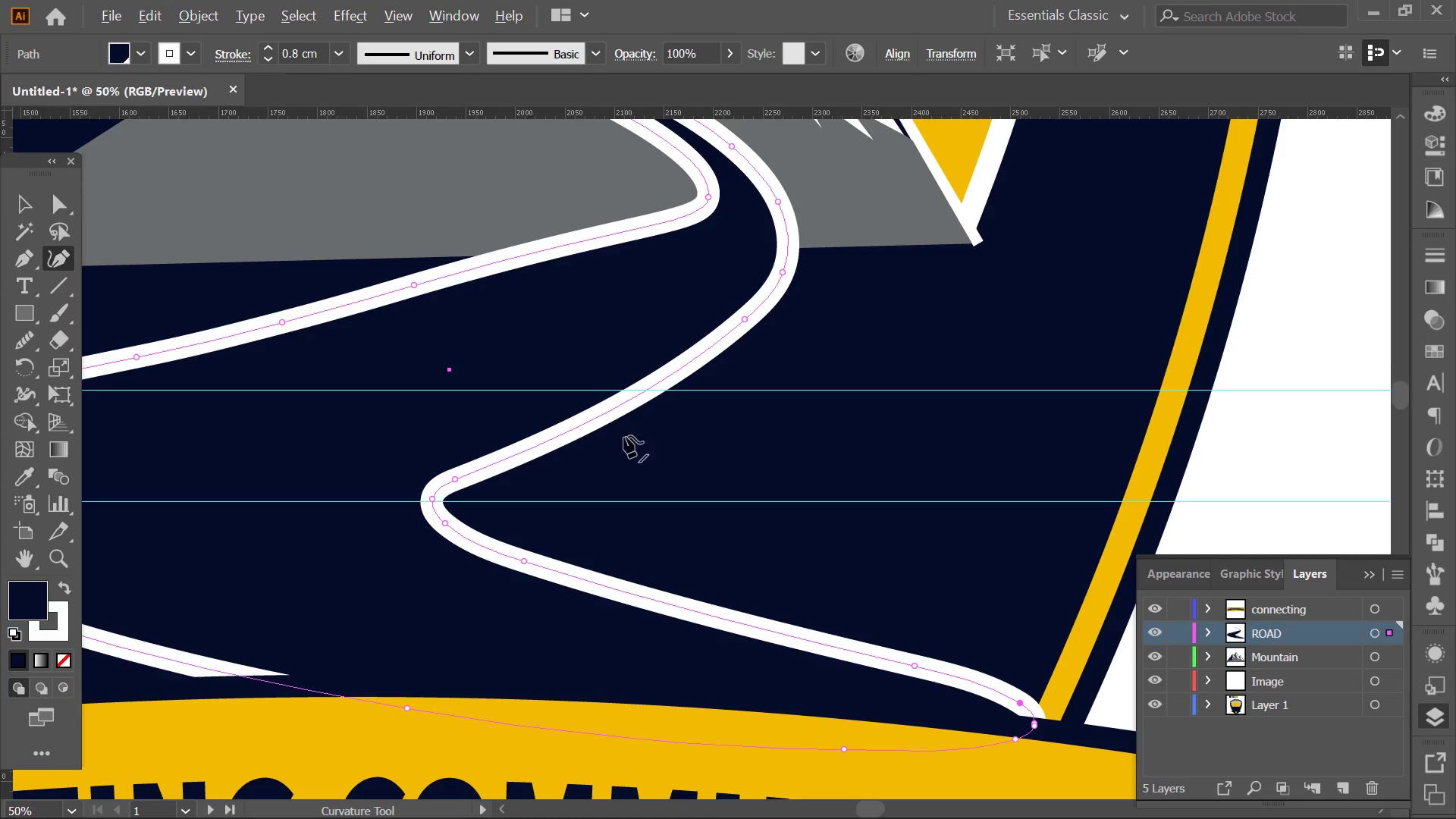 
scroll: coordinate [621, 444], scroll_direction: down, amount: 3.0
 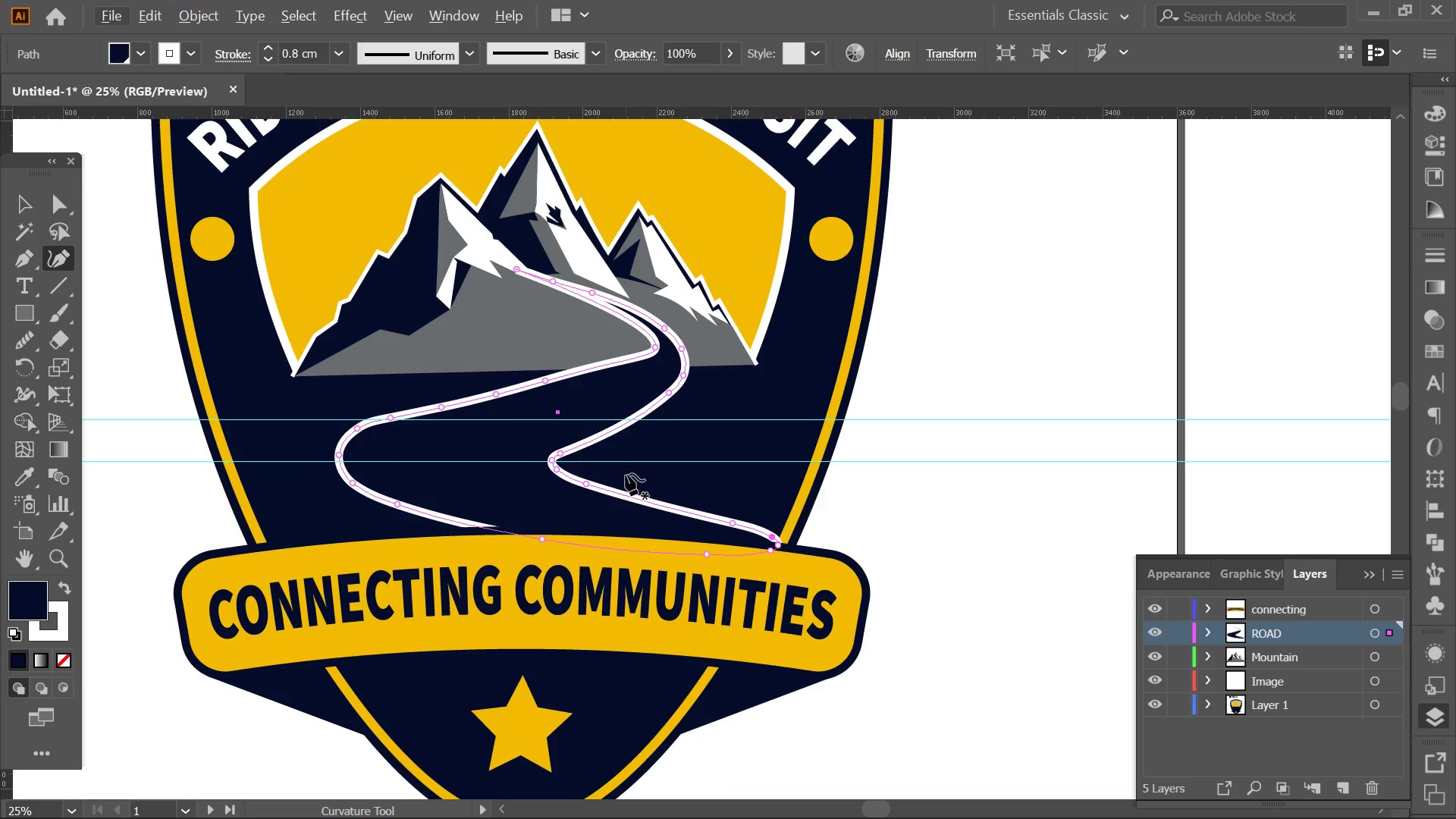 
hold_key(key=AltLeft, duration=0.39)
 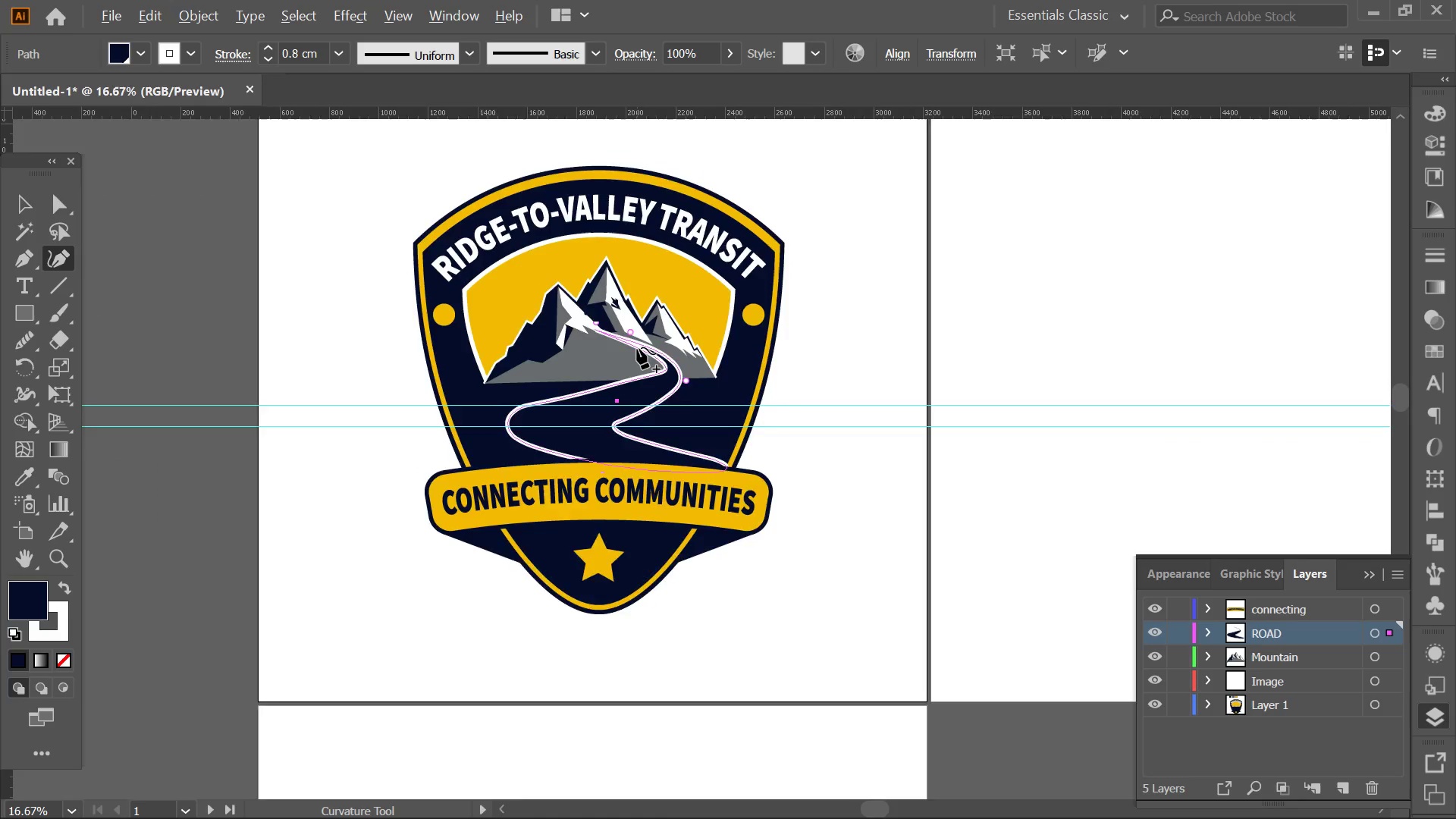 
hold_key(key=AltLeft, duration=0.5)
 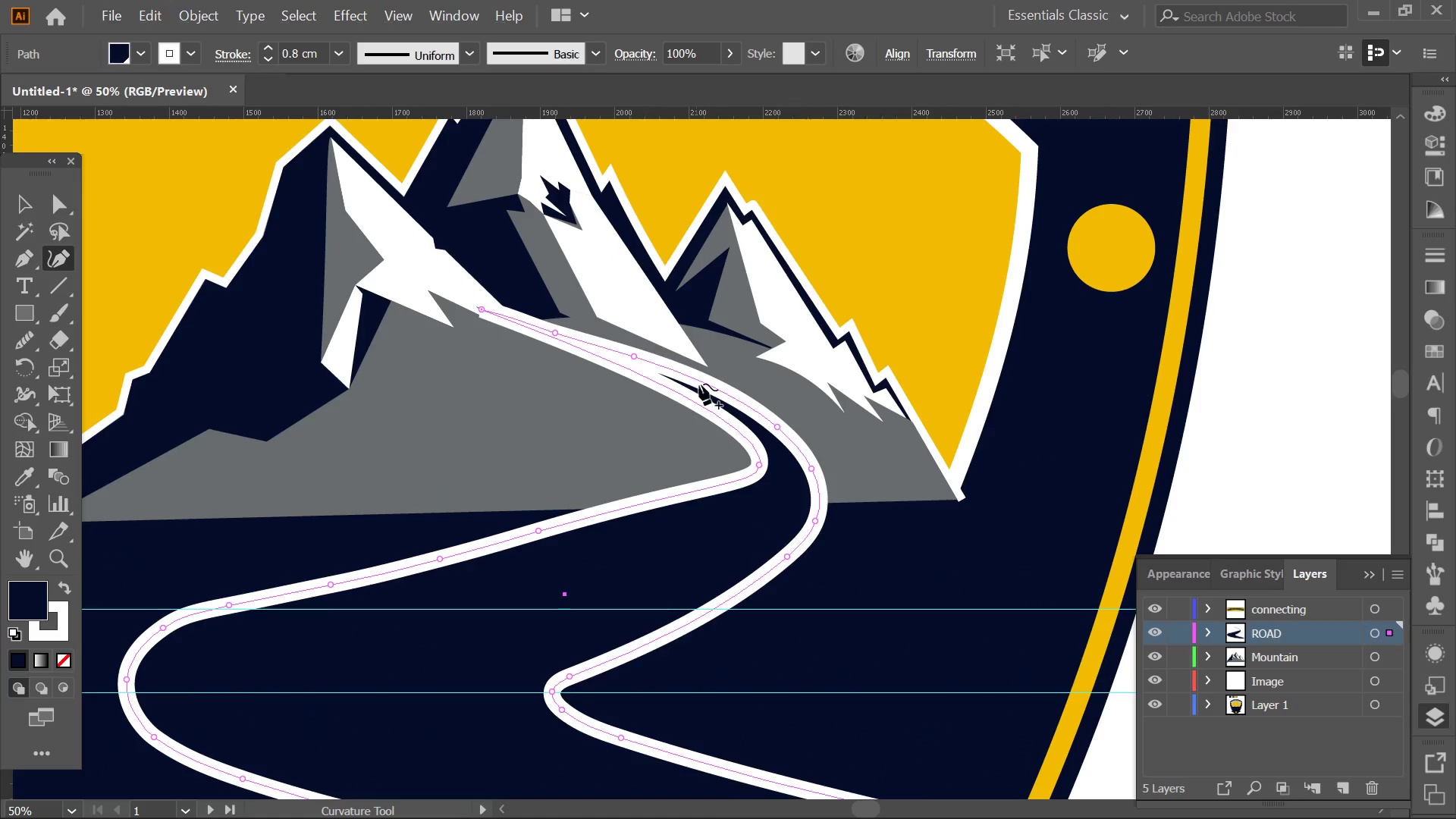 
scroll: coordinate [676, 391], scroll_direction: down, amount: 2.0
 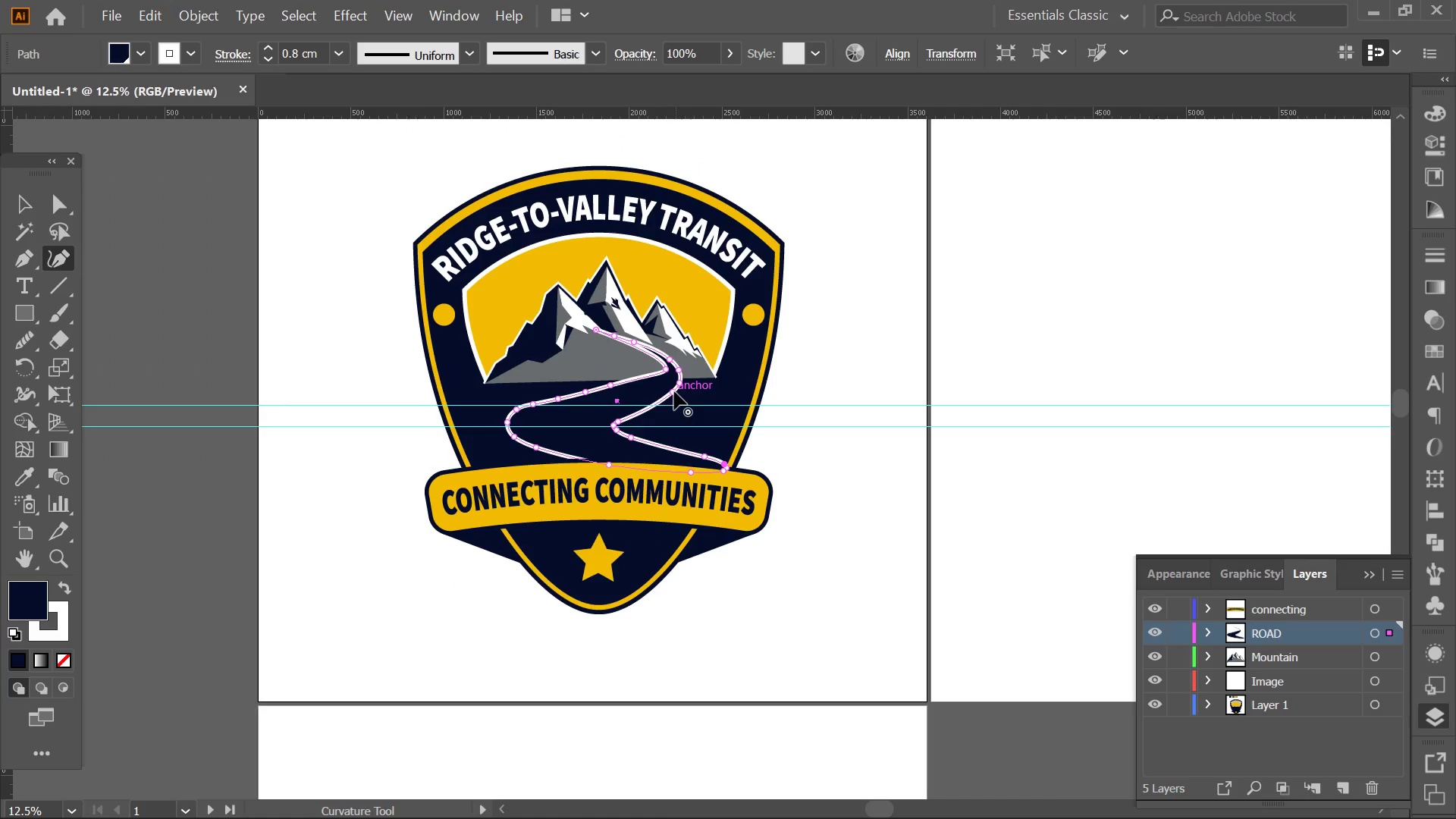 
hold_key(key=AltLeft, duration=0.34)
 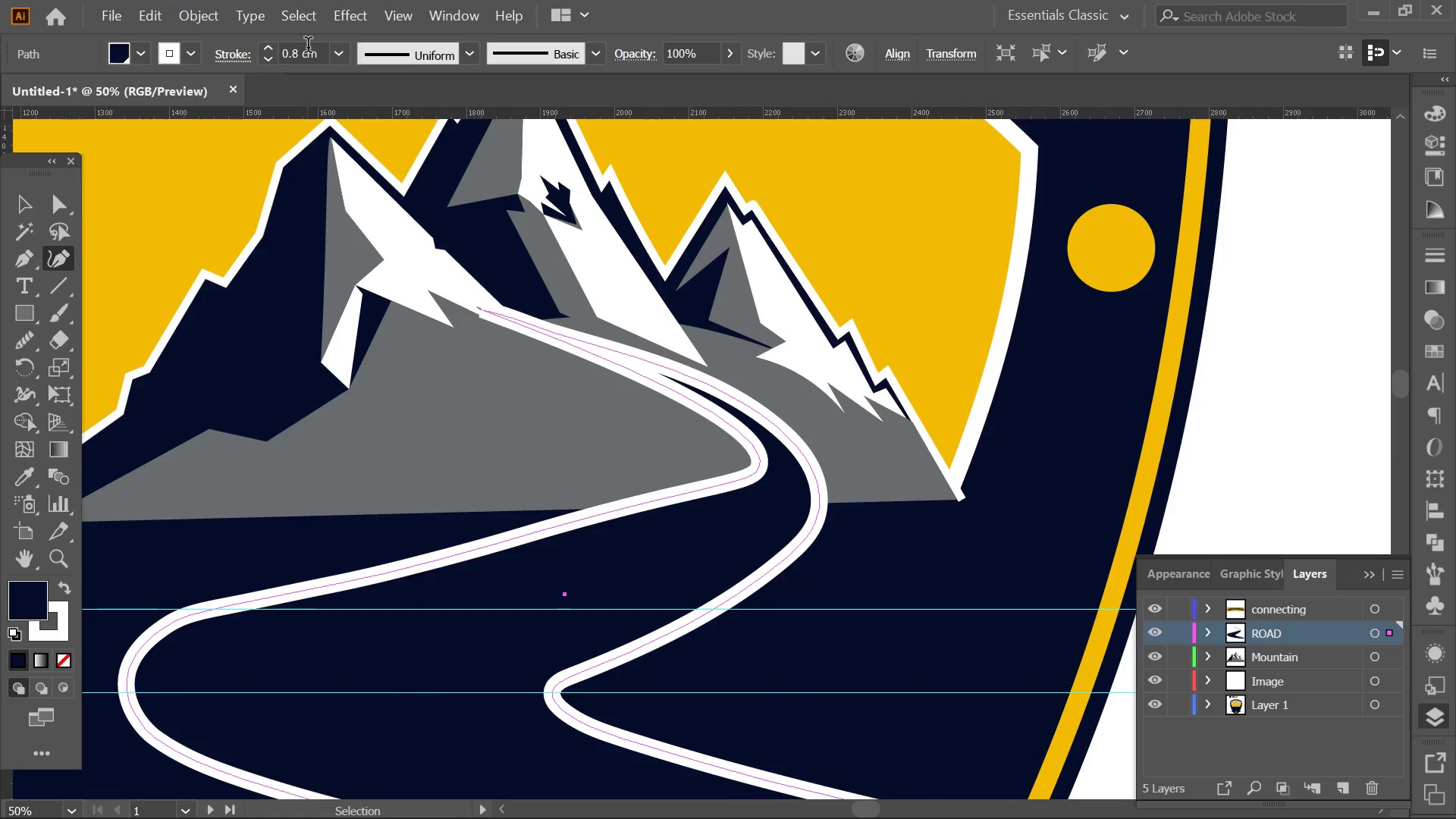 
scroll: coordinate [630, 318], scroll_direction: up, amount: 4.0
 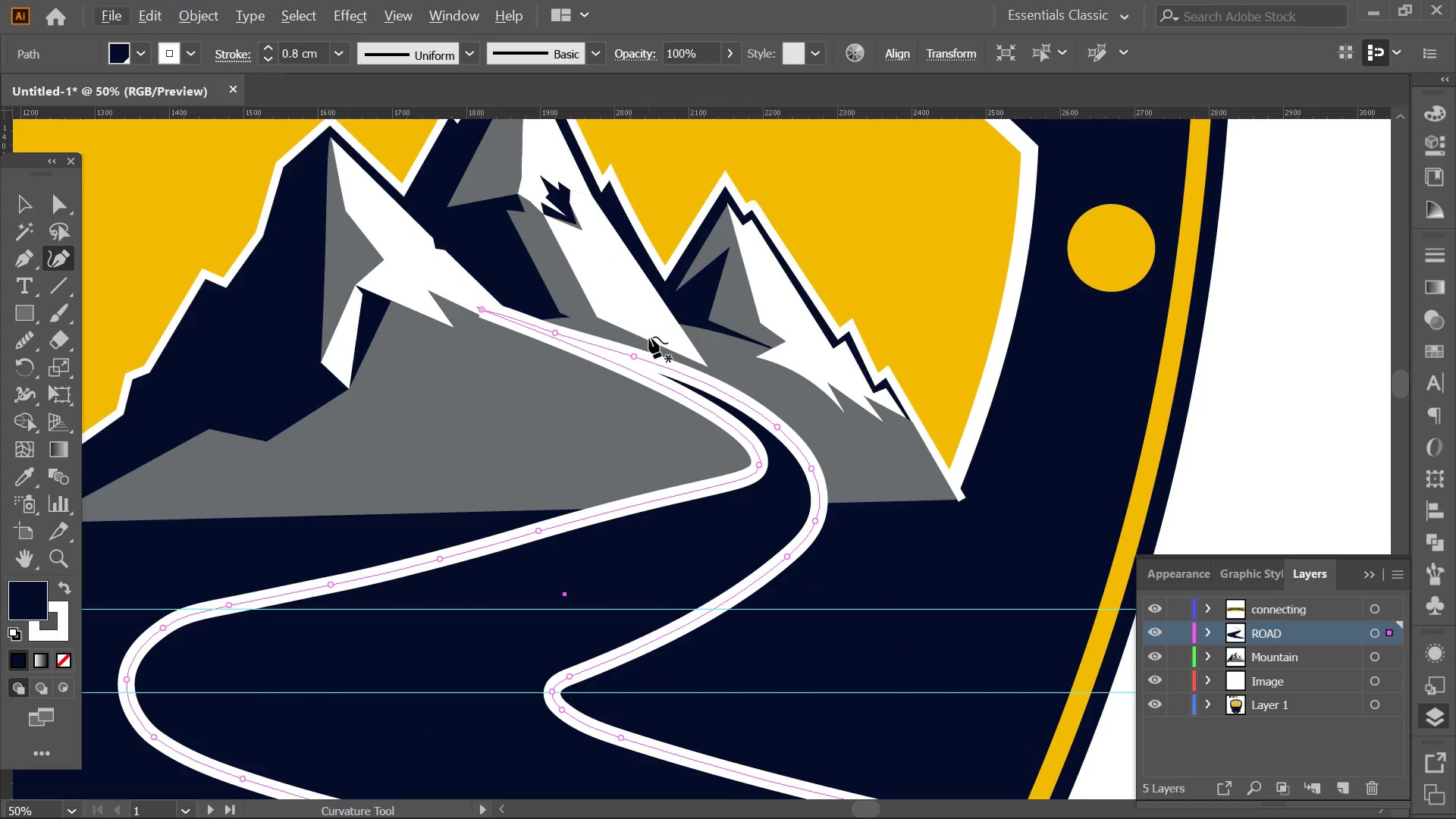 
left_click([339, 46])
 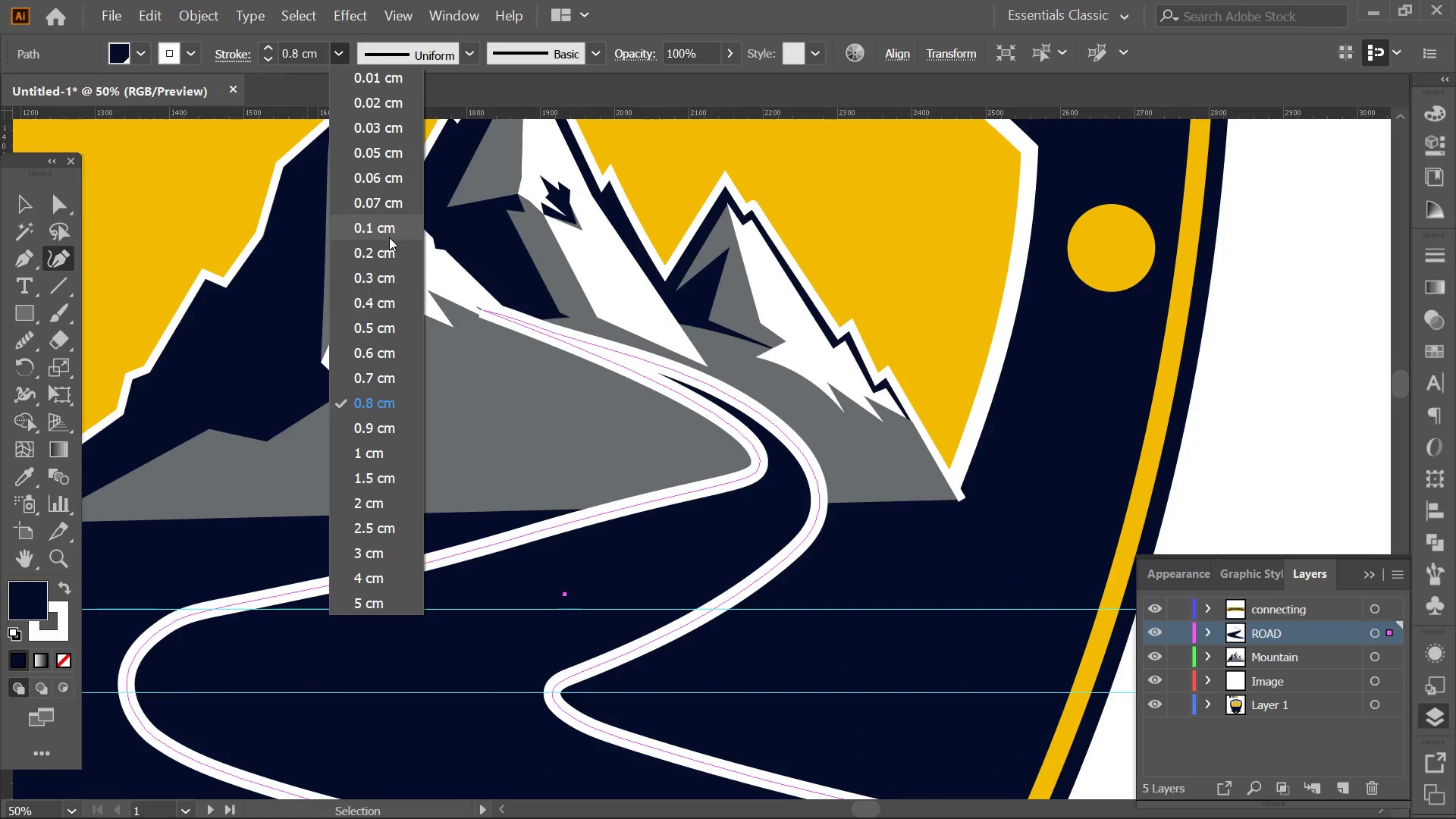 
left_click([388, 307])
 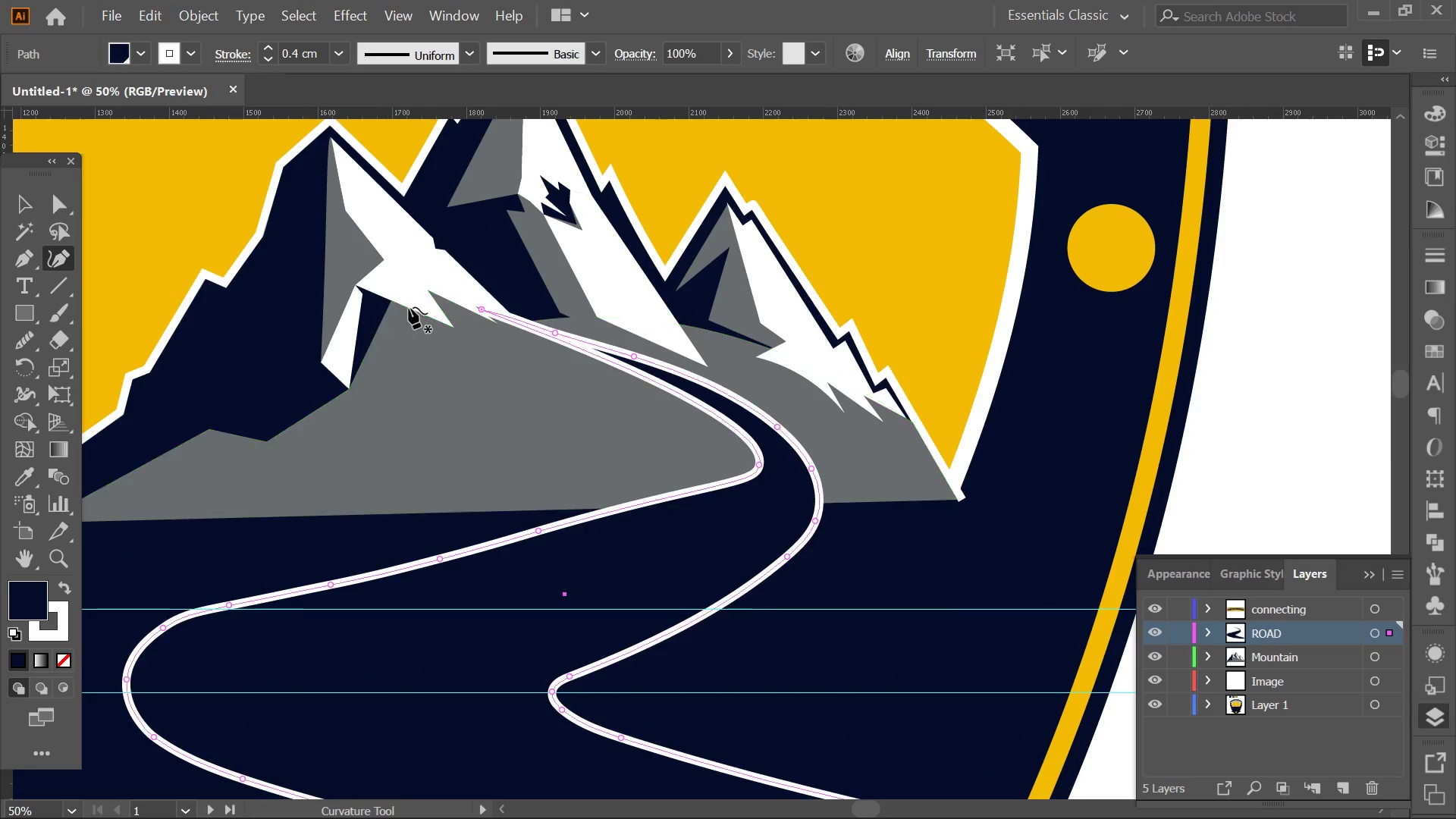 
hold_key(key=AltLeft, duration=0.33)
scroll: coordinate [747, 384], scroll_direction: down, amount: 3.0
 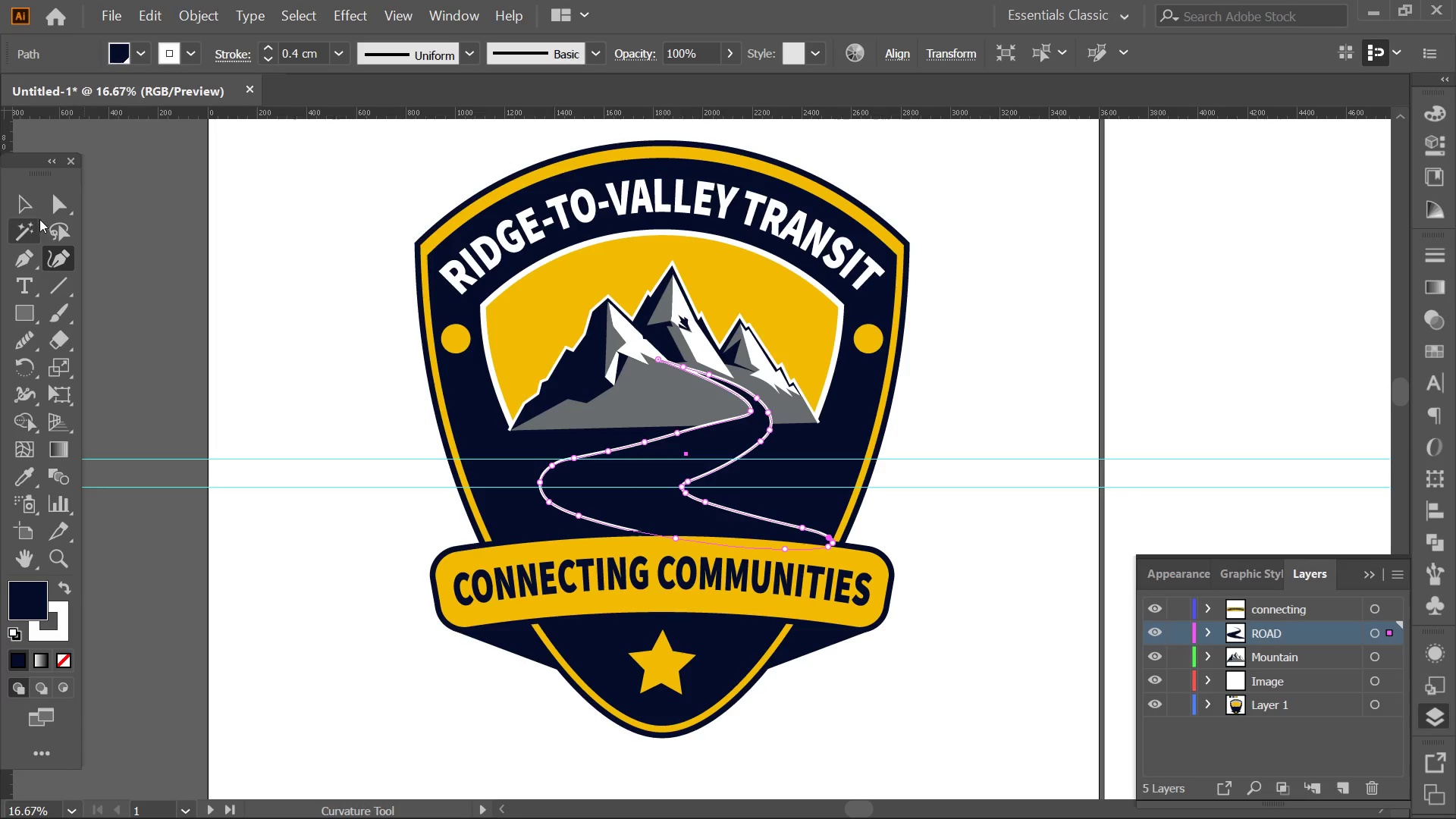 
double_click([272, 288])
 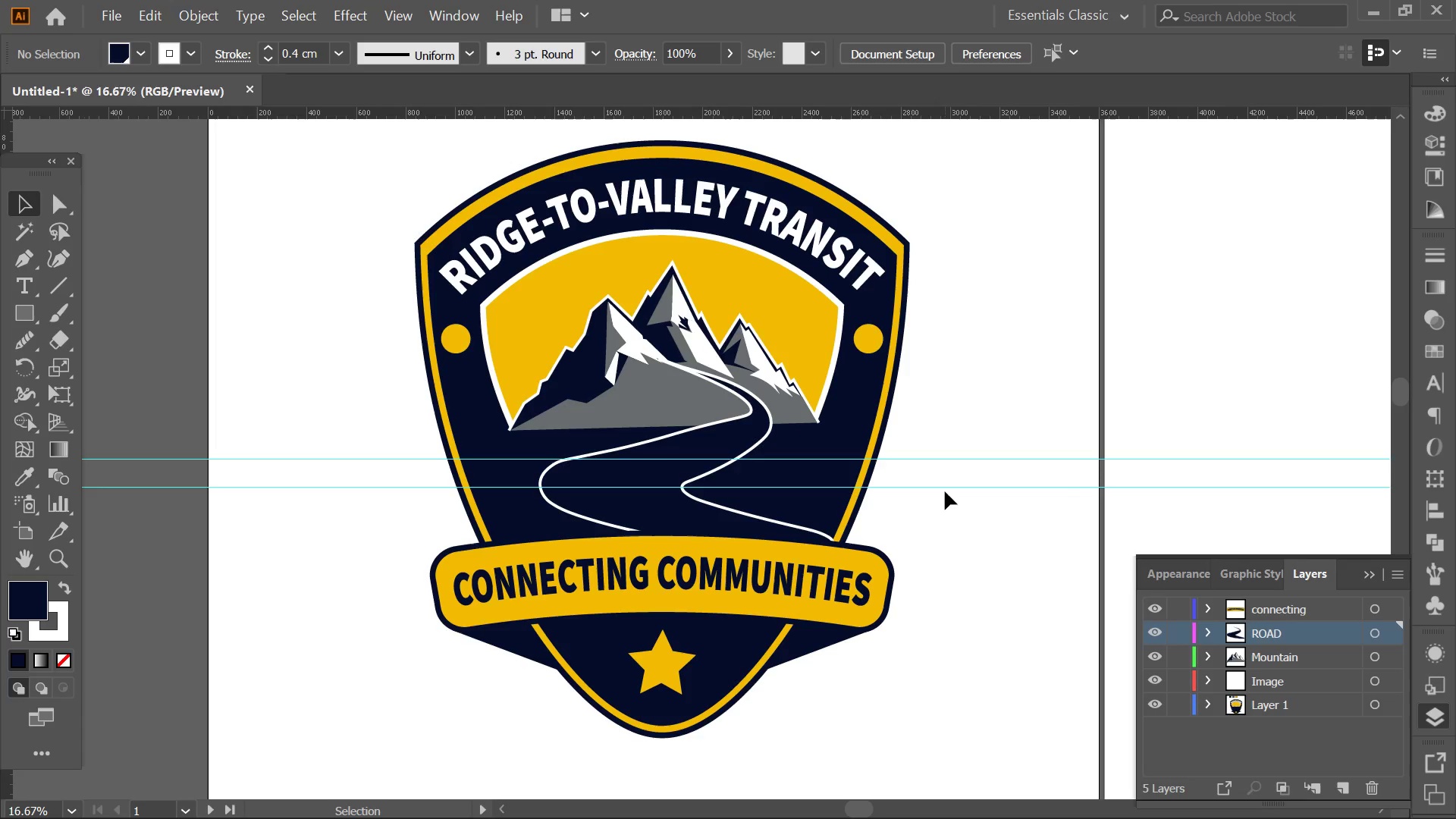 
hold_key(key=AltLeft, duration=0.44)
 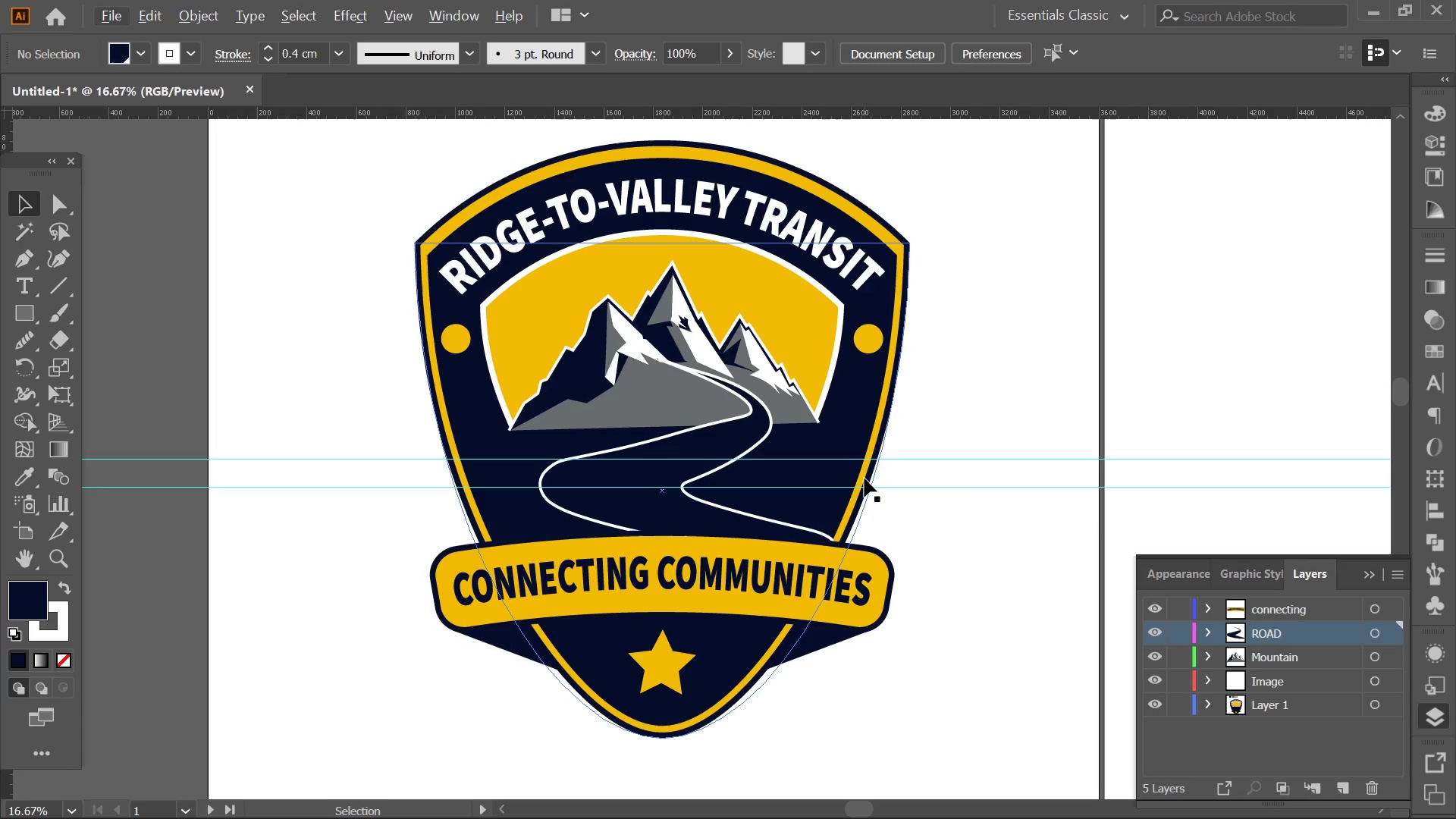 
key(Alt+Tab)
 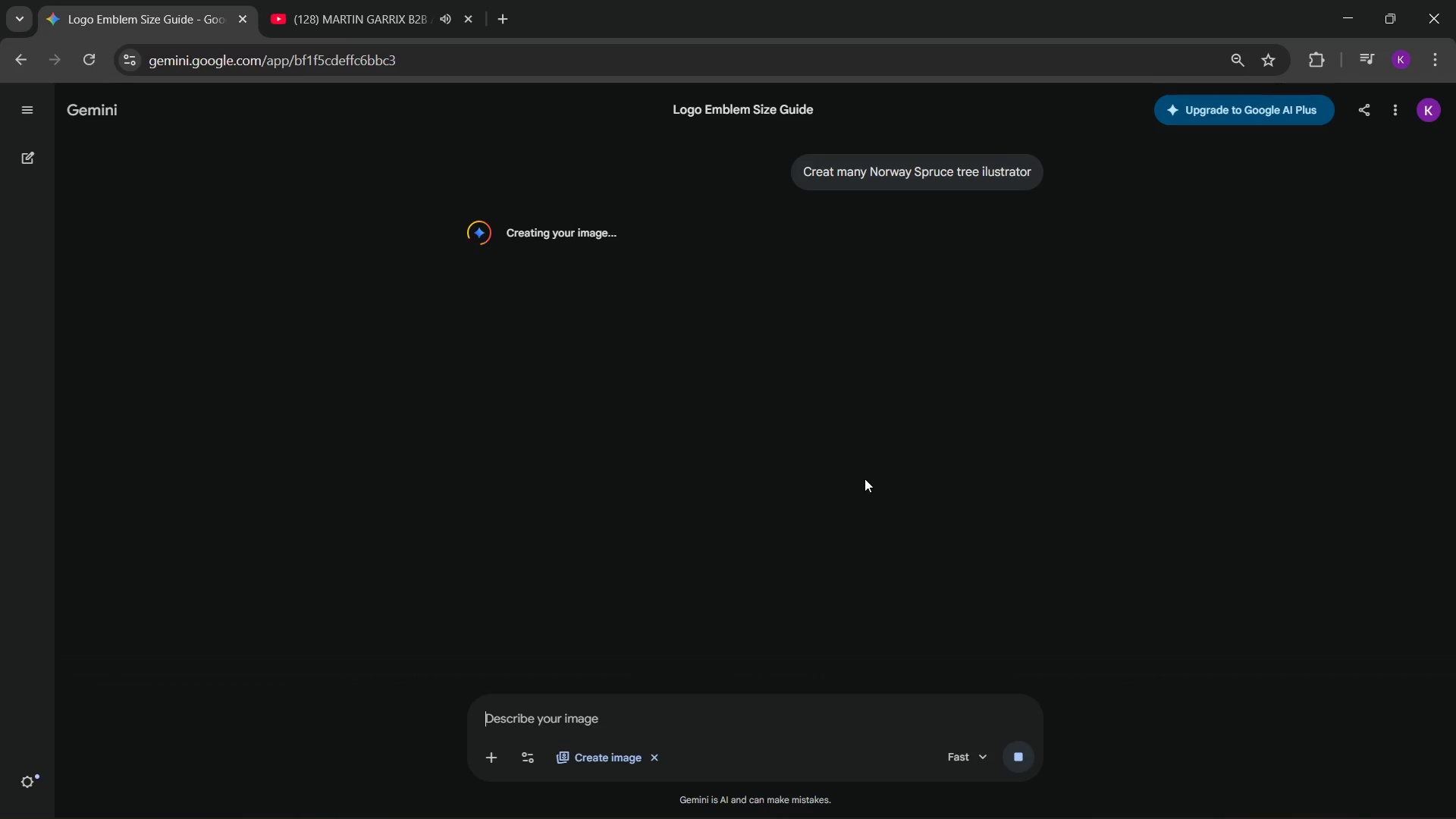 
key(Alt+AltLeft)
 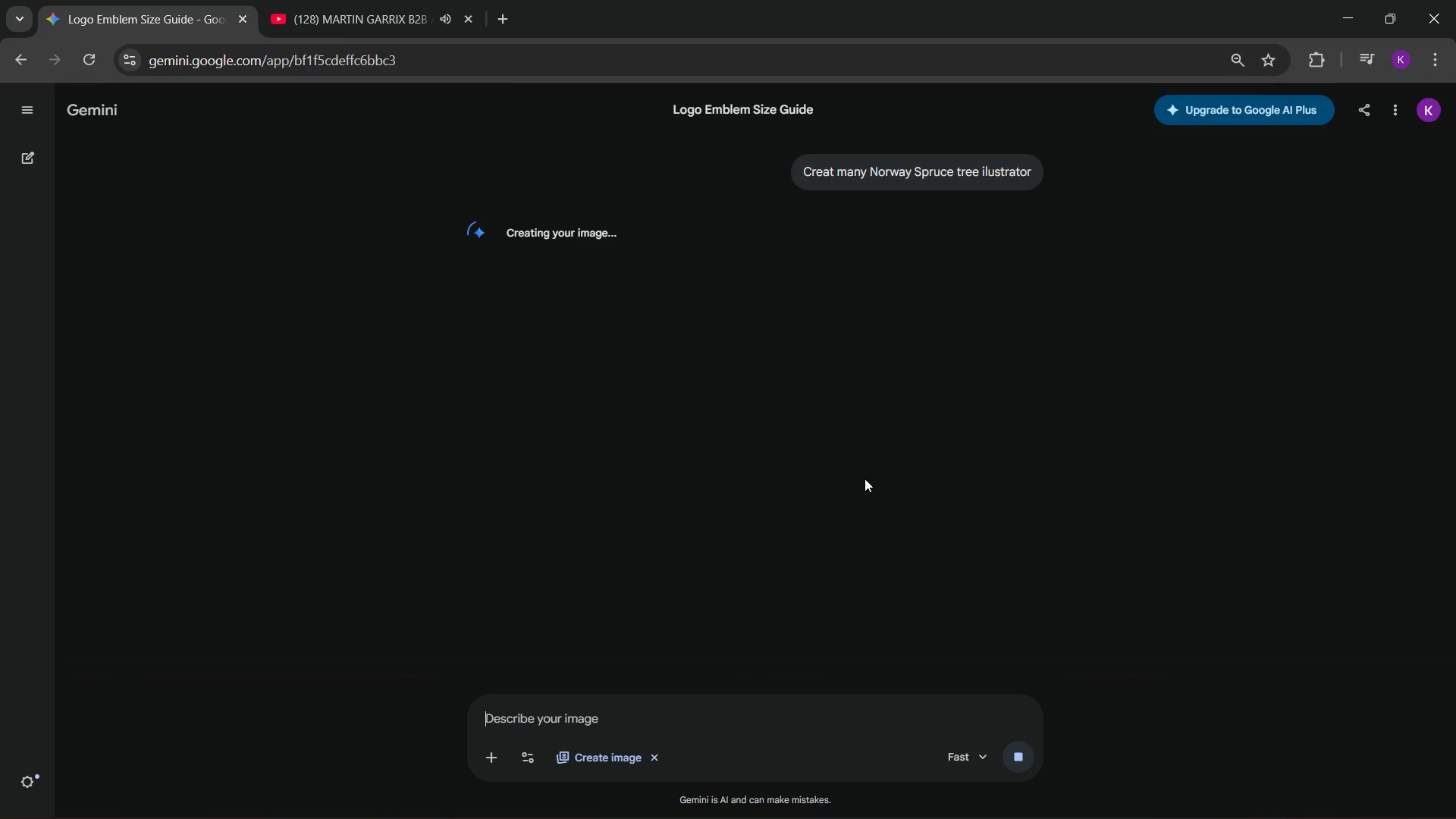 
key(Alt+Tab)
 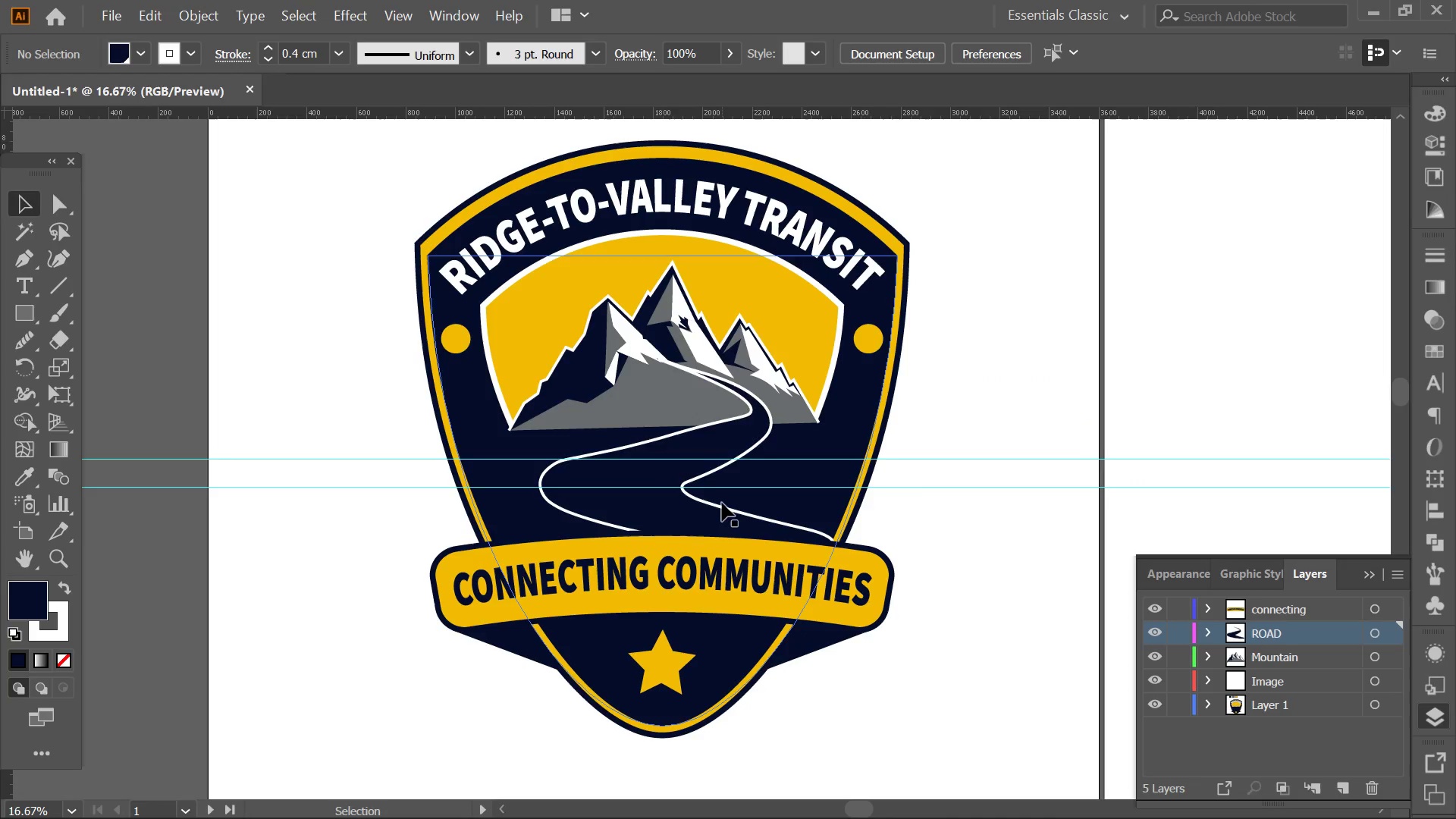 
left_click([714, 509])
 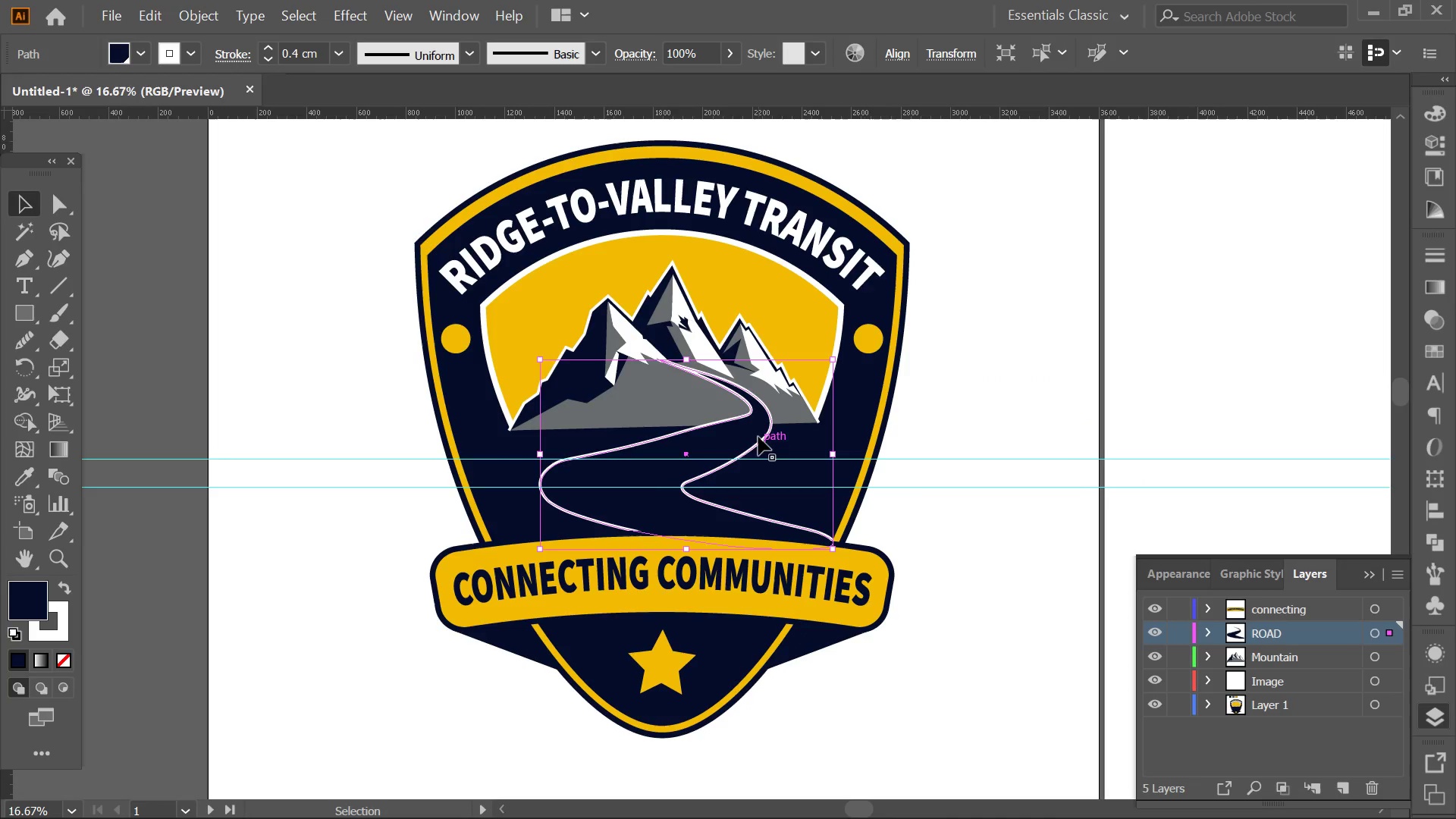 
key(Alt+AltLeft)
 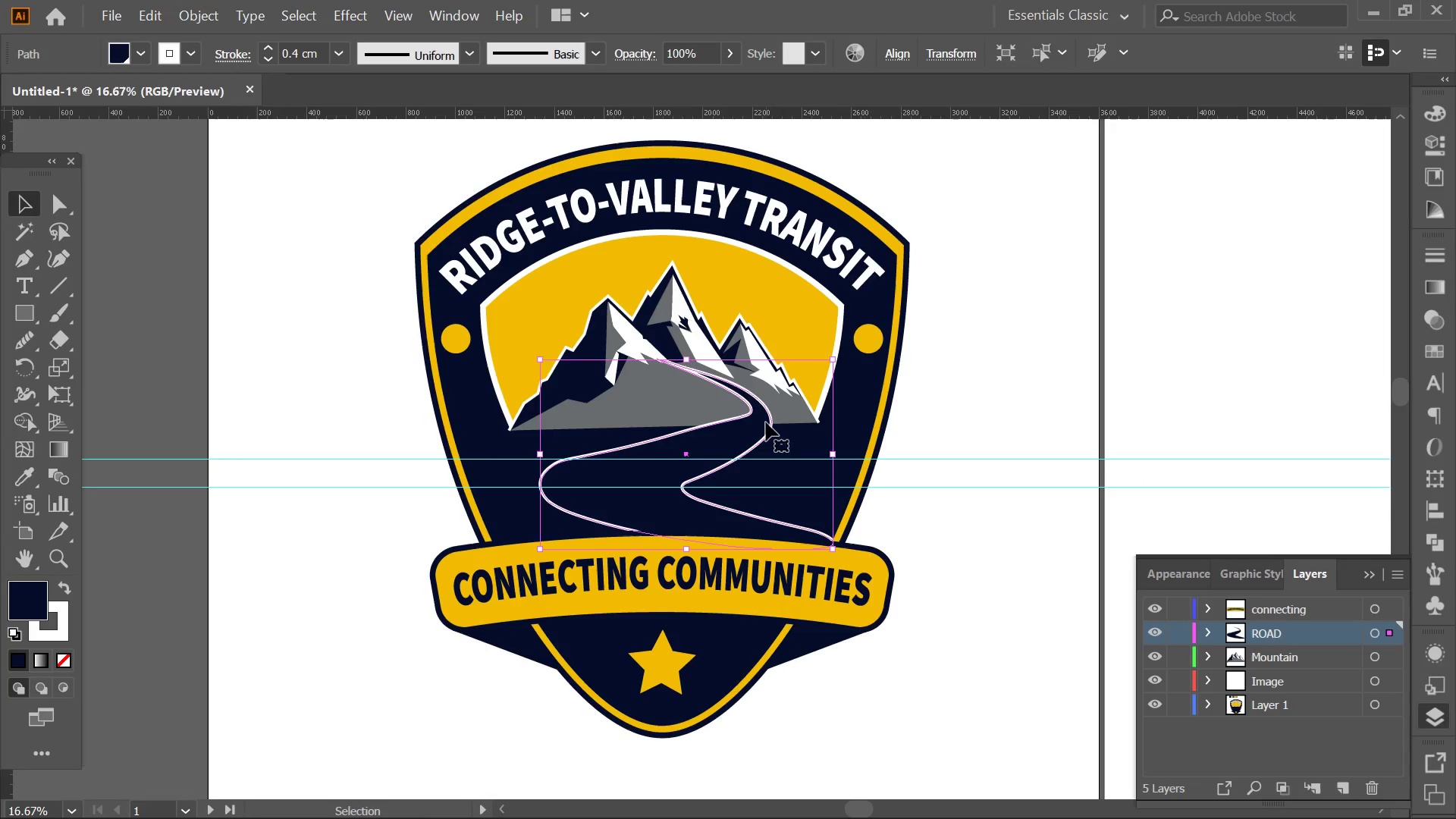 
scroll: coordinate [766, 422], scroll_direction: up, amount: 2.0
 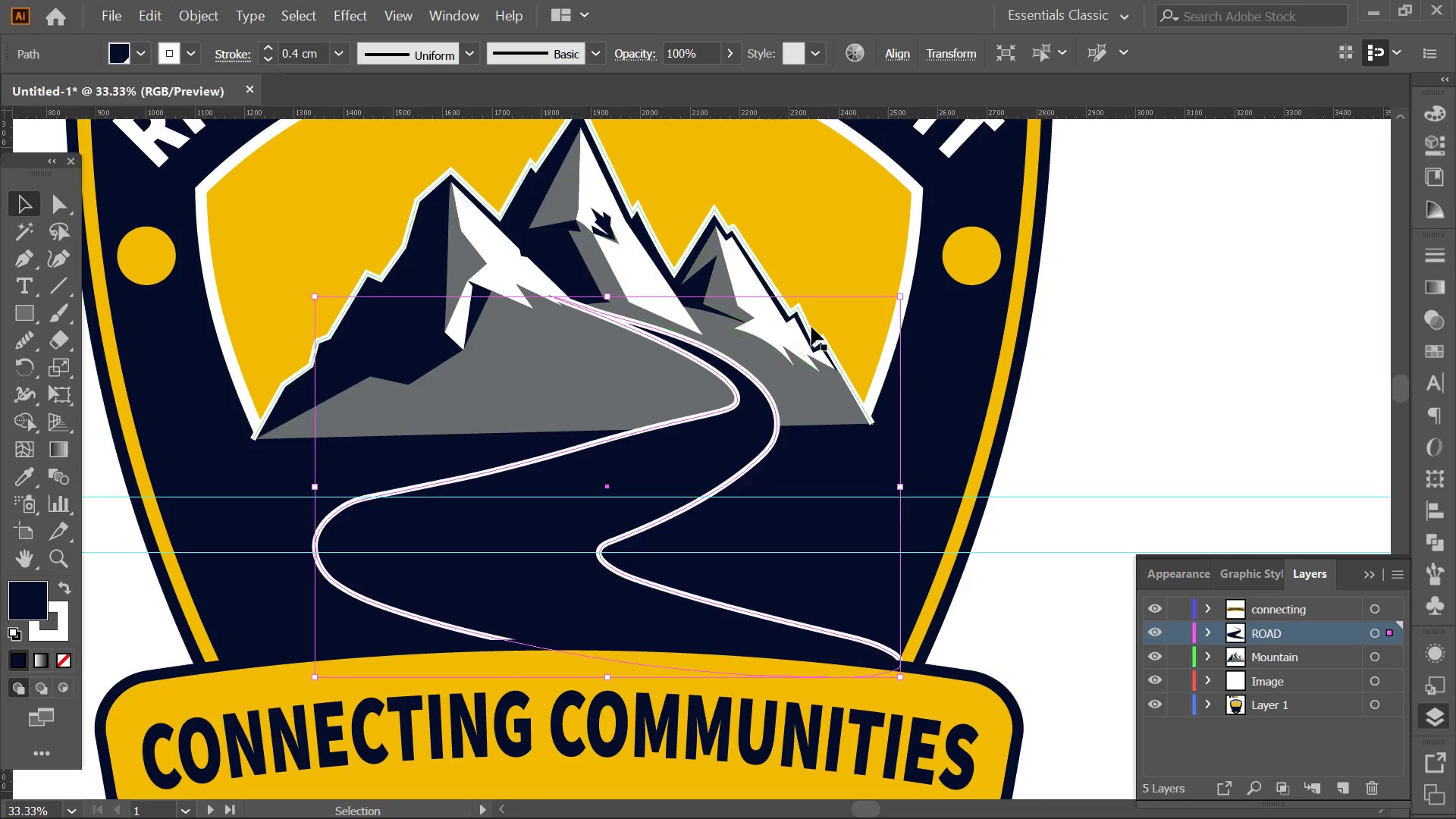 
key(Alt+Tab)
 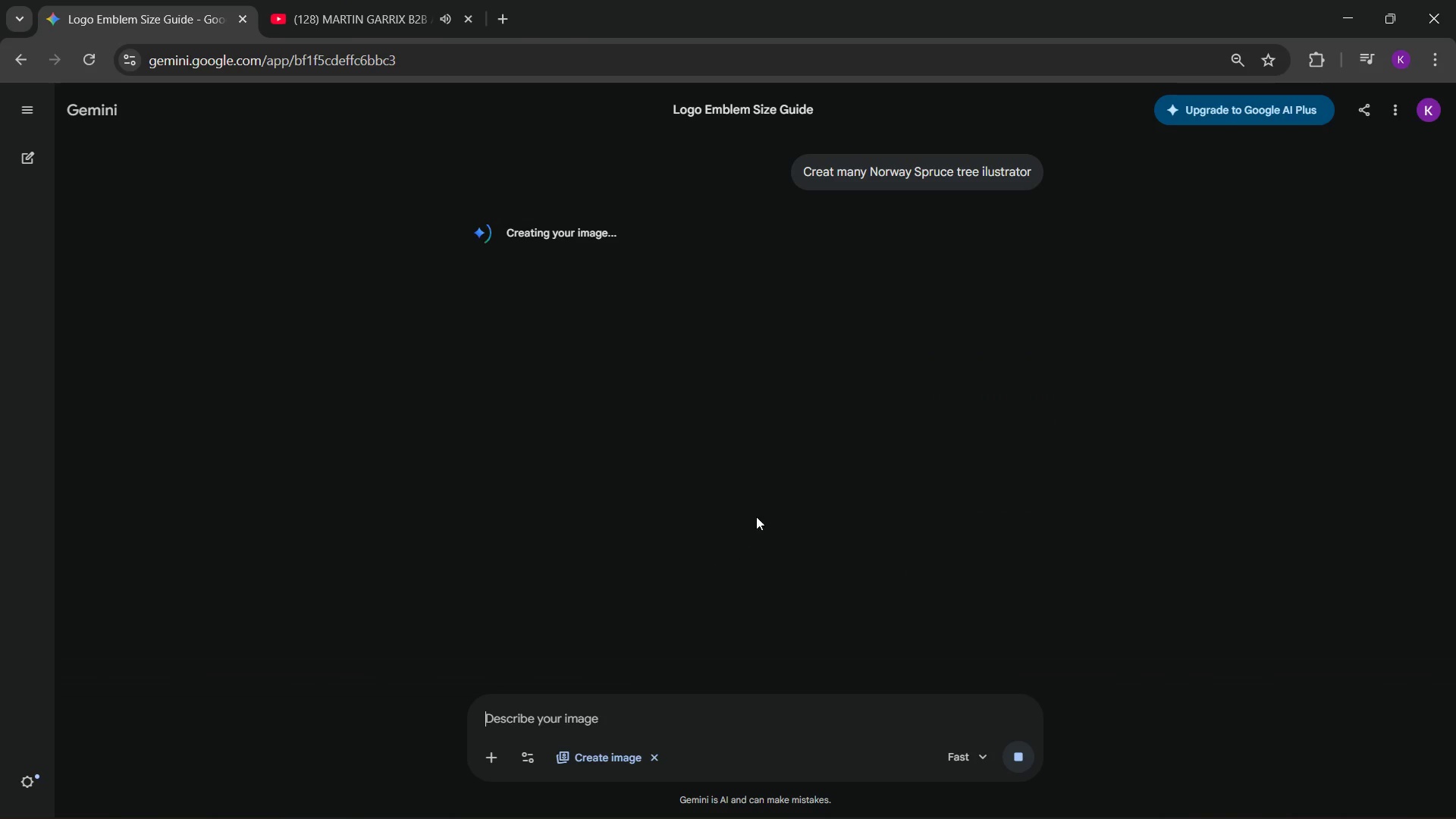 
key(Alt+AltLeft)
 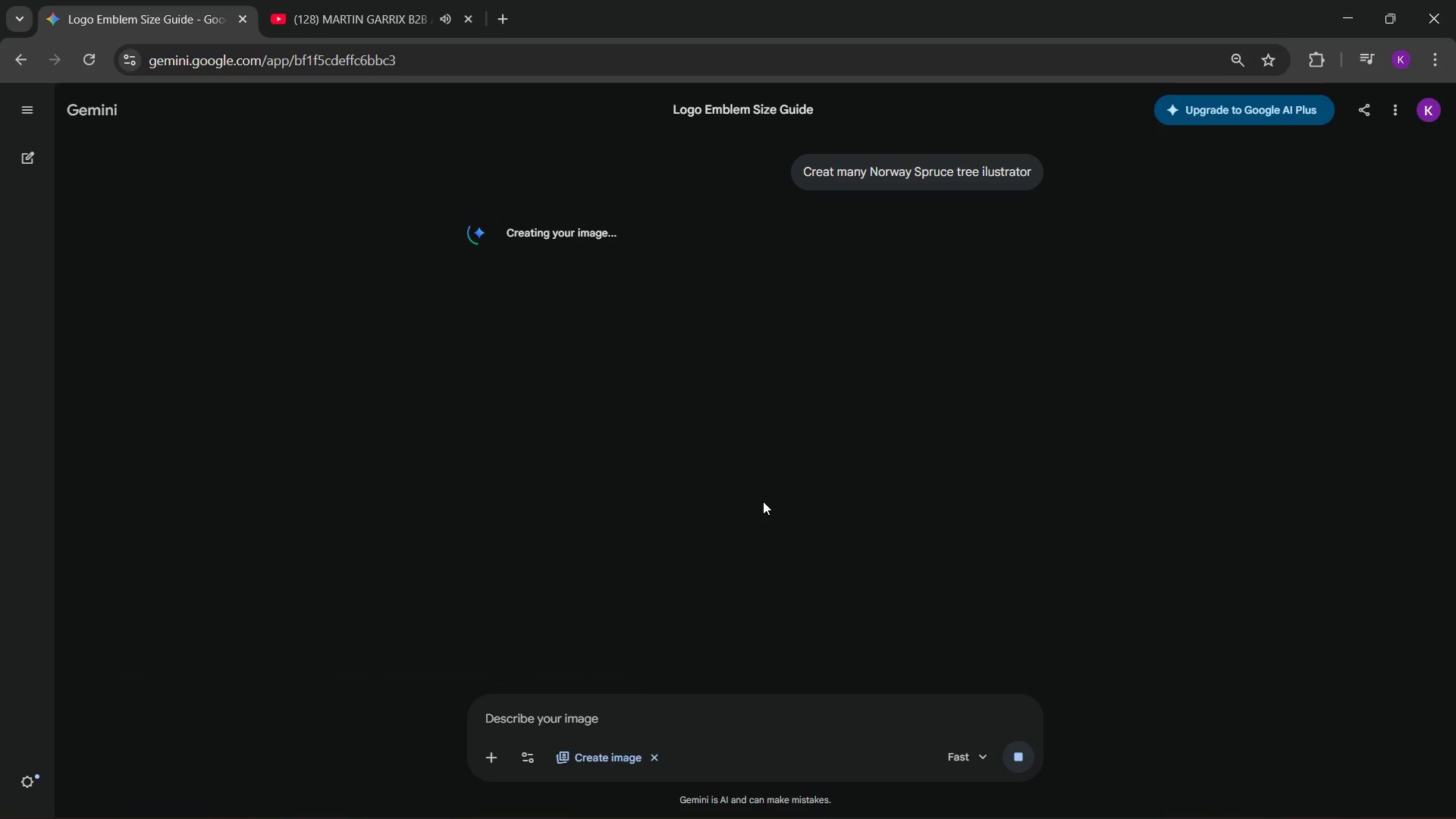 
key(Alt+Tab)
 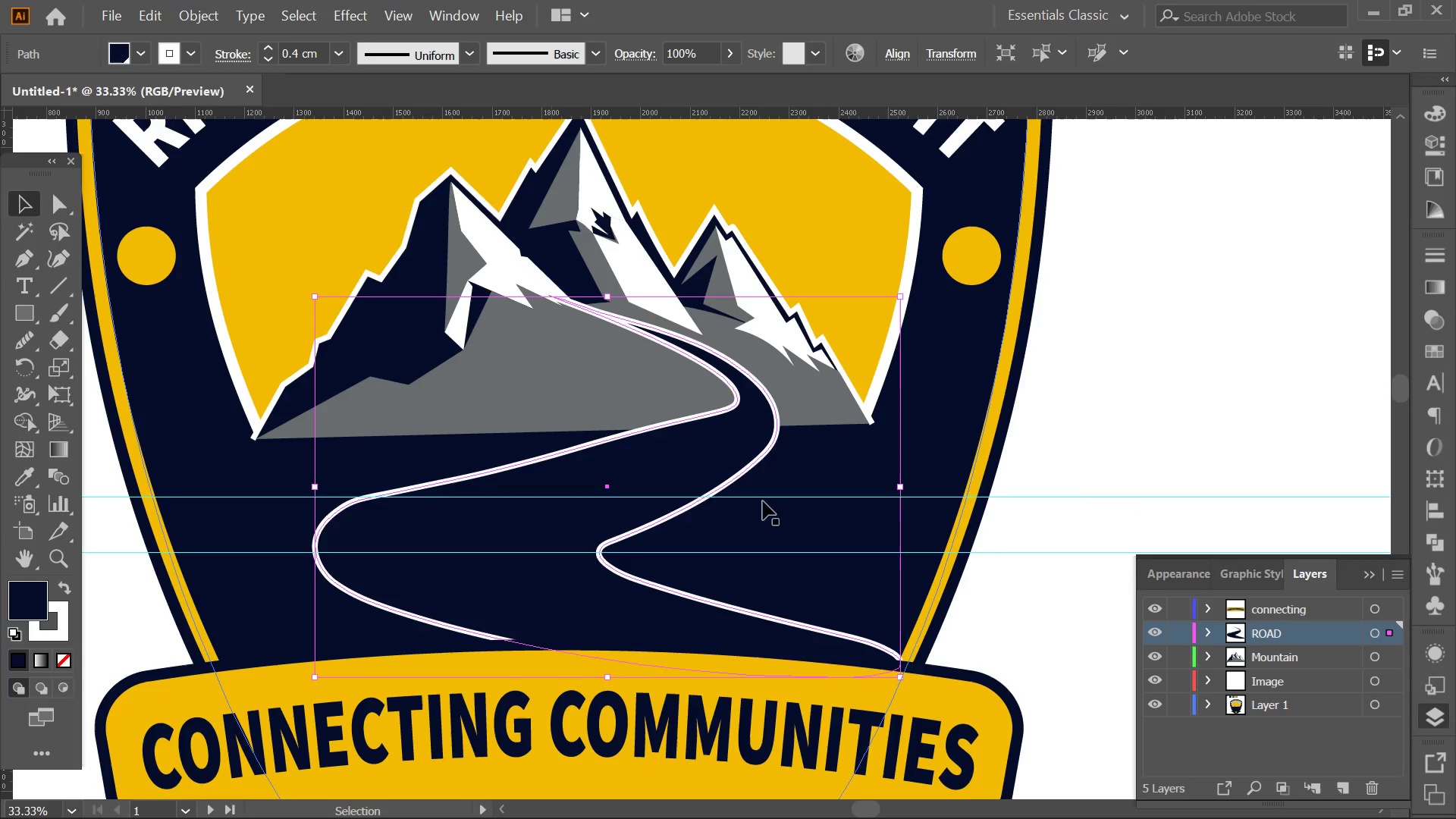 
key(Alt+AltLeft)
 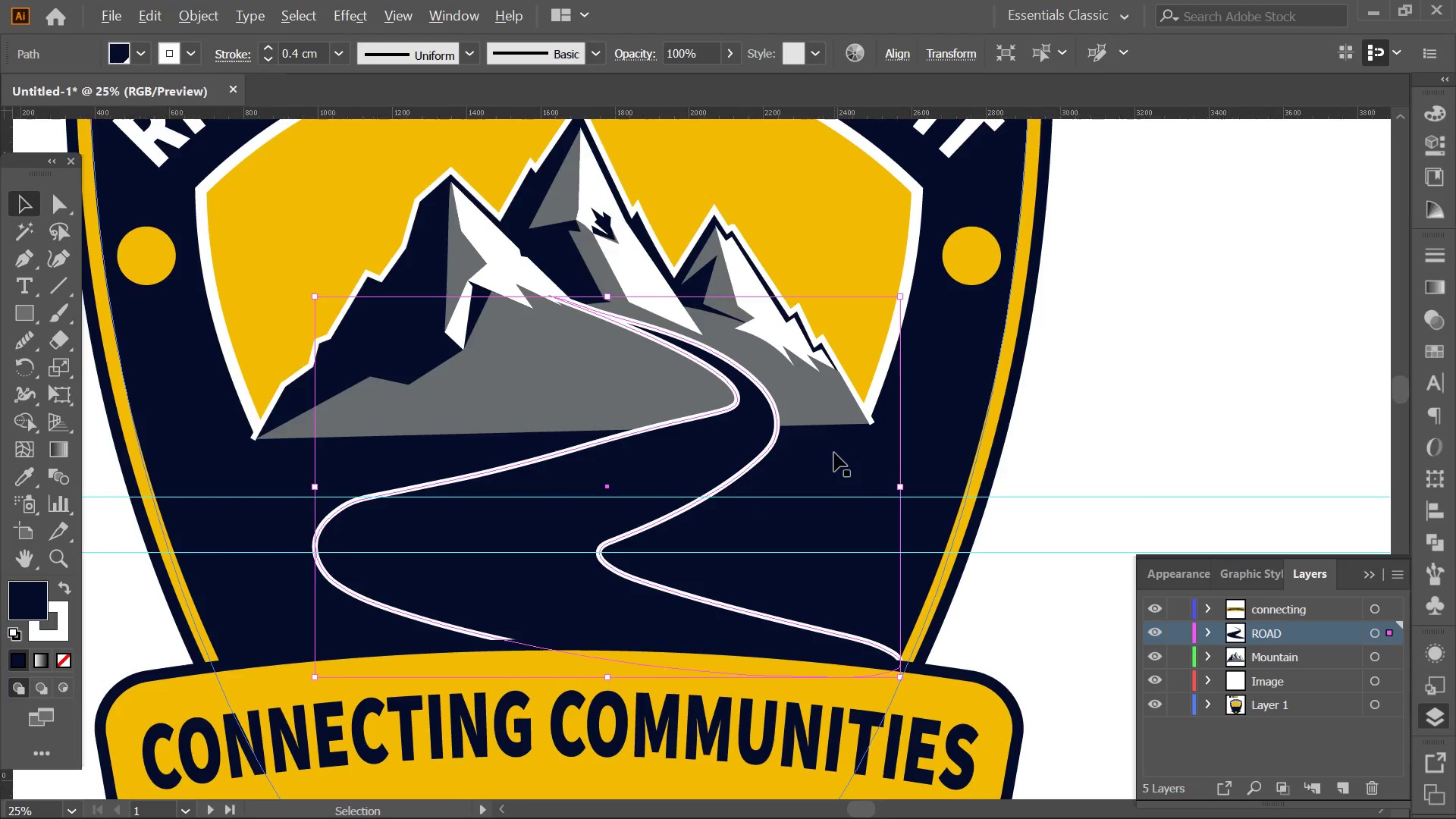 
left_click([1018, 394])
 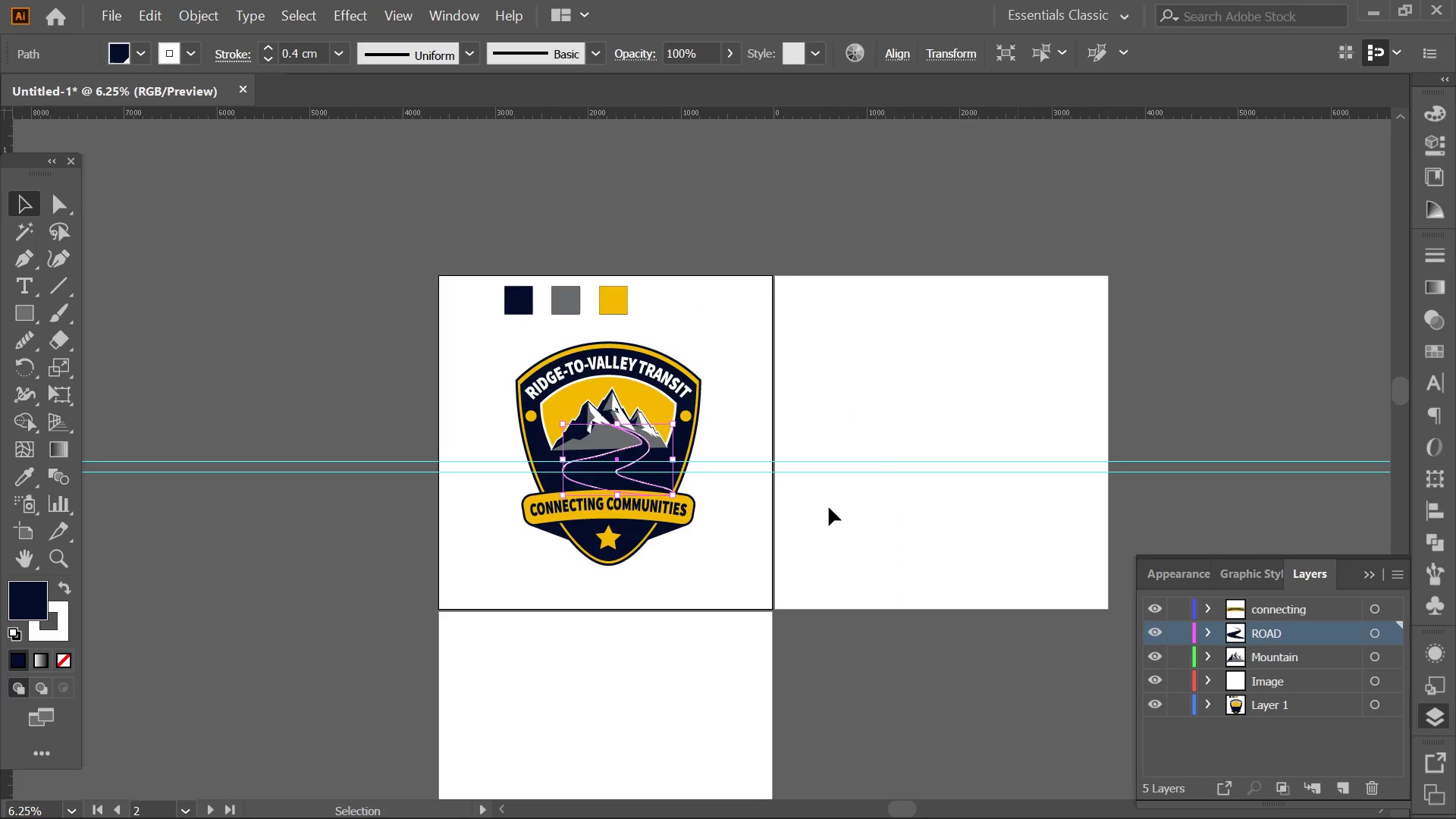 
scroll: coordinate [834, 453], scroll_direction: down, amount: 5.0
 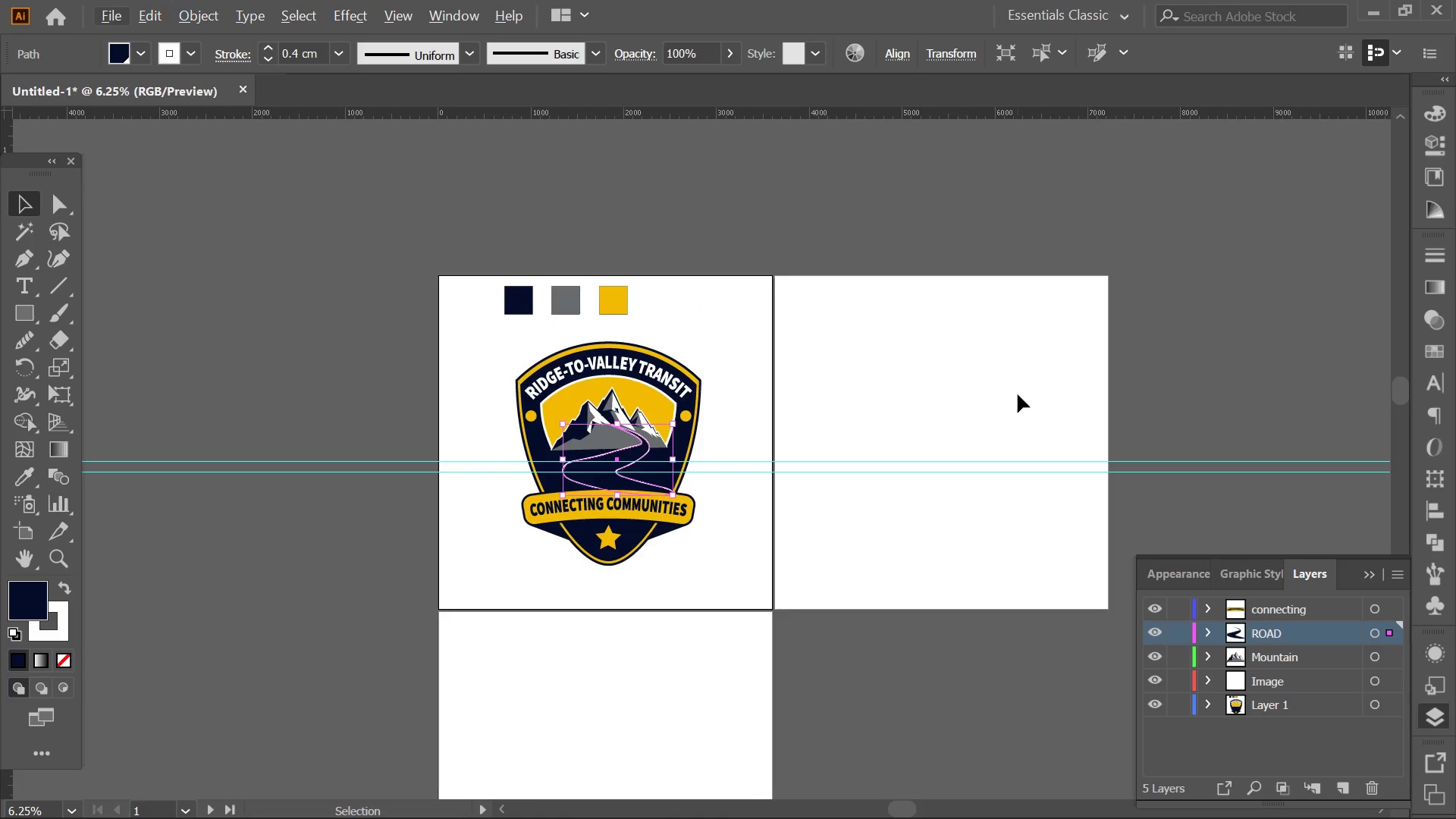 
key(Alt+AltLeft)
 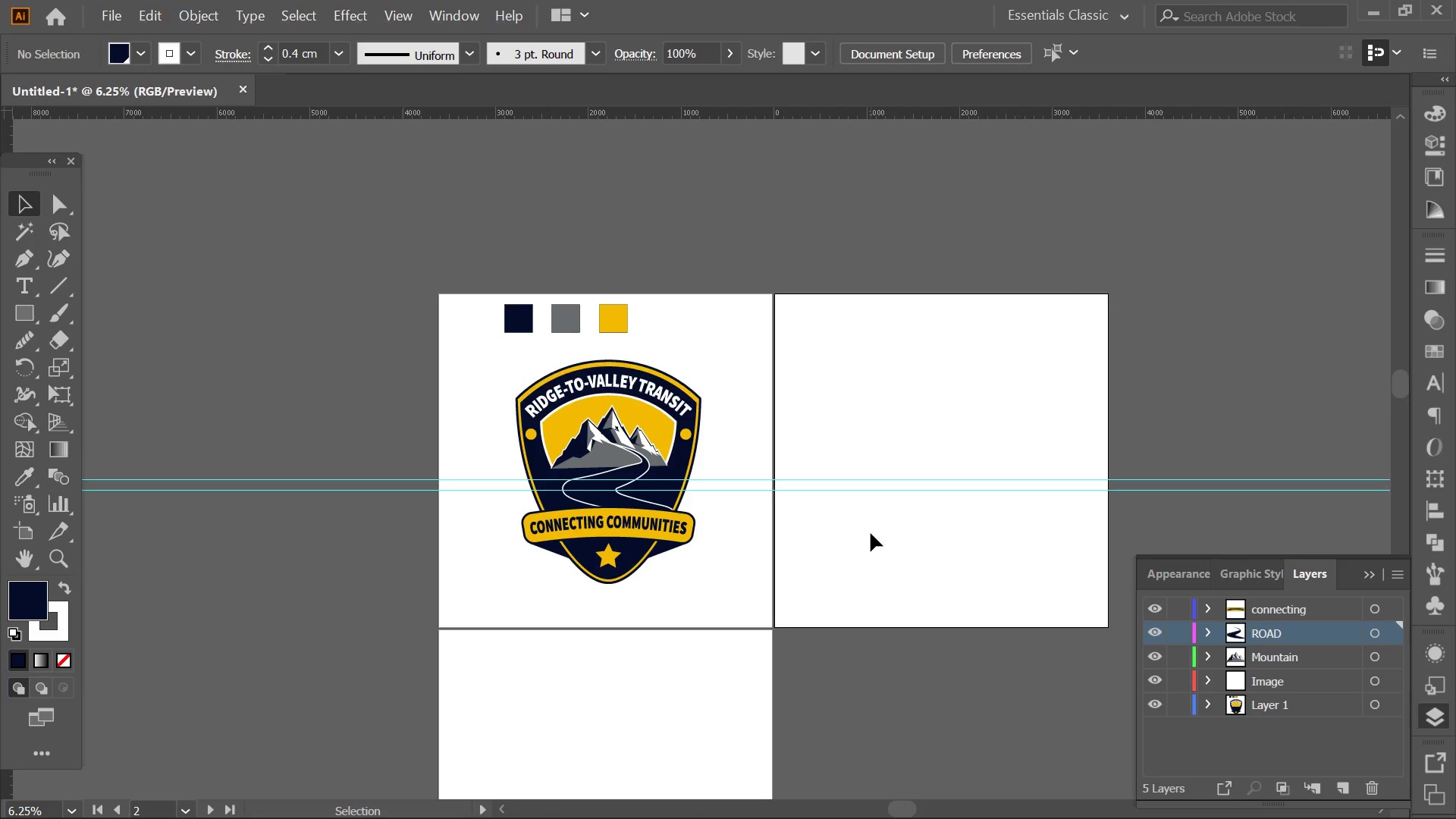 
left_click_drag(start_coordinate=[872, 532], to_coordinate=[840, 445])
 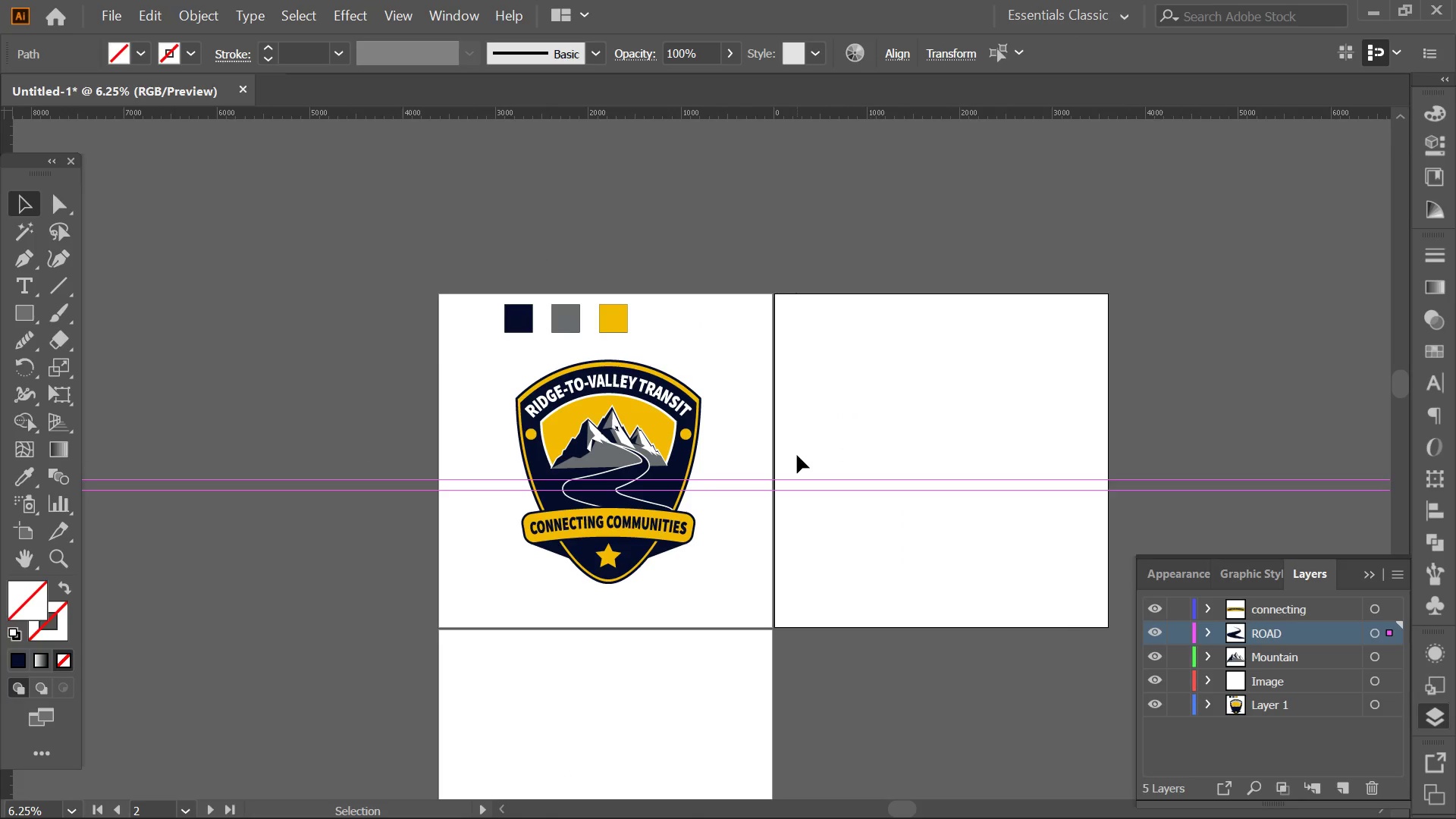 
scroll: coordinate [871, 533], scroll_direction: up, amount: 1.0
 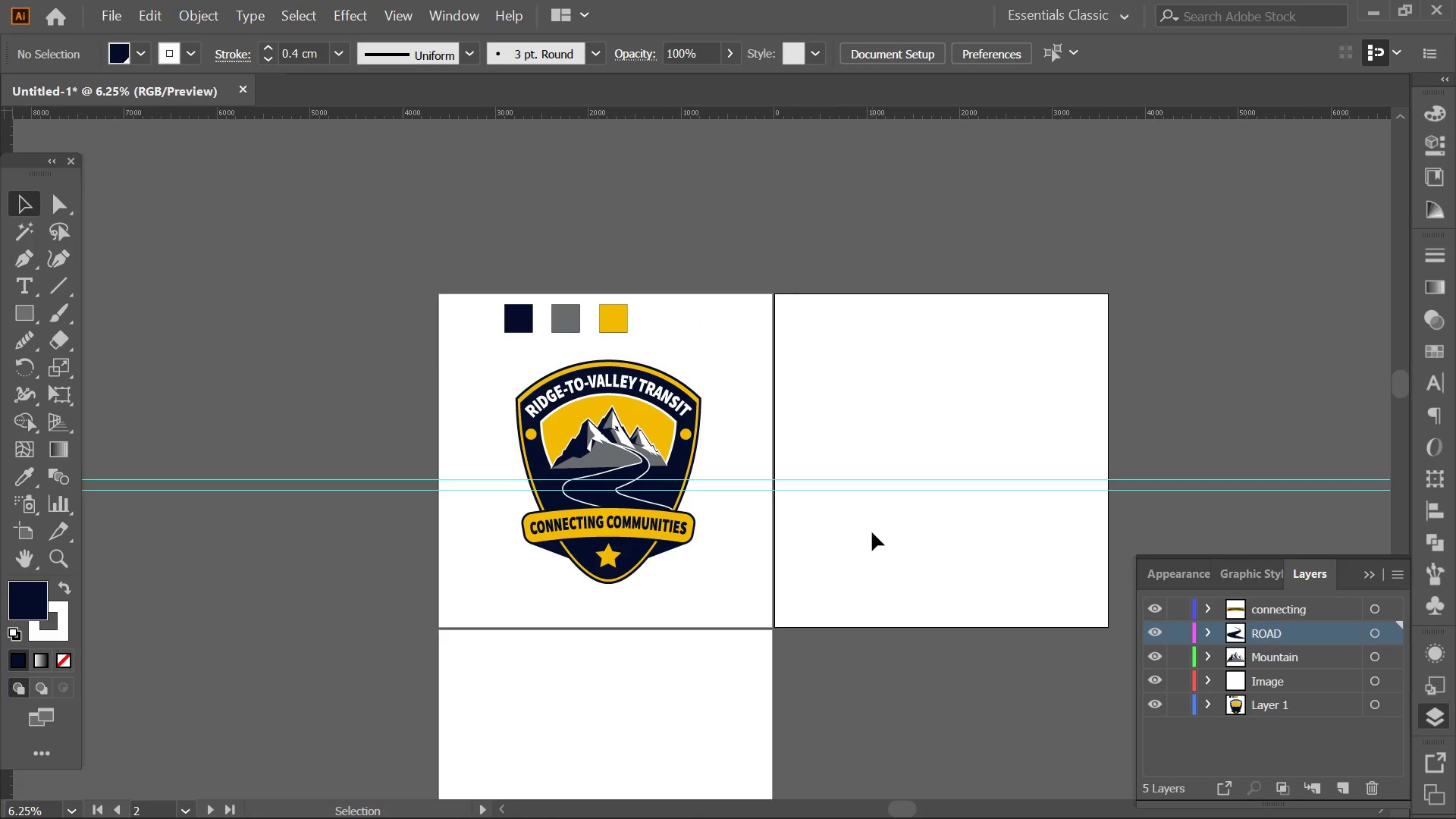 
key(Delete)
 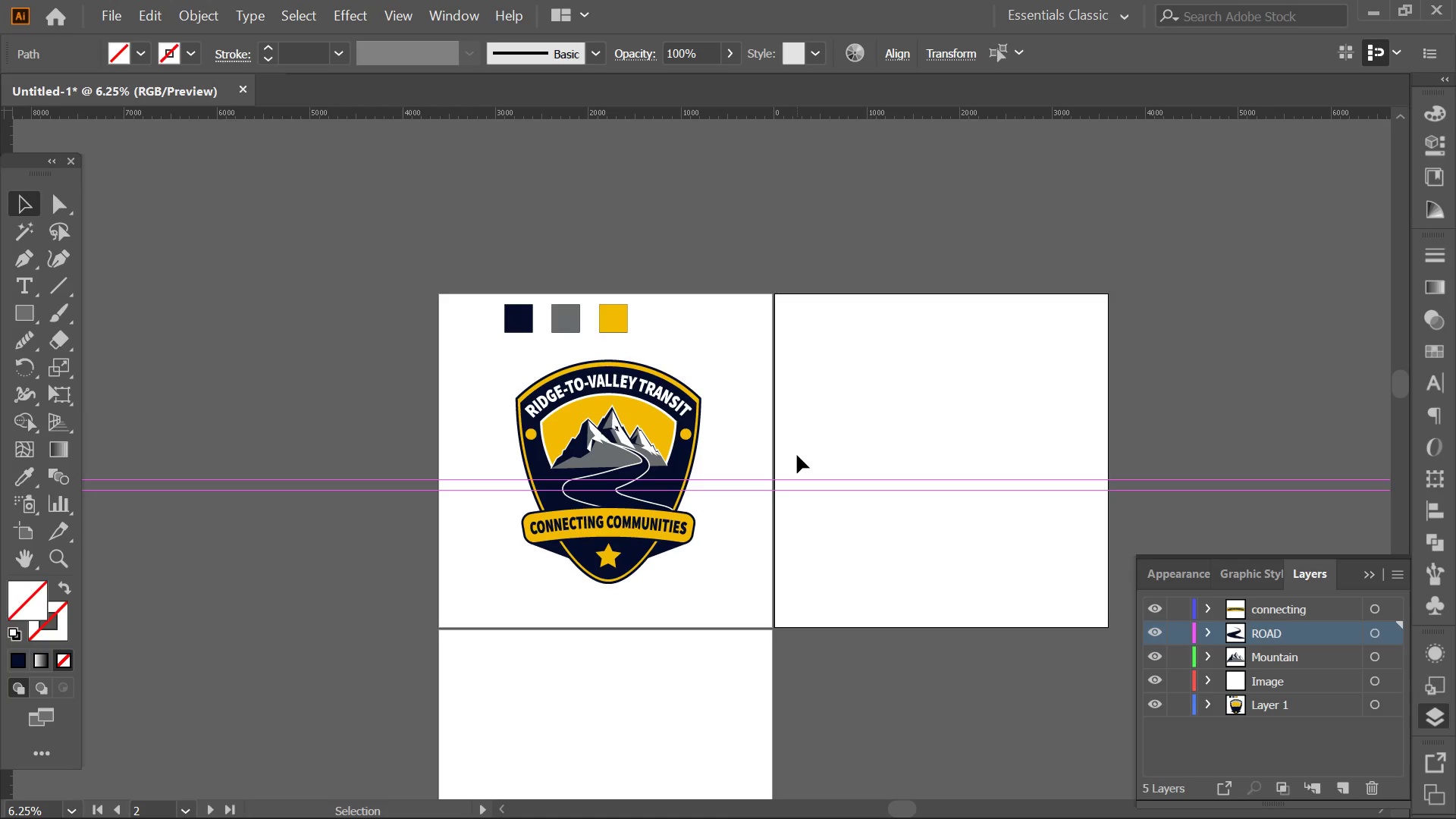 
hold_key(key=AltLeft, duration=0.44)
 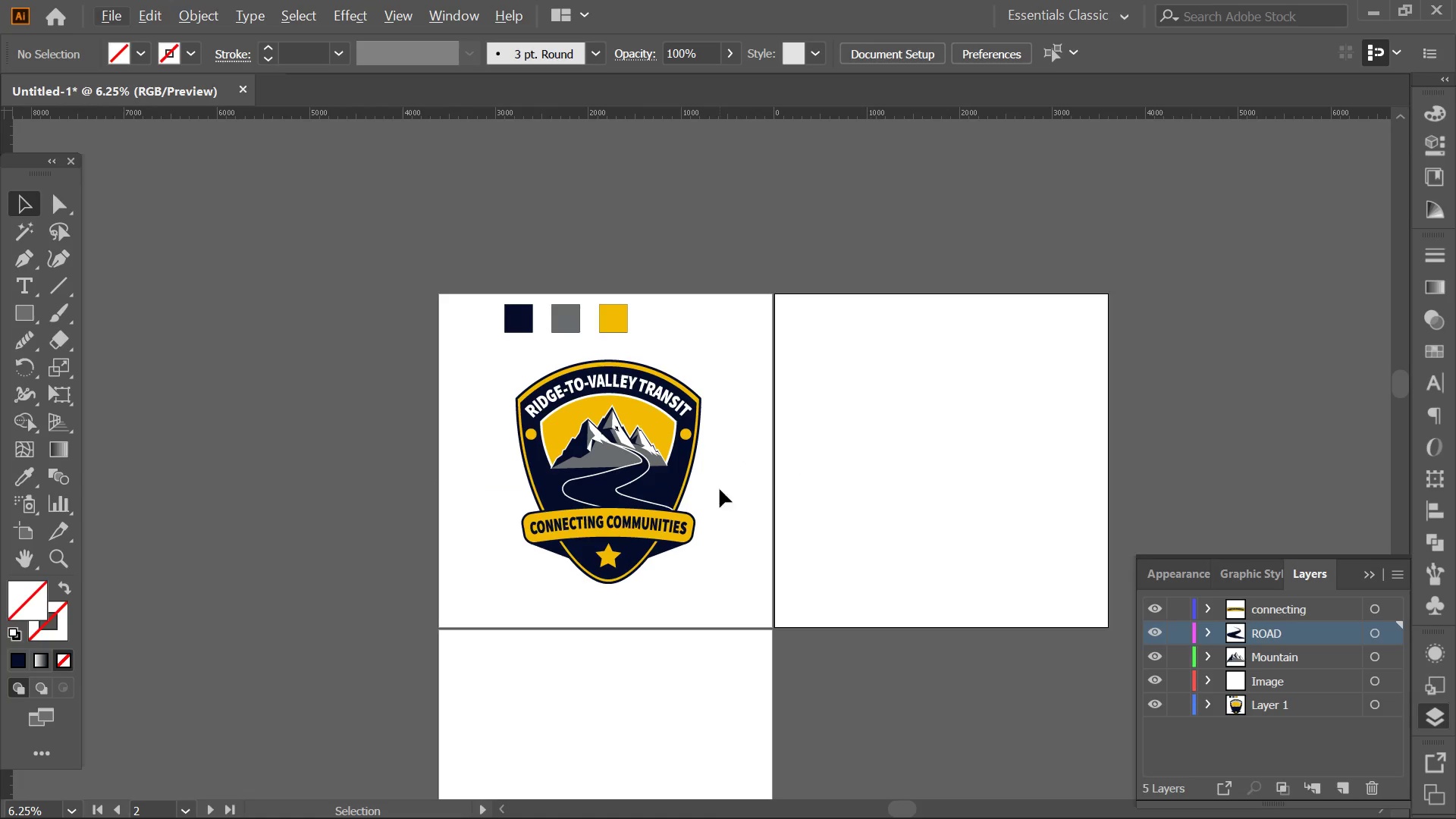 
hold_key(key=AltLeft, duration=0.39)
scroll: coordinate [556, 491], scroll_direction: up, amount: 4.0
 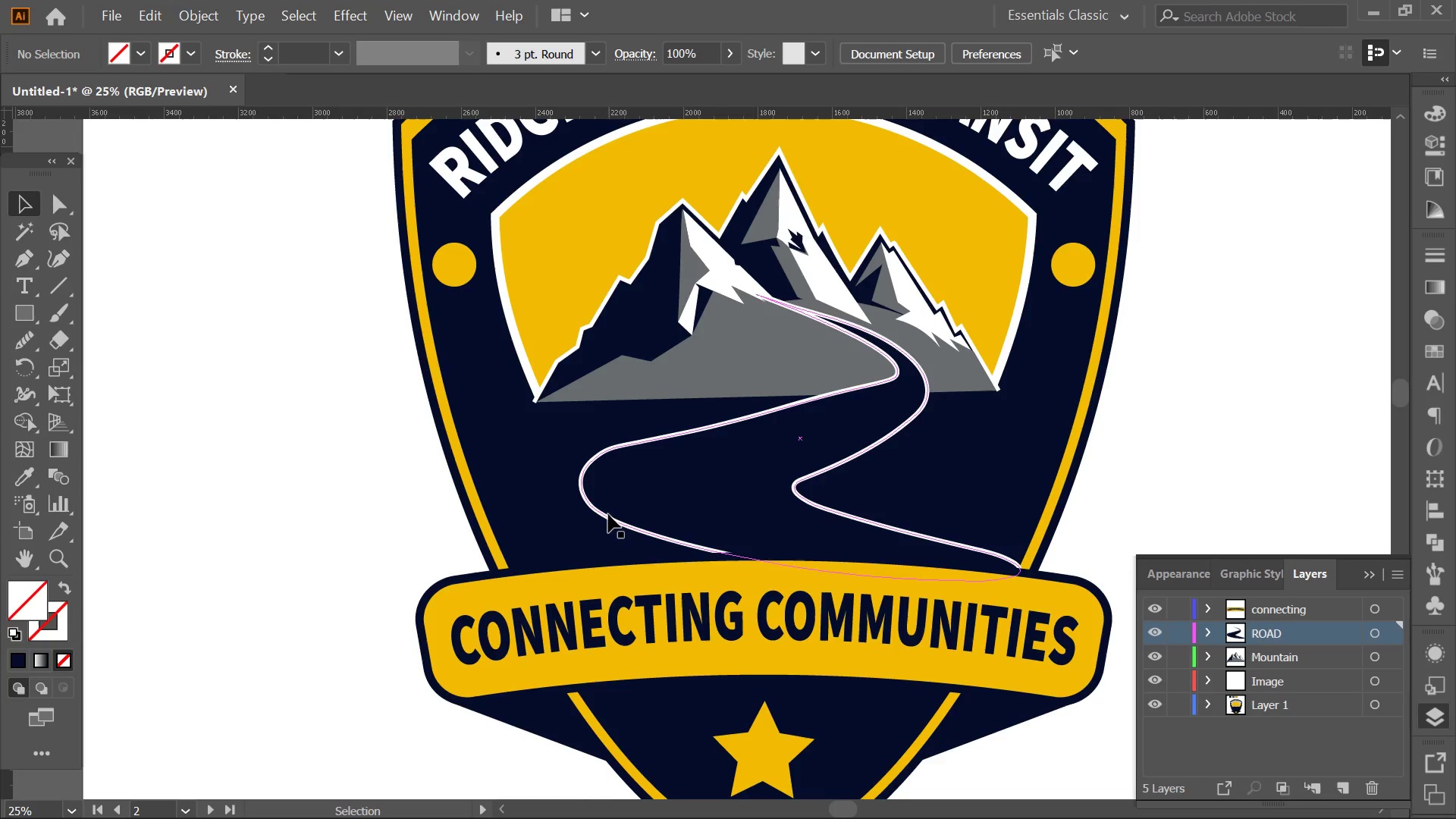 
left_click([608, 514])
 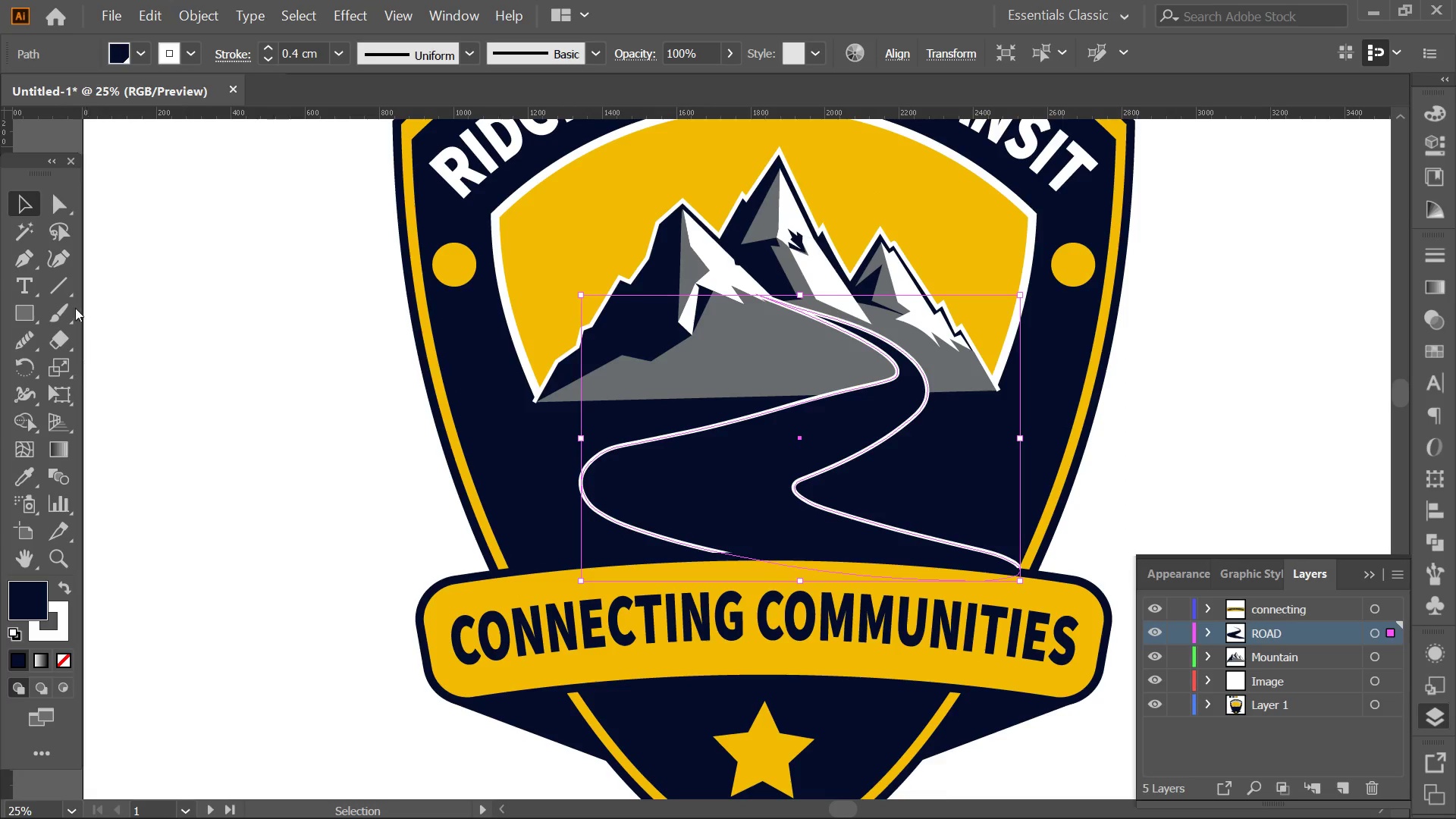 
left_click([55, 246])
 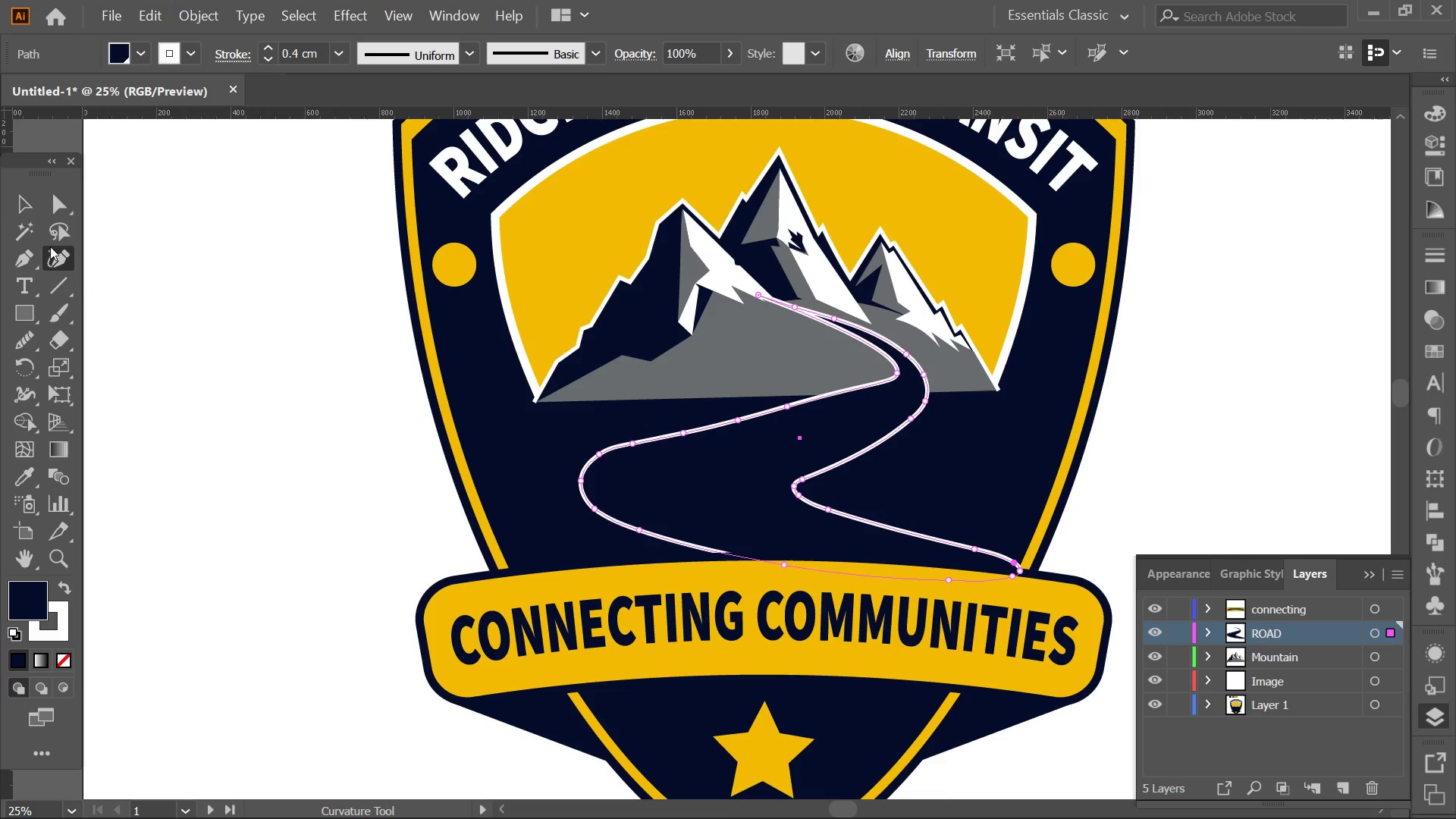 
left_click([51, 234])
 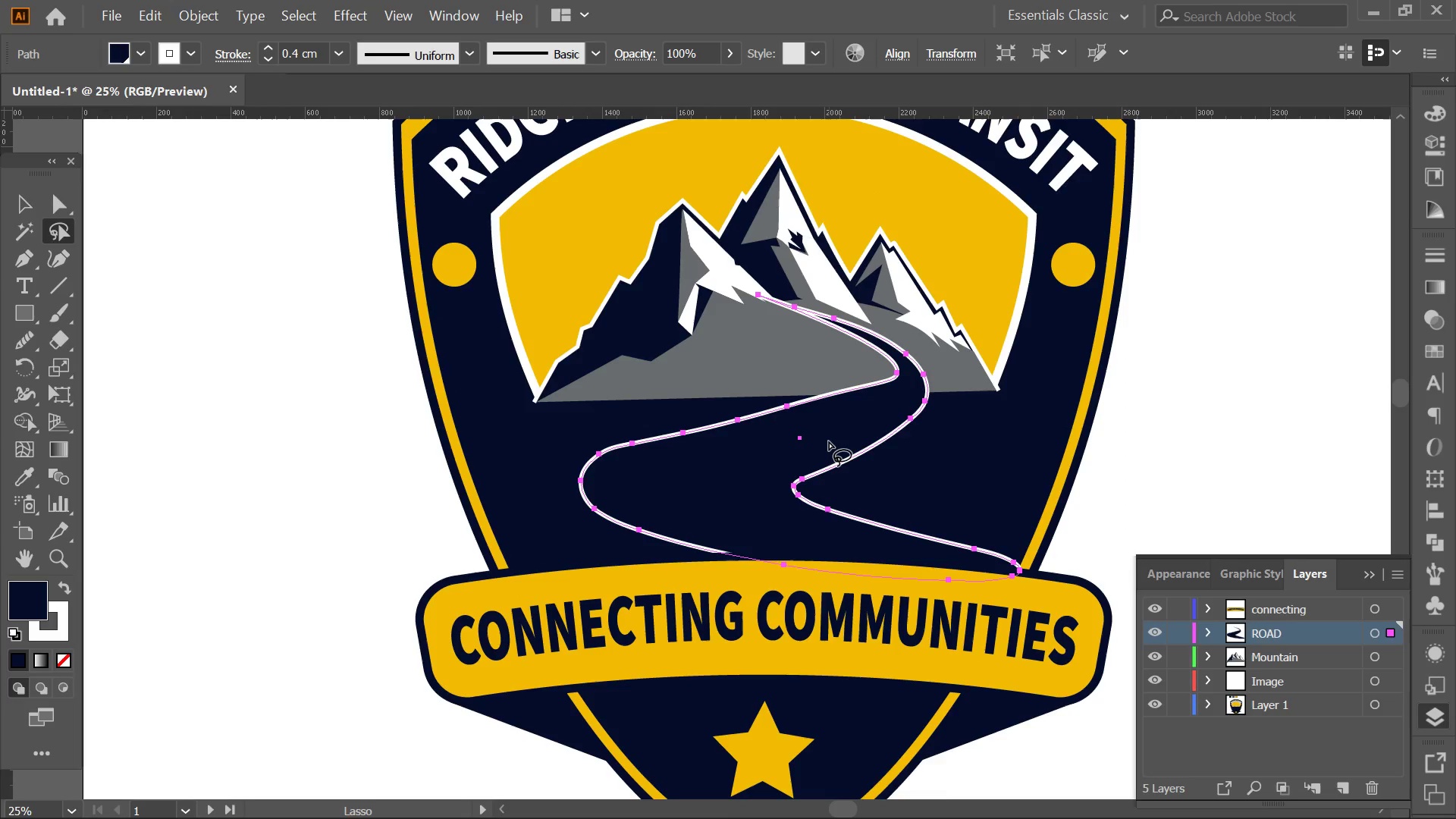 
left_click_drag(start_coordinate=[829, 441], to_coordinate=[795, 460])
 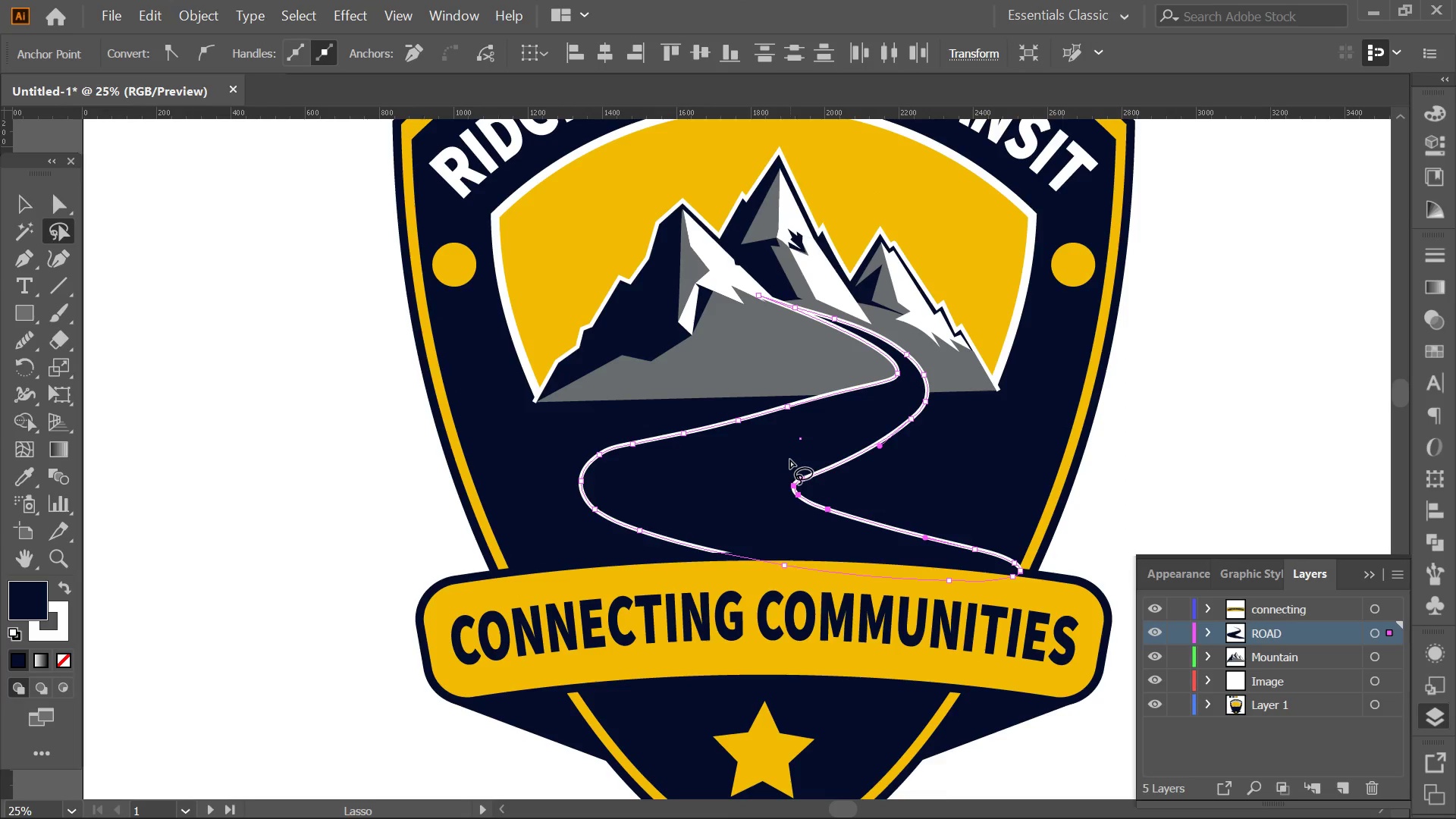 
key(ArrowRight)
 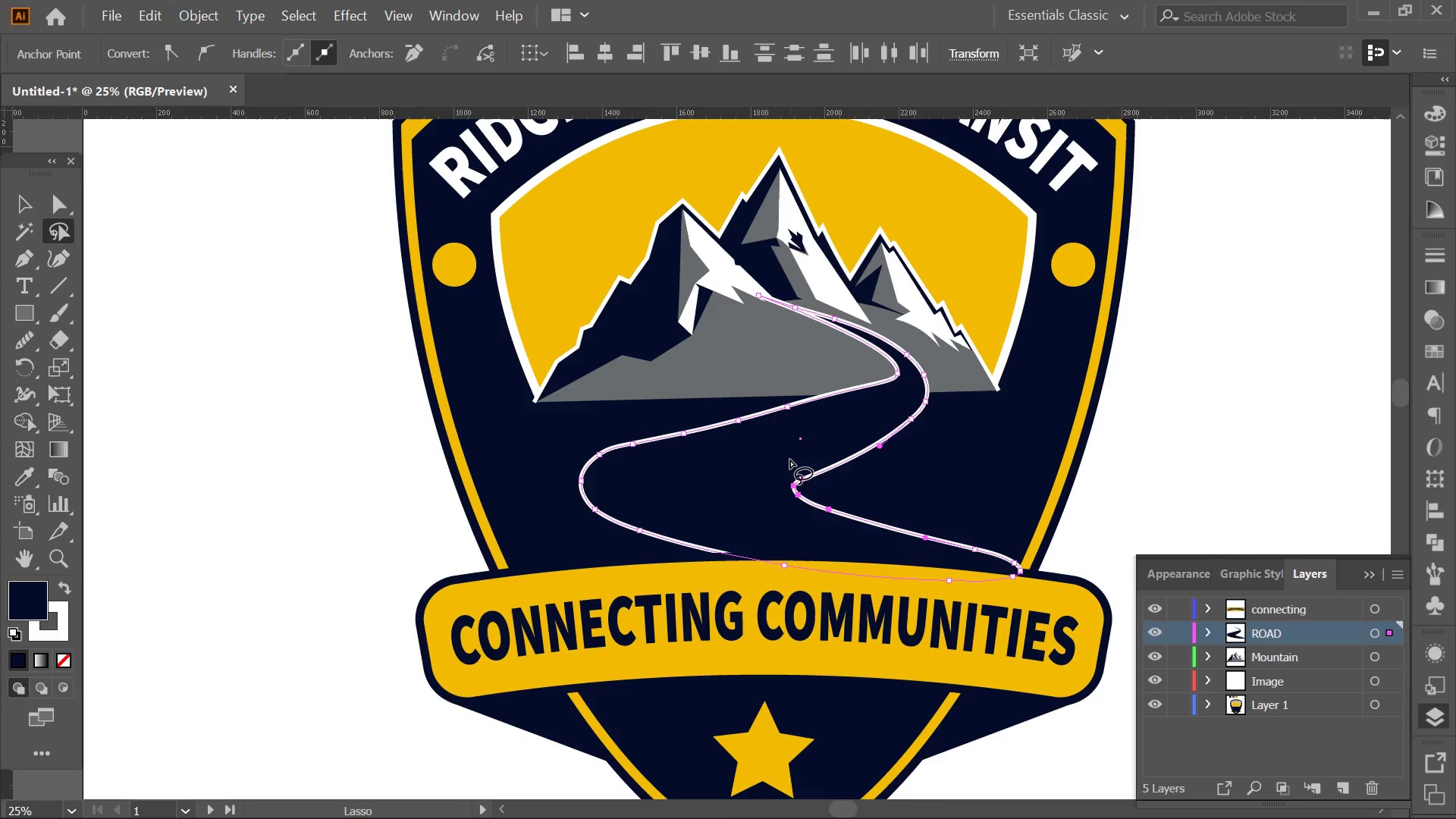 
key(ArrowRight)
 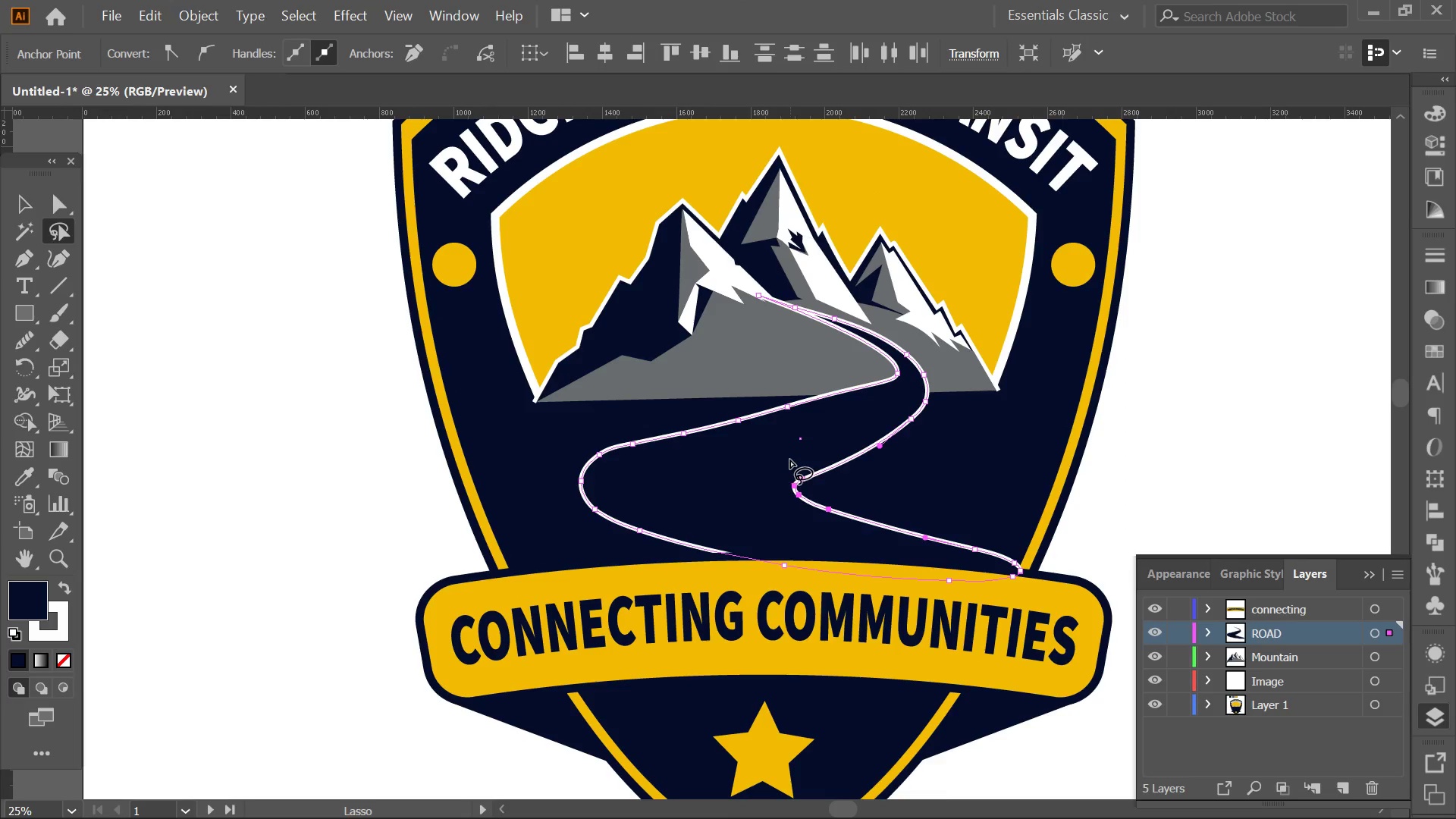 
key(ArrowRight)
 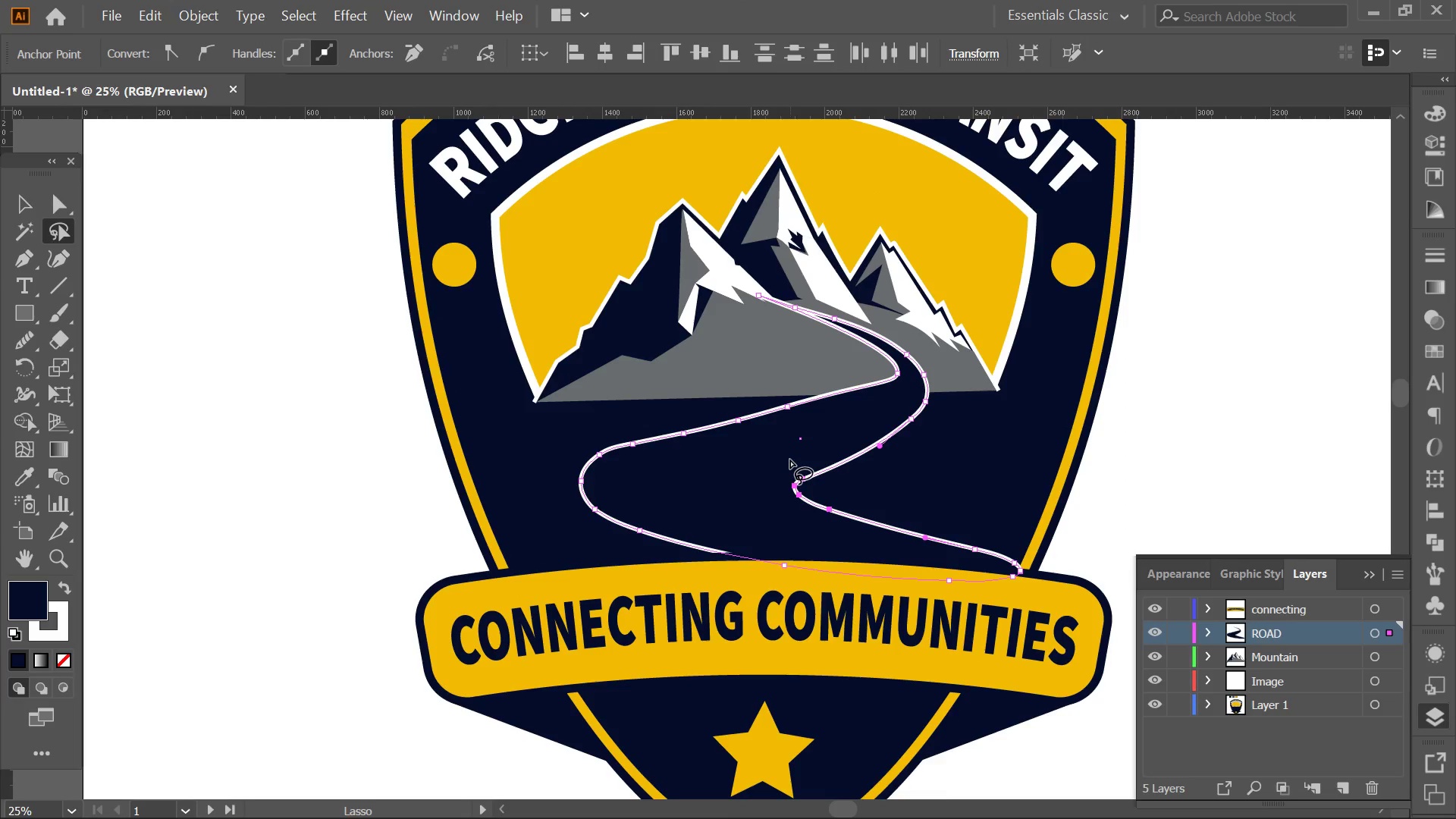 
hold_key(key=ArrowRight, duration=1.25)
 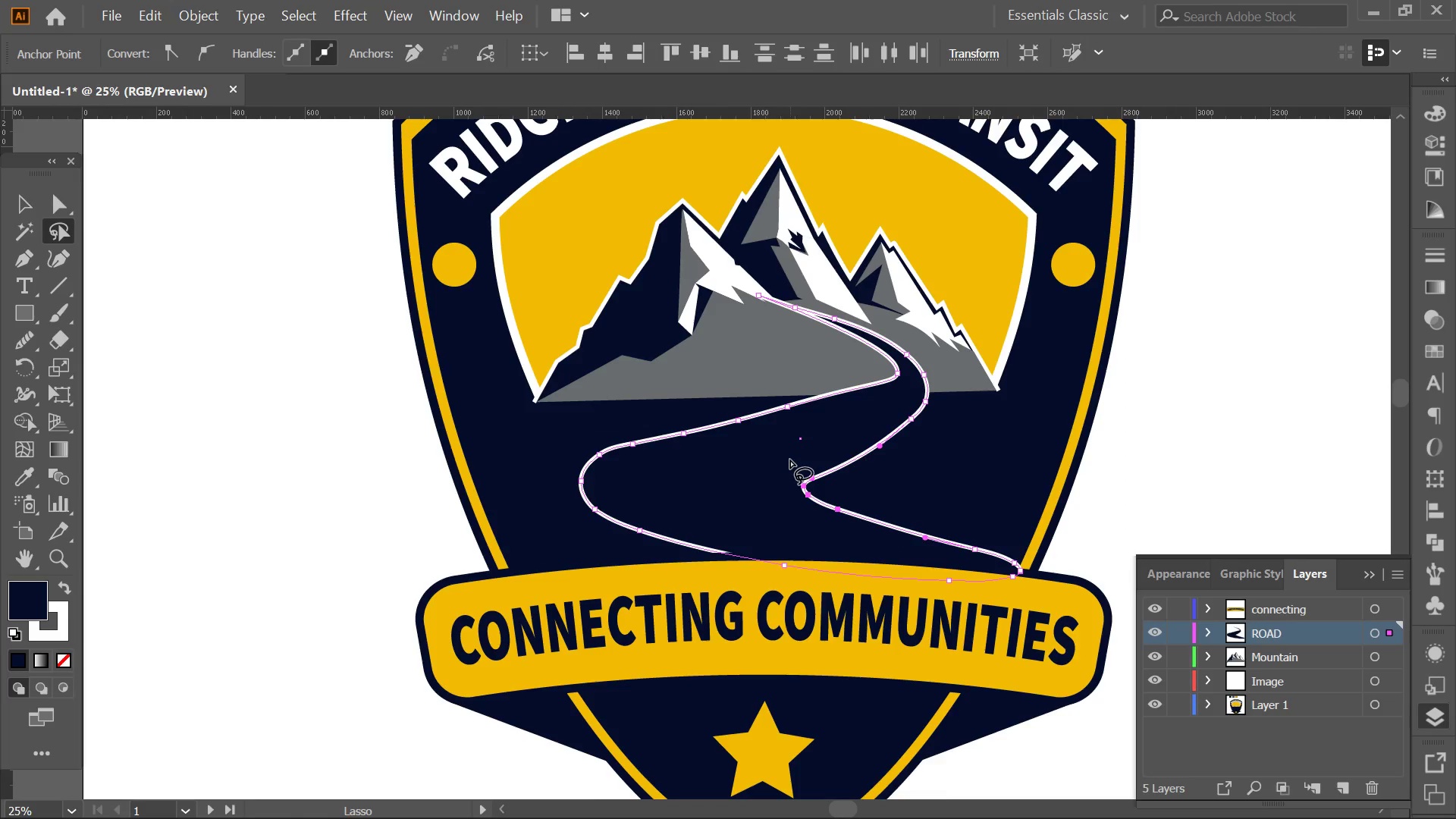 
hold_key(key=ArrowUp, duration=1.14)
 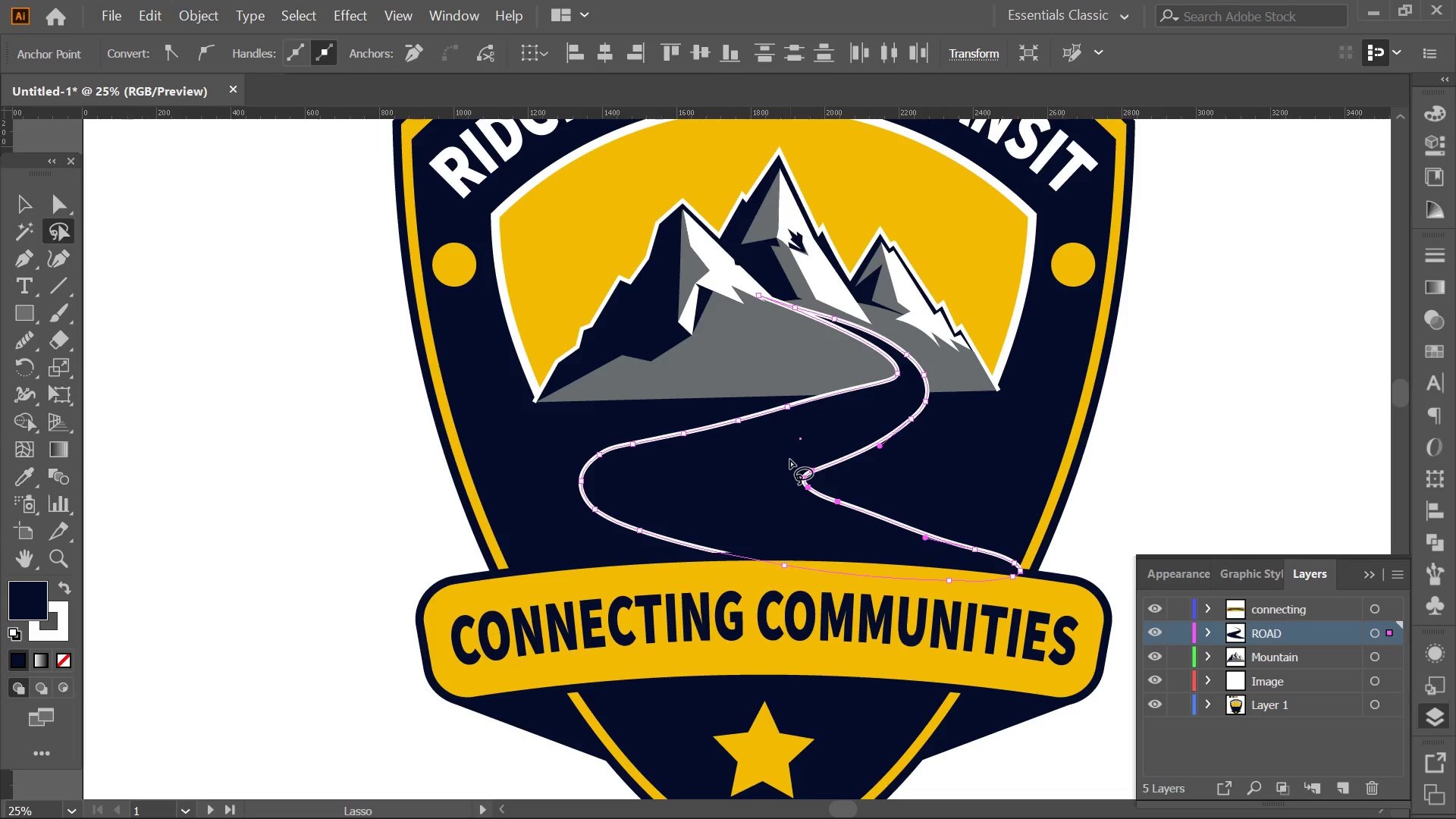 
key(ArrowUp)
 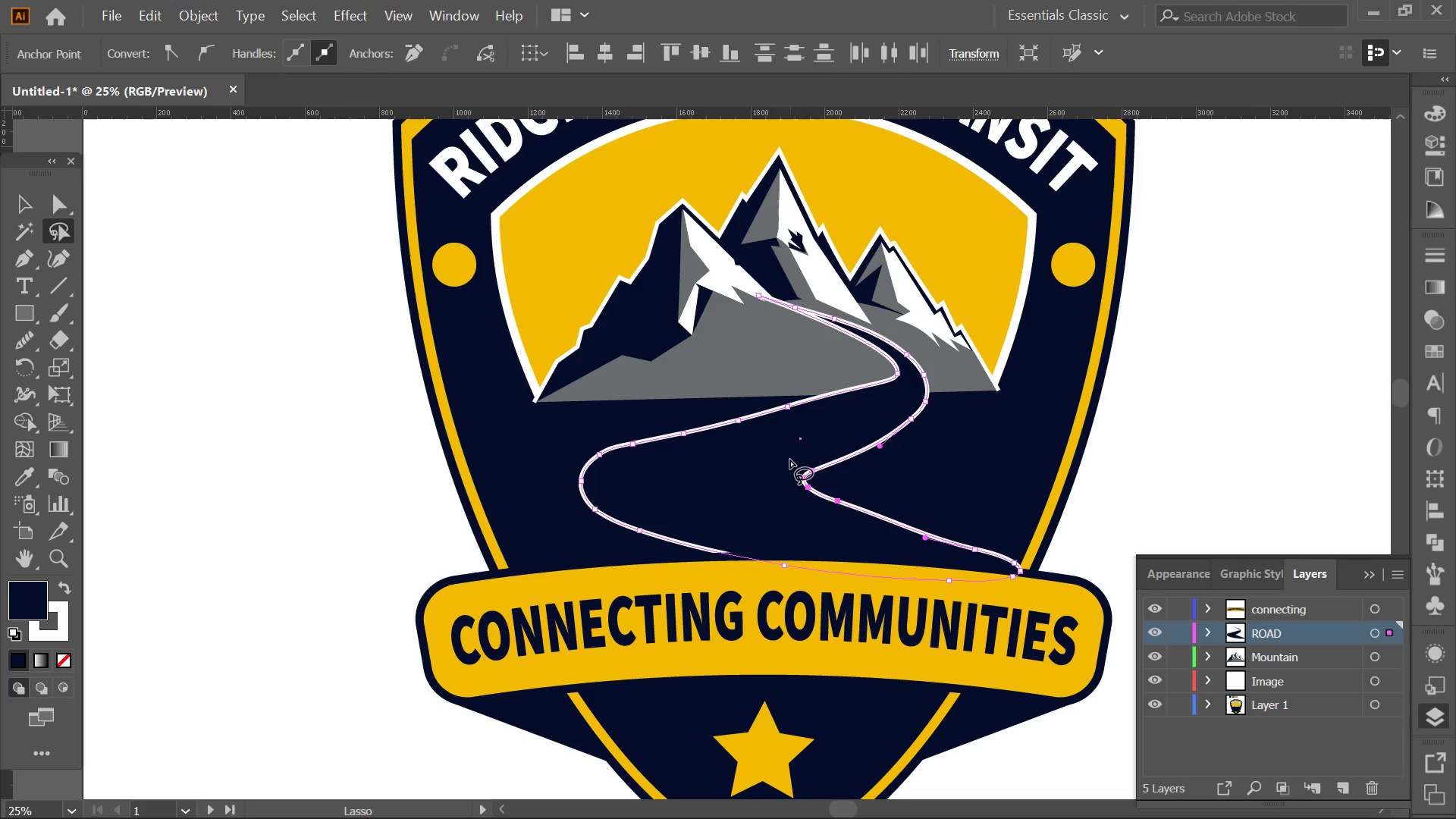 
key(ArrowDown)
 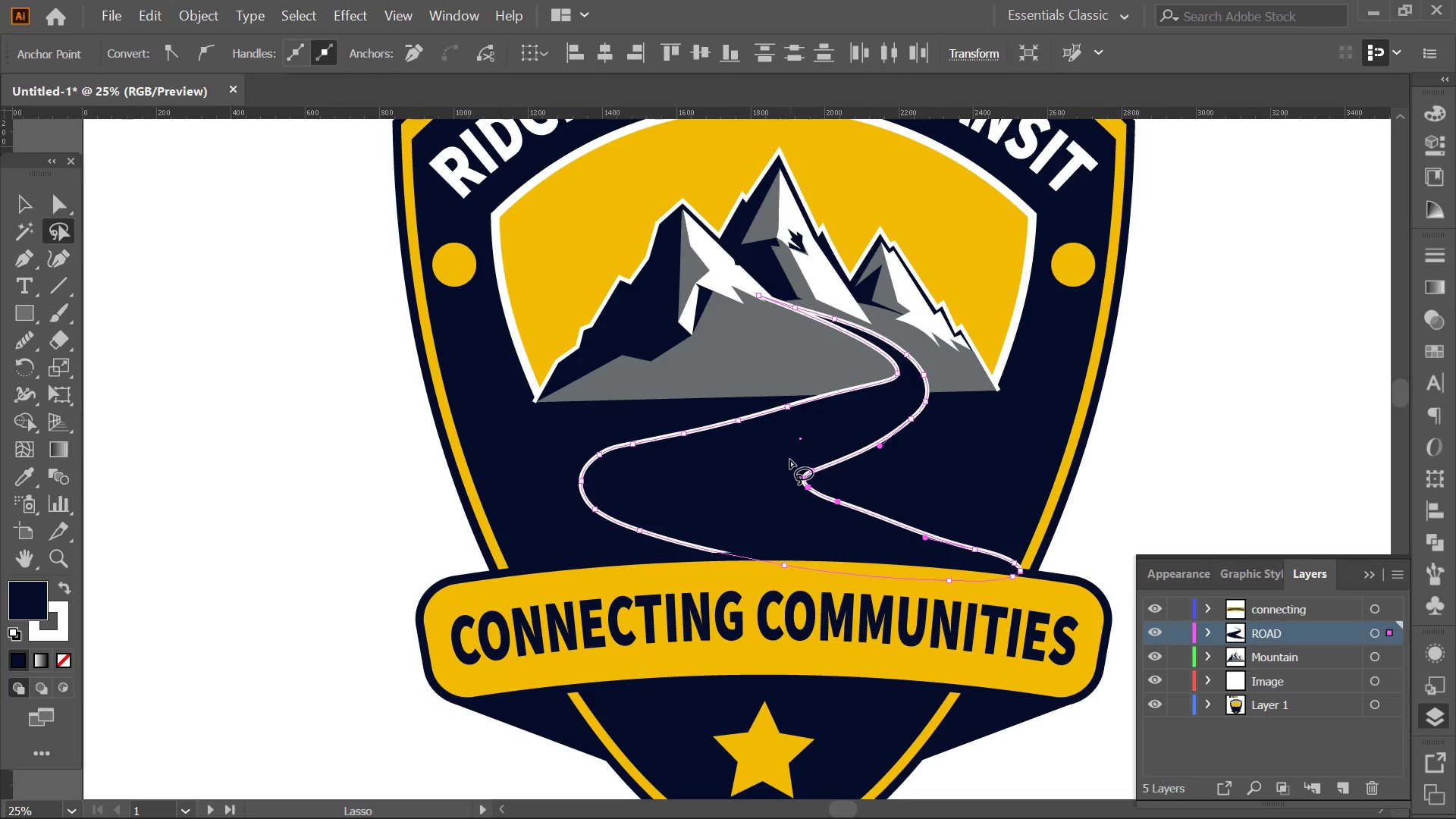 
key(ArrowDown)
 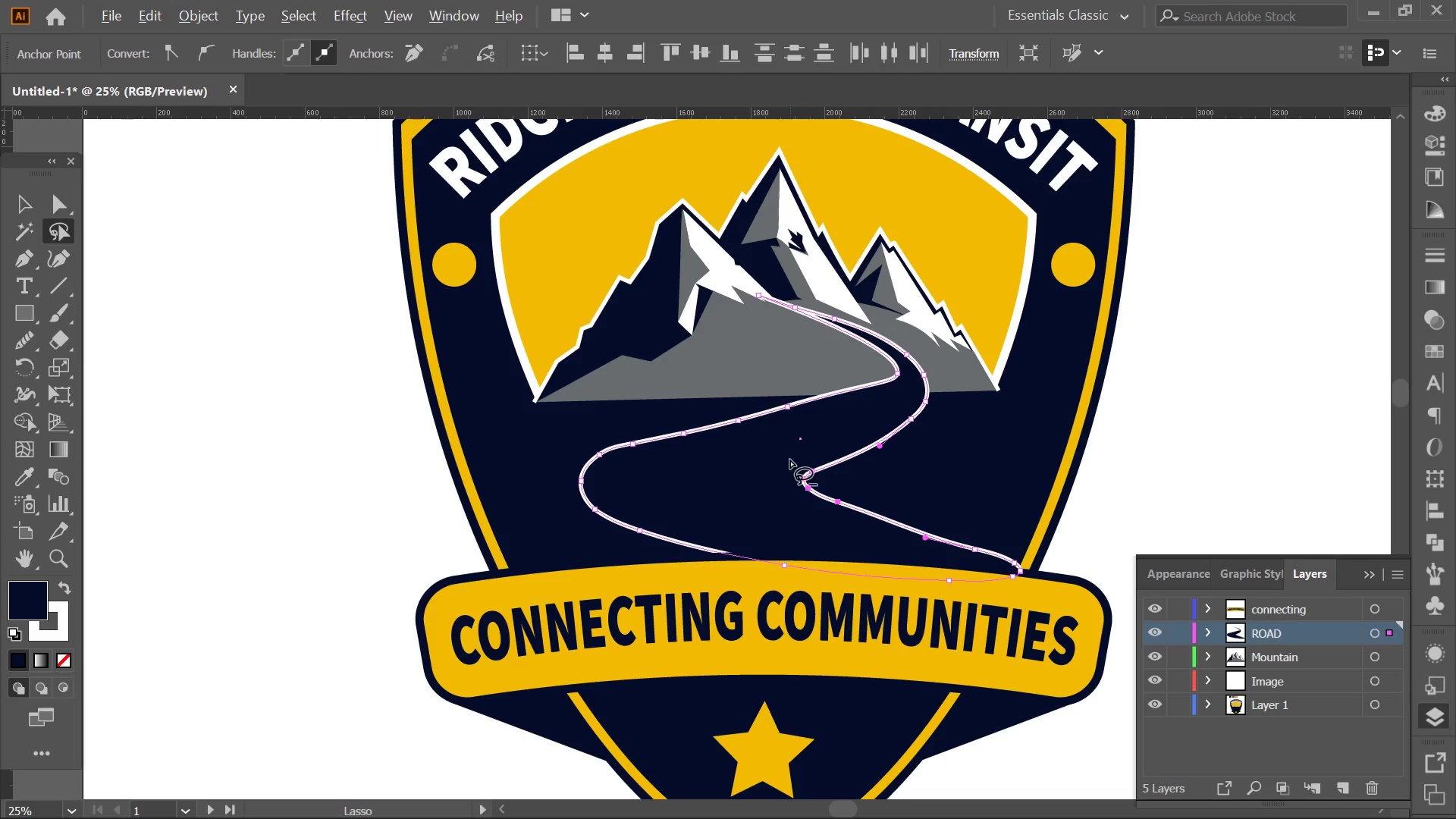 
key(Alt+Tab)
 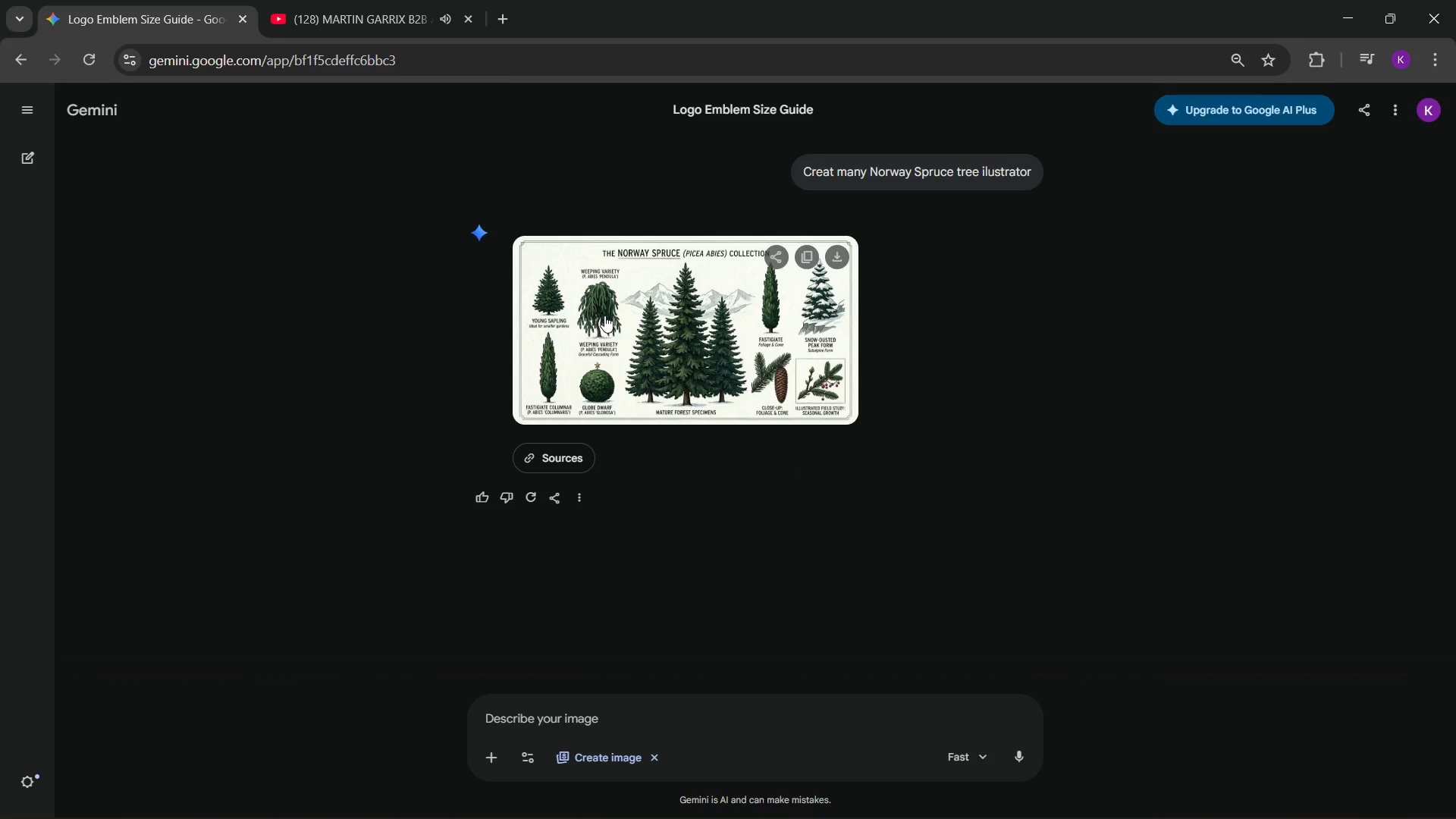 
wait(6.17)
 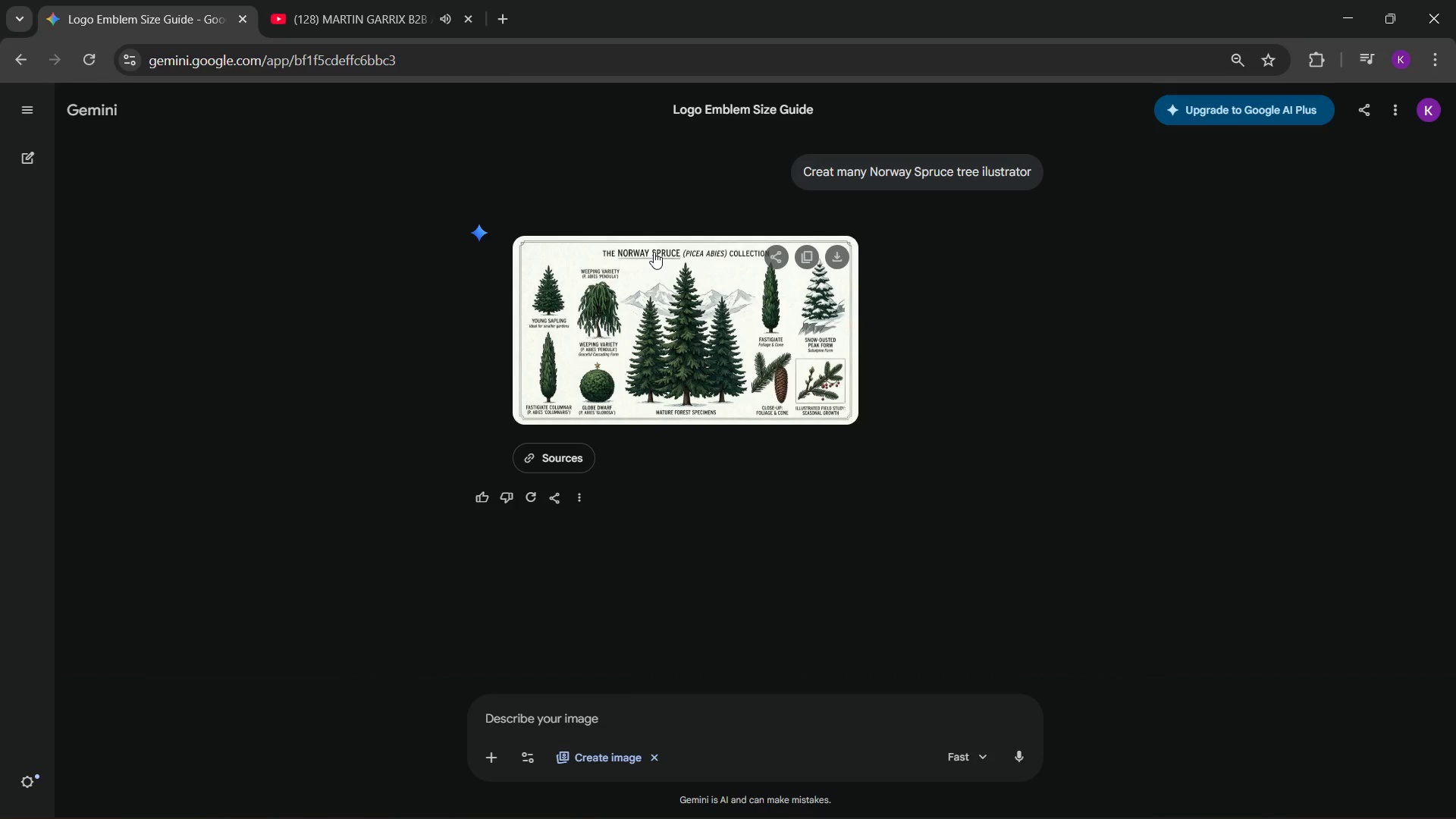 
right_click([604, 315])
 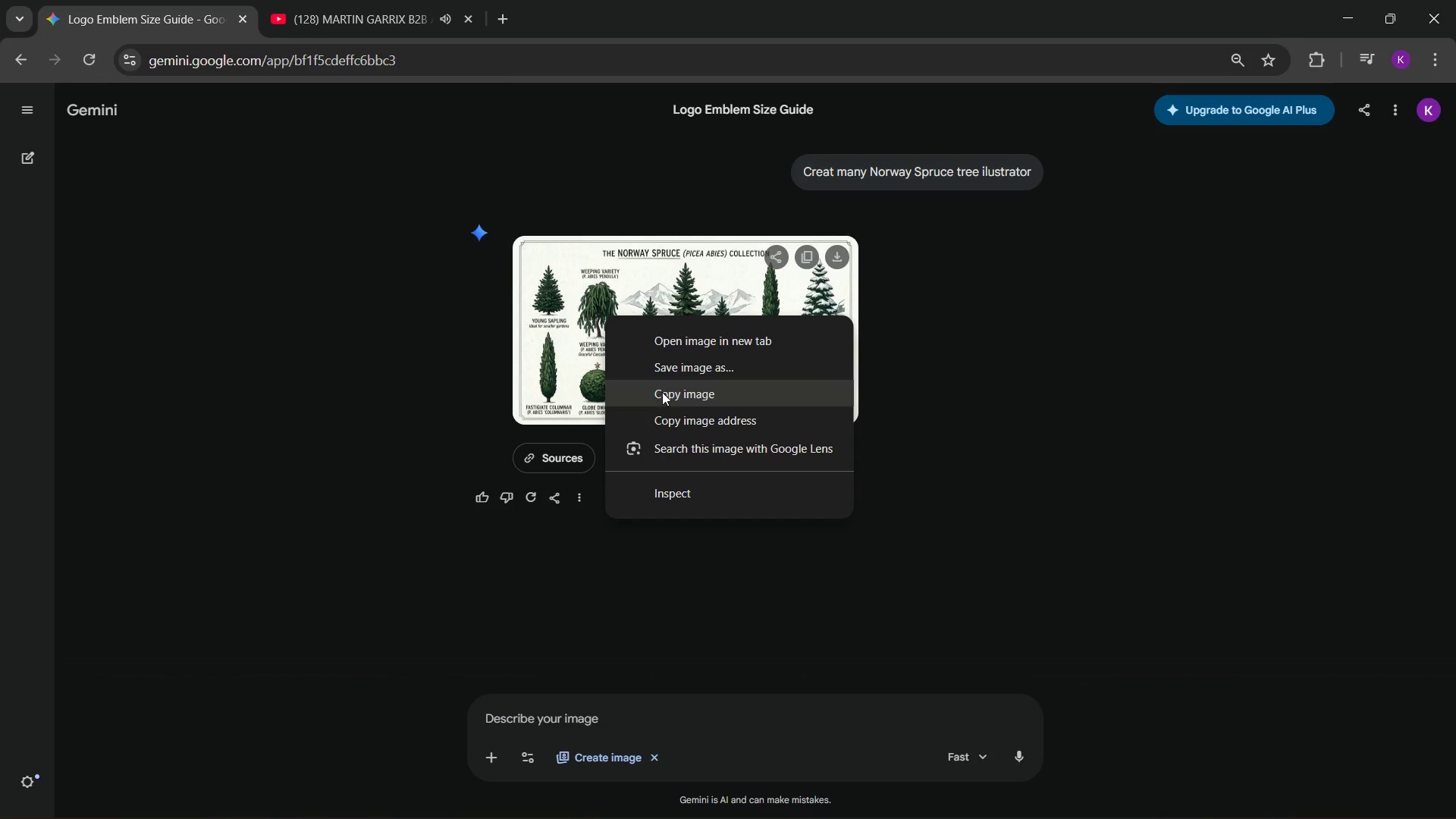 
left_click([662, 411])
 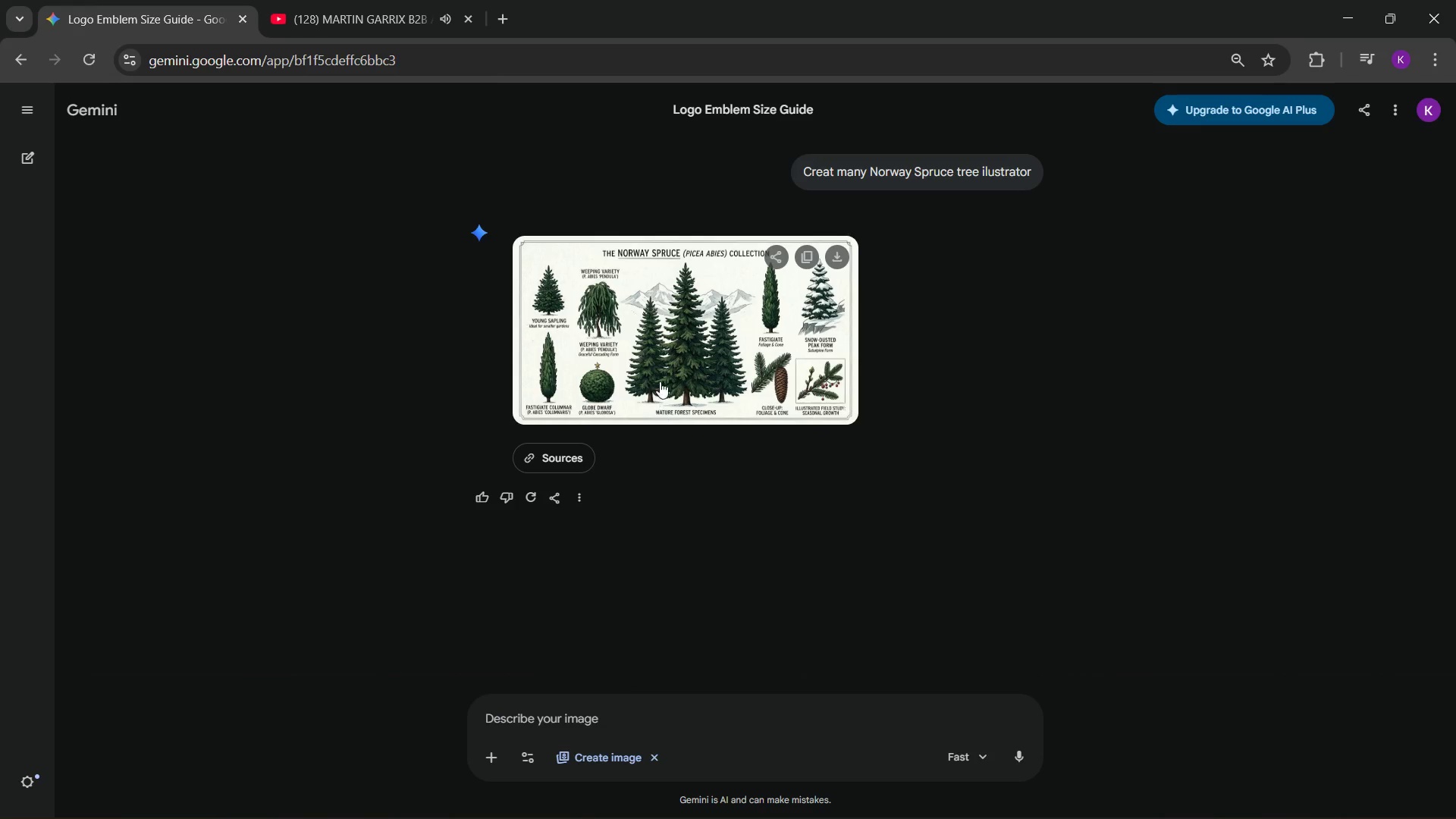 
right_click([660, 366])
 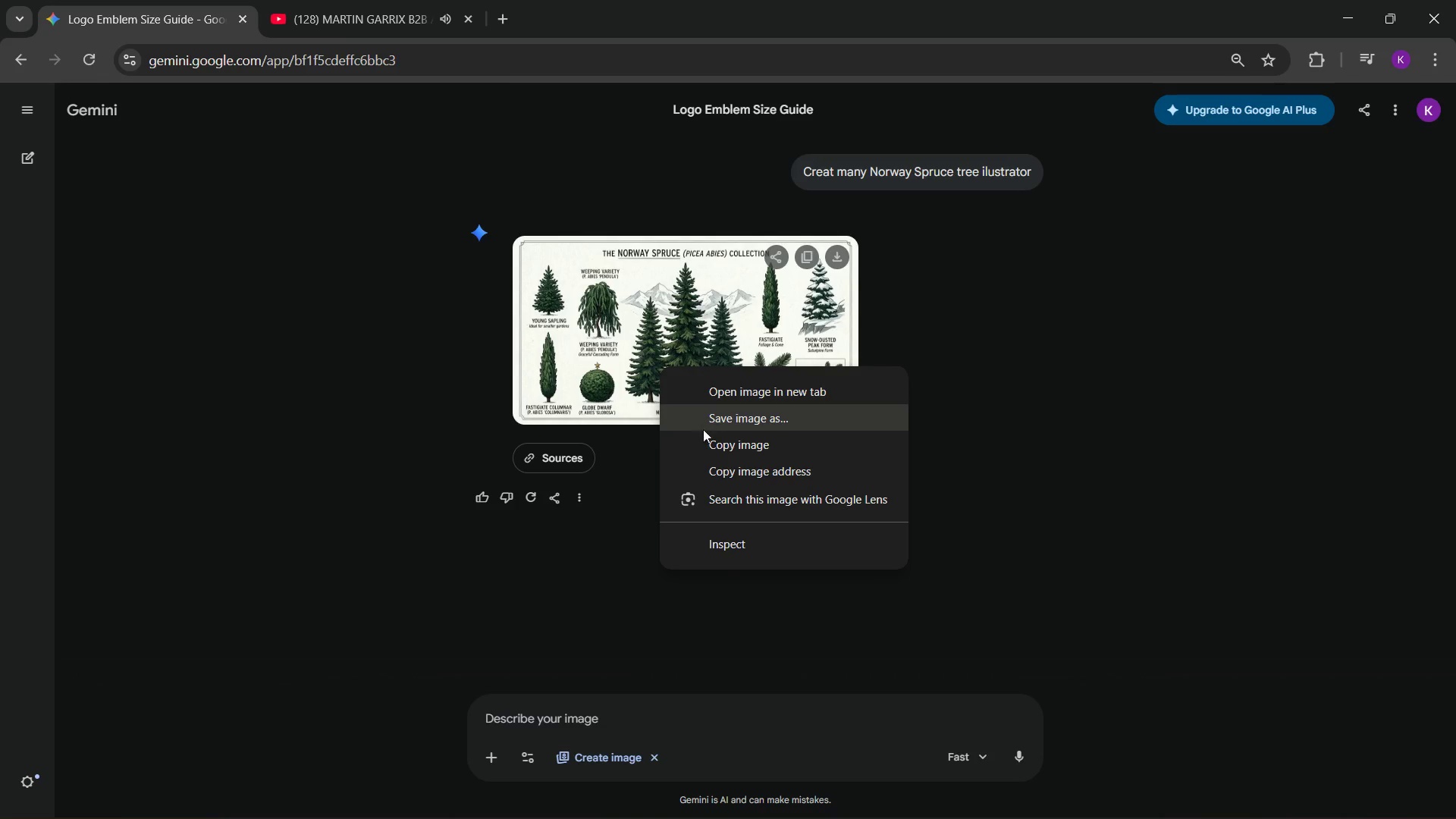 
left_click([703, 432])
 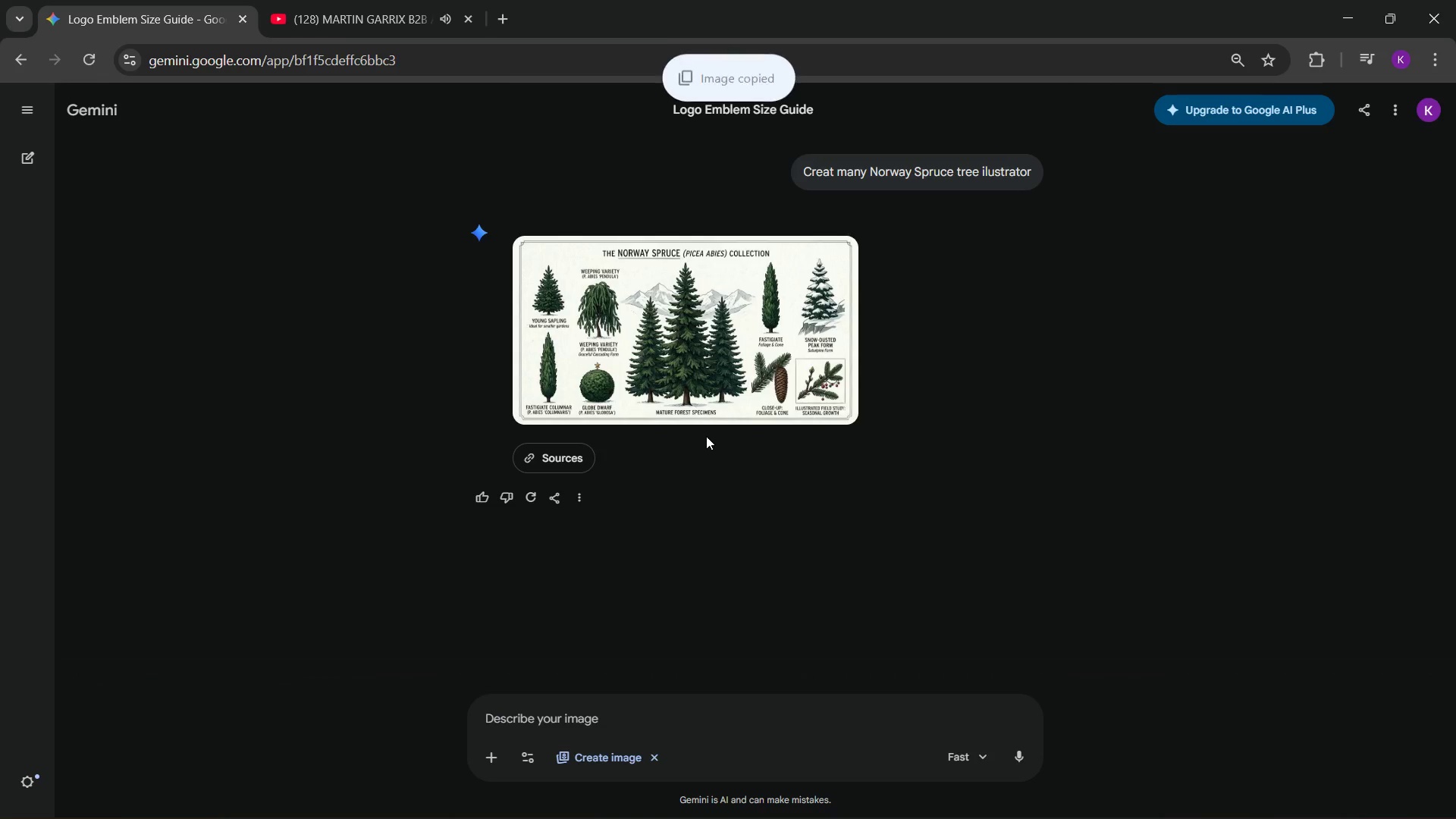 
key(Alt+Tab)
 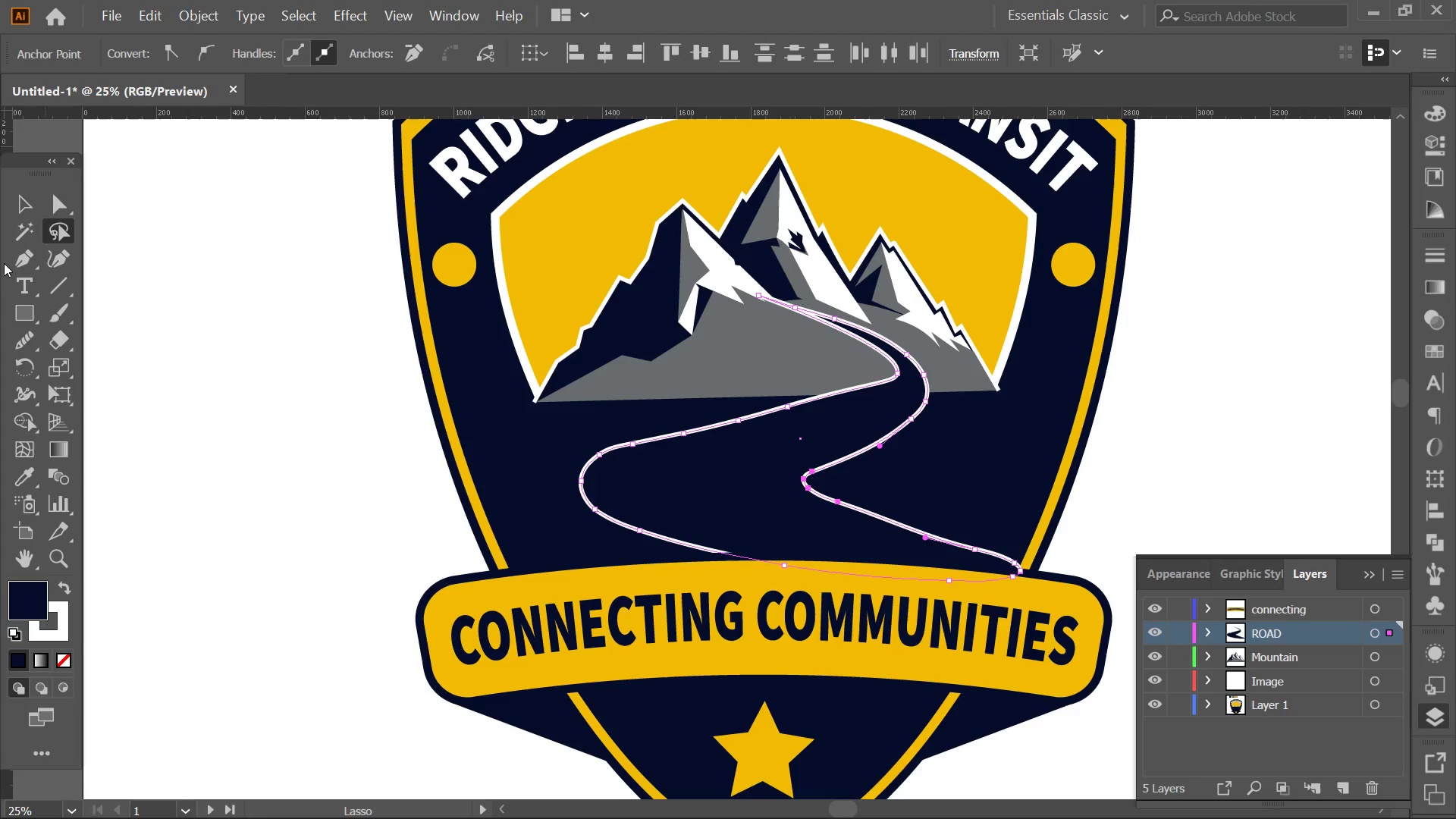 
double_click([297, 314])
 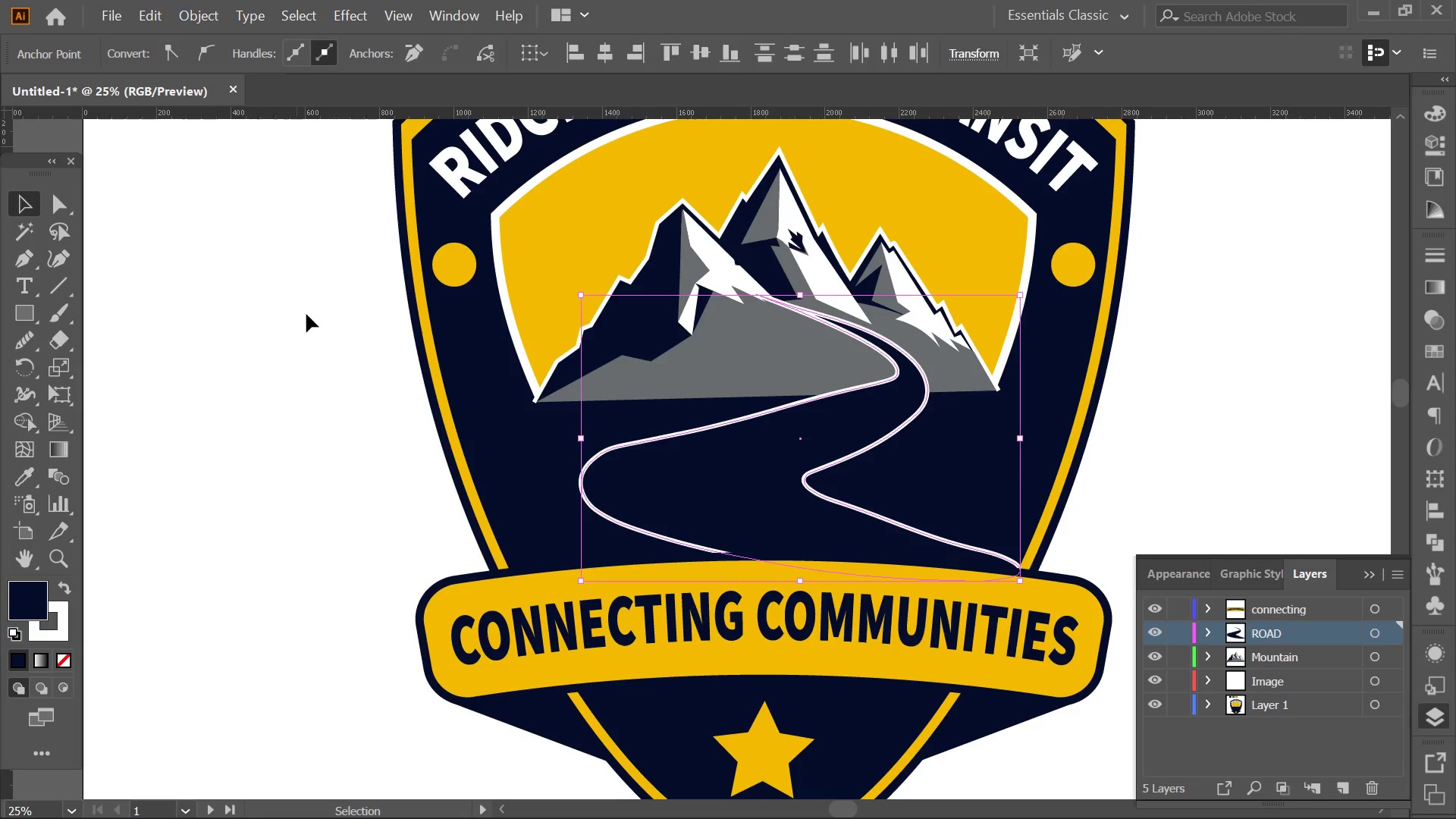 
hold_key(key=Space, duration=0.48)
 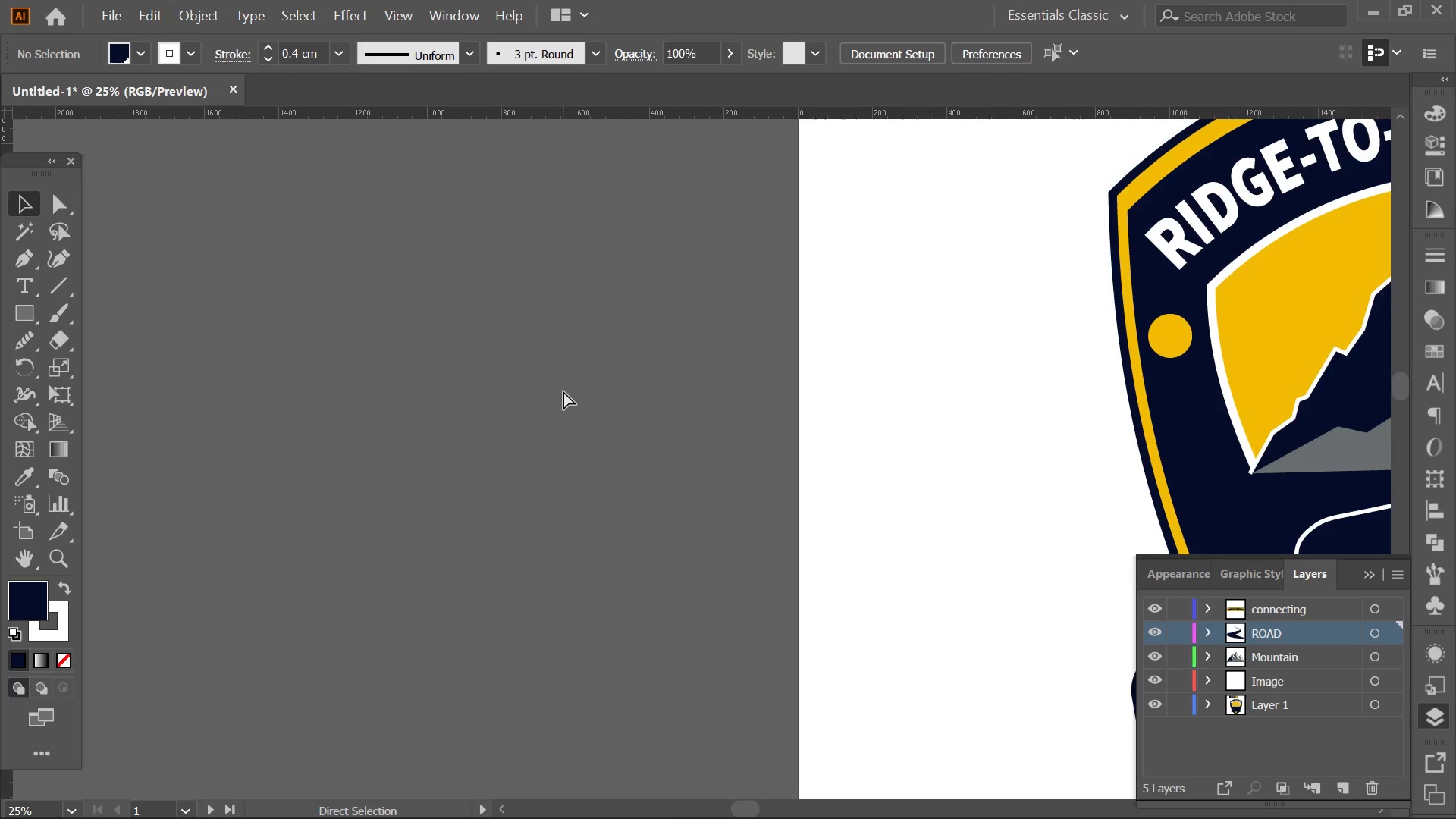 
left_click_drag(start_coordinate=[450, 366], to_coordinate=[1158, 434])
 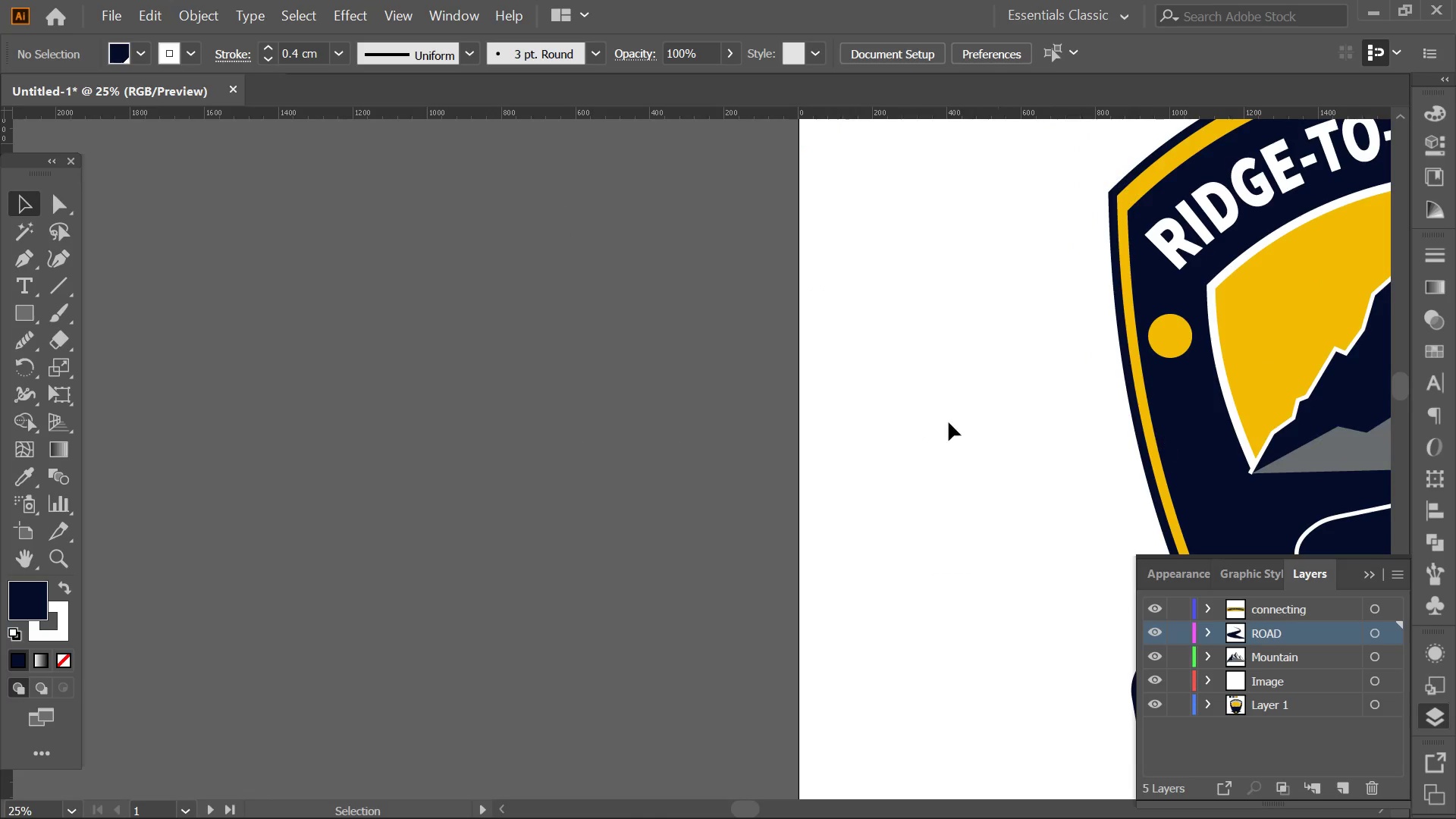 
key(Control+V)
 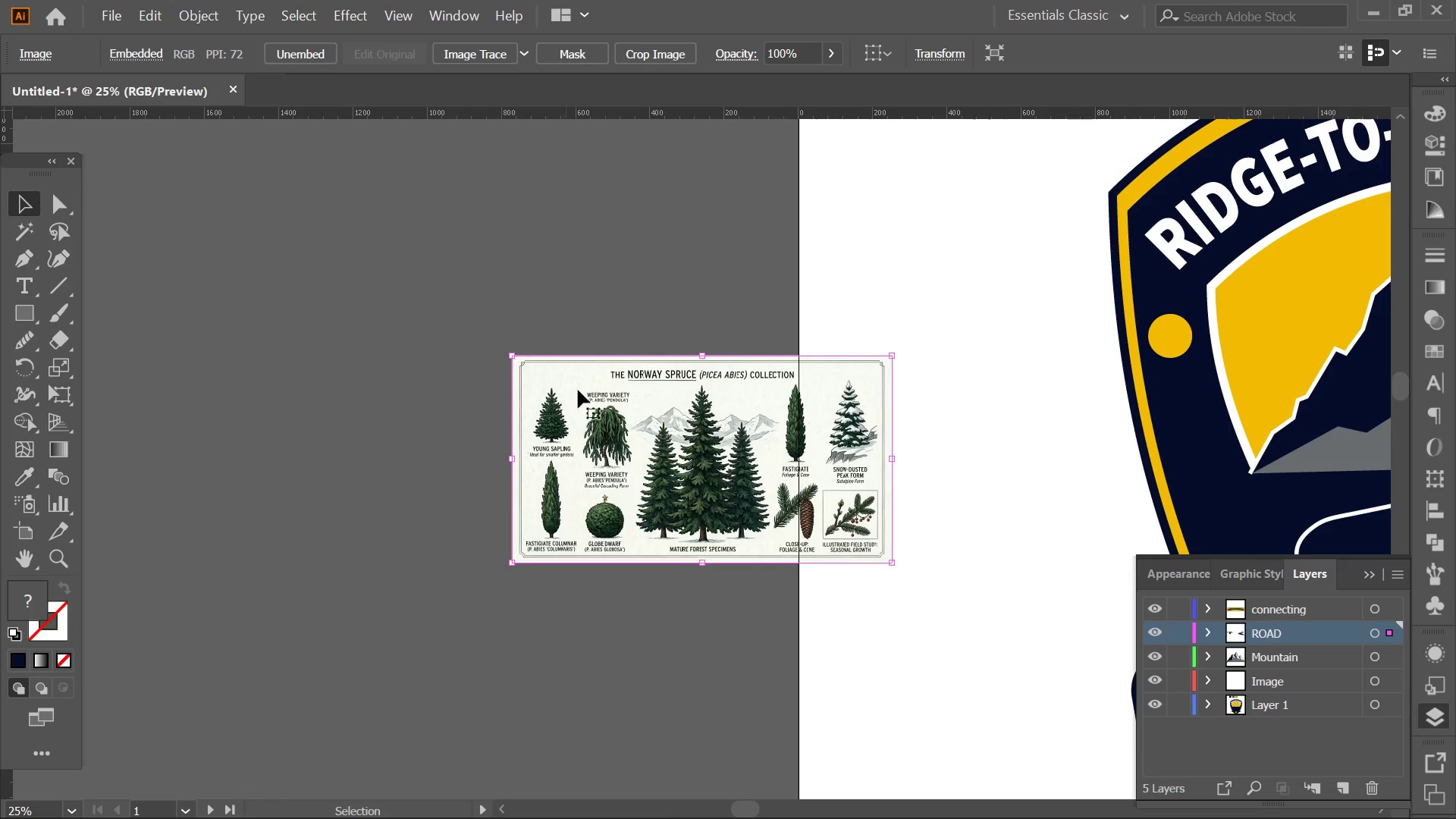 
hold_key(key=AltLeft, duration=0.44)
 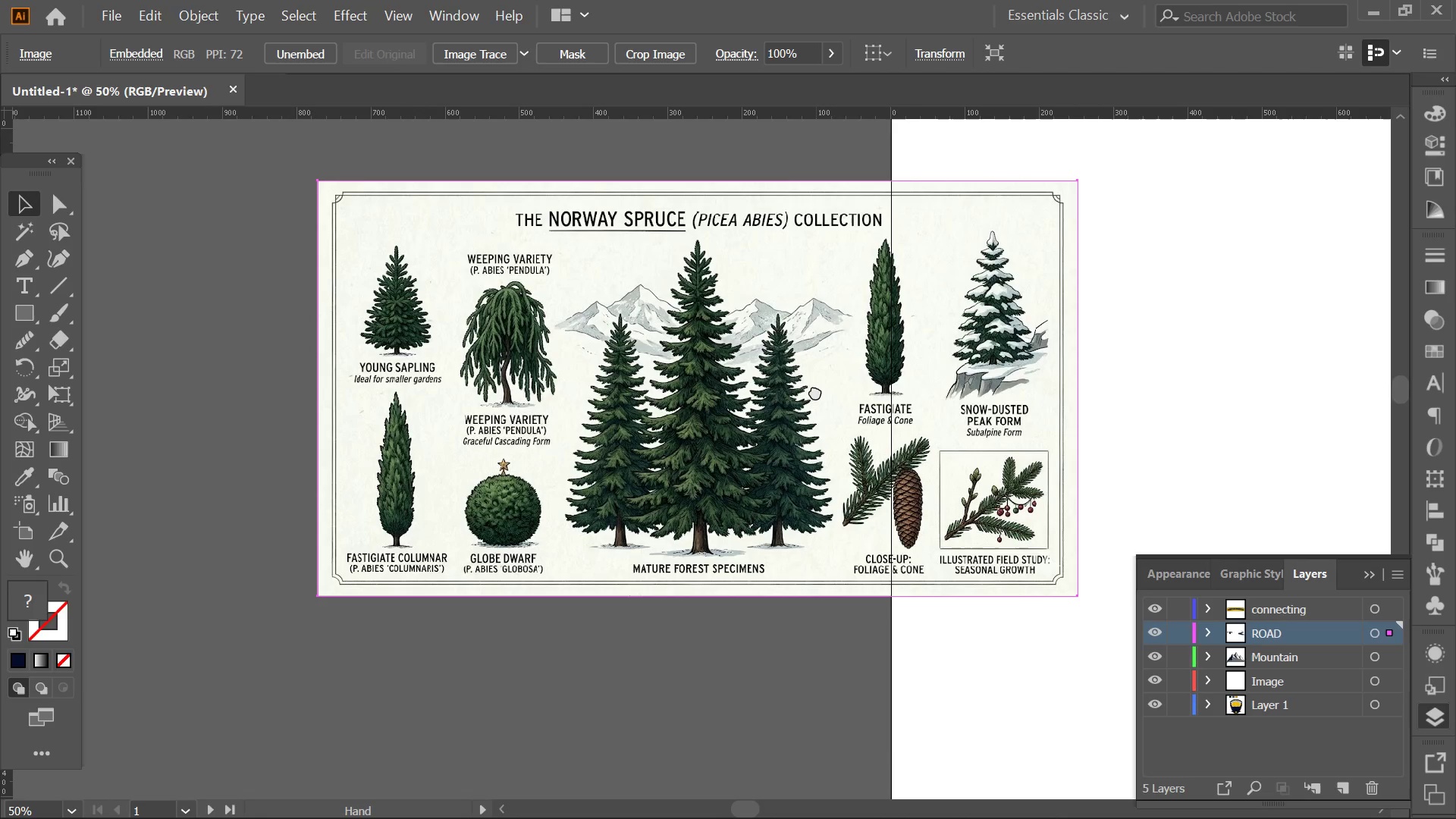 
hold_key(key=Space, duration=0.58)
 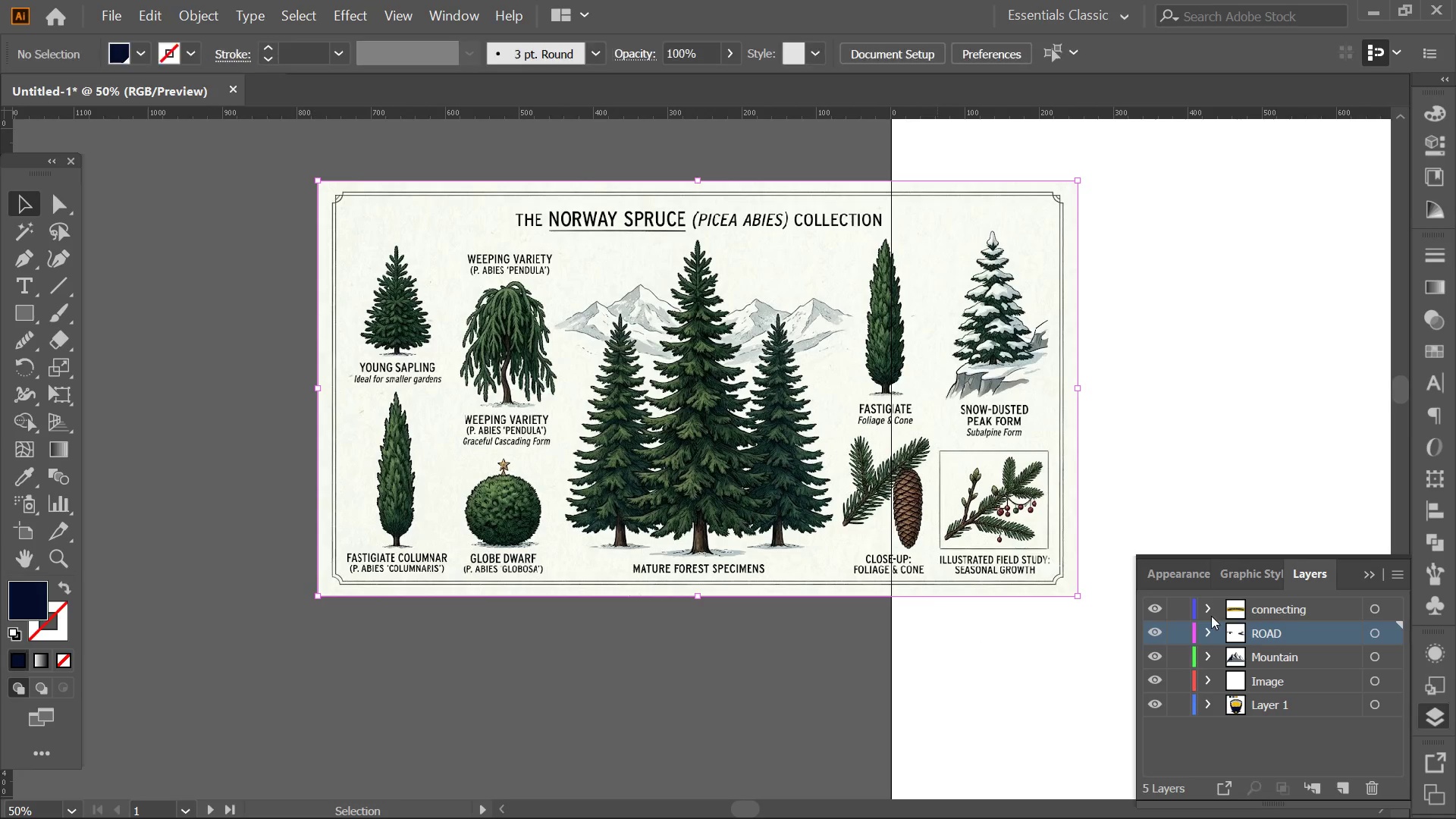 
left_click_drag(start_coordinate=[885, 464], to_coordinate=[815, 391])
 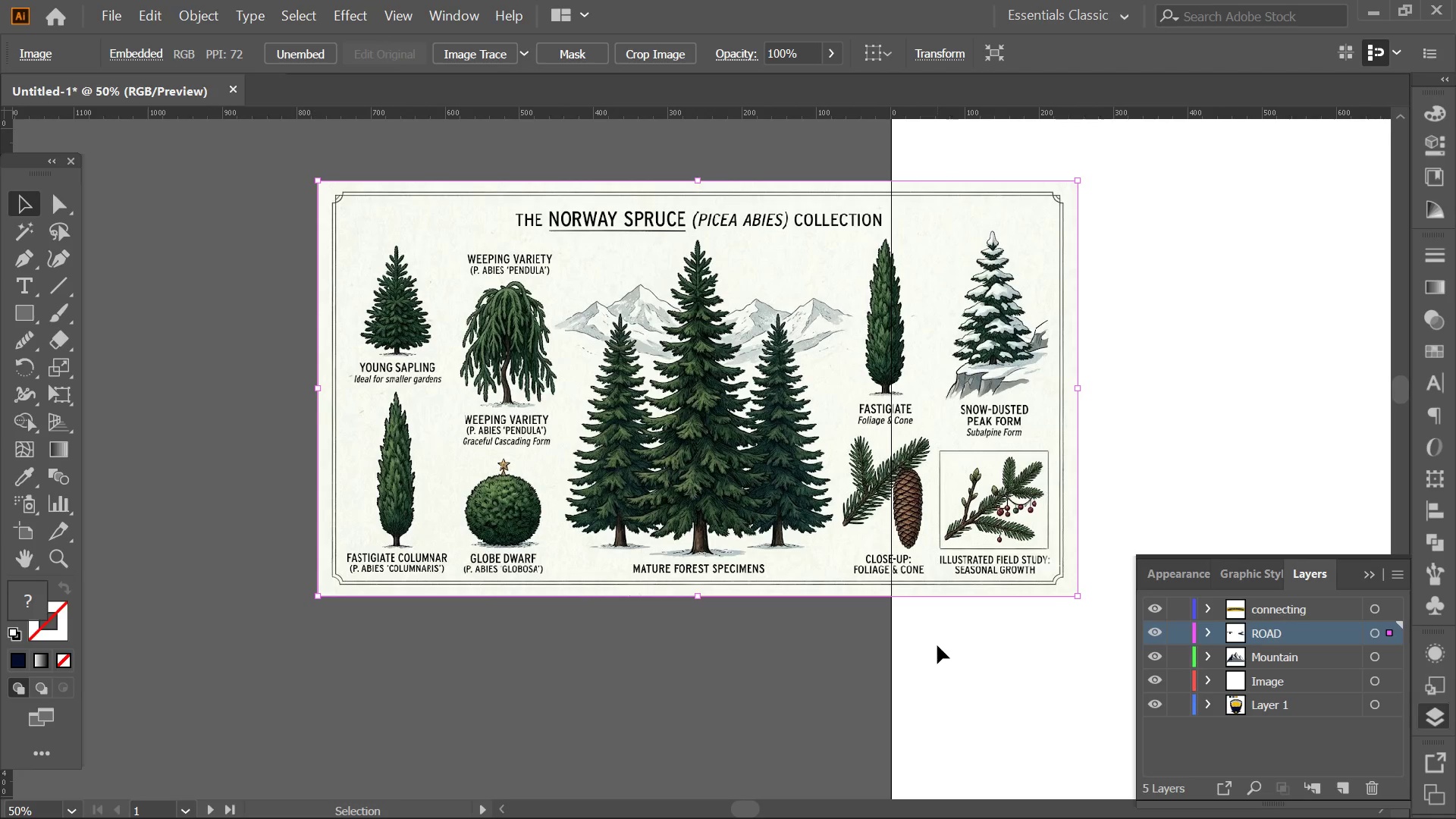 
scroll: coordinate [634, 457], scroll_direction: up, amount: 2.0
 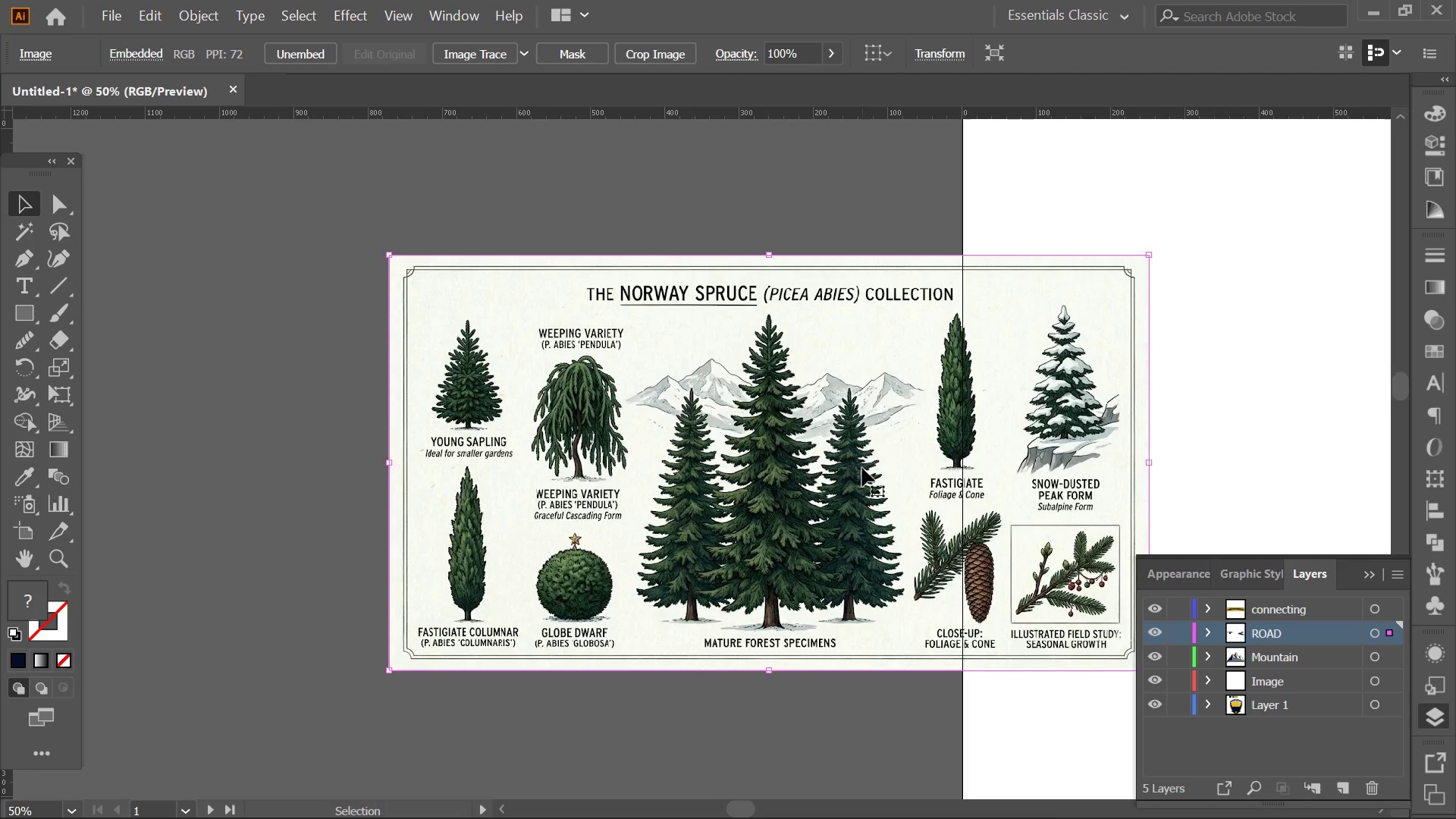 
left_click([937, 645])
 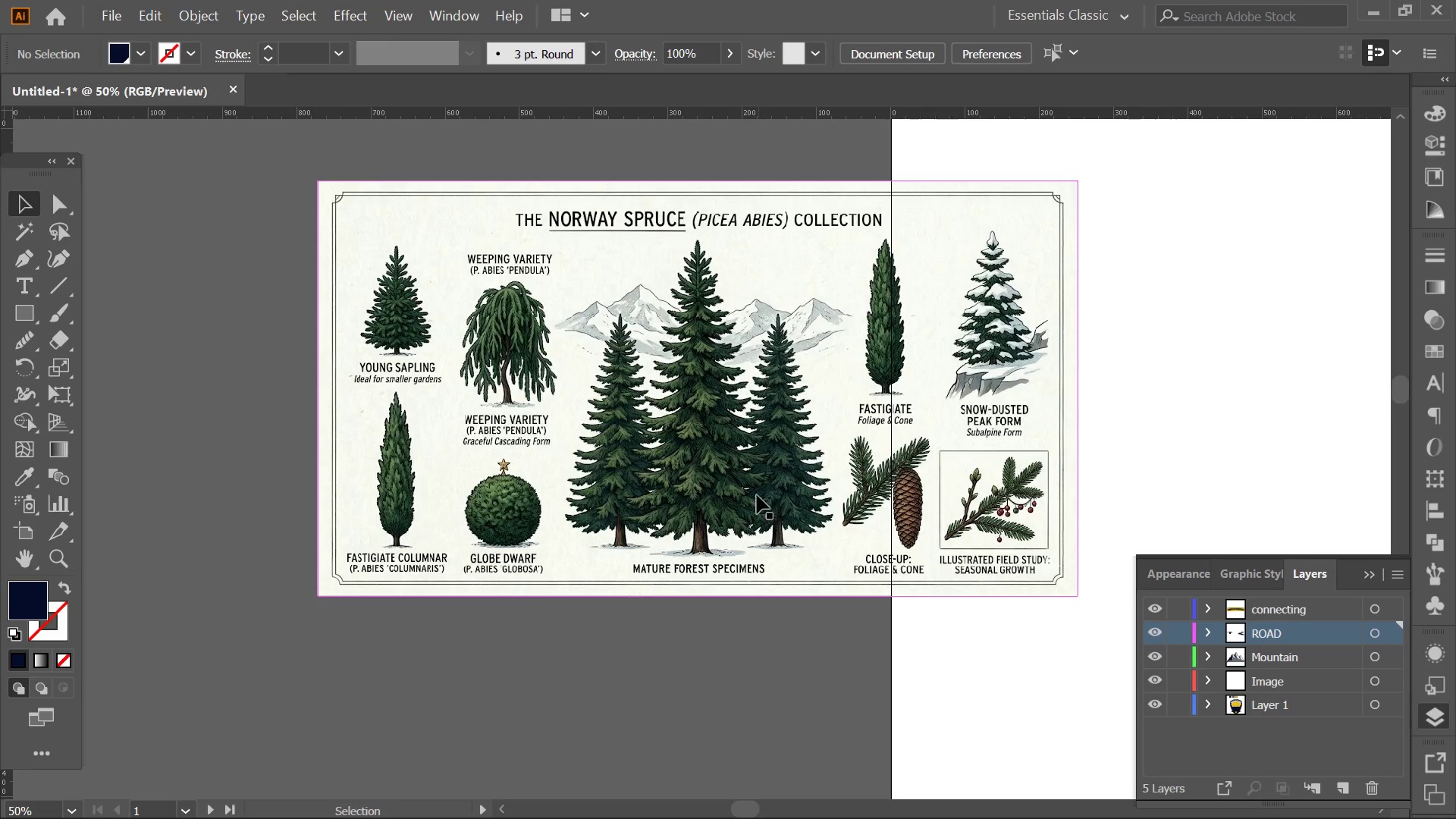 
hold_key(key=AltLeft, duration=0.53)
scroll: coordinate [503, 303], scroll_direction: up, amount: 1.0
 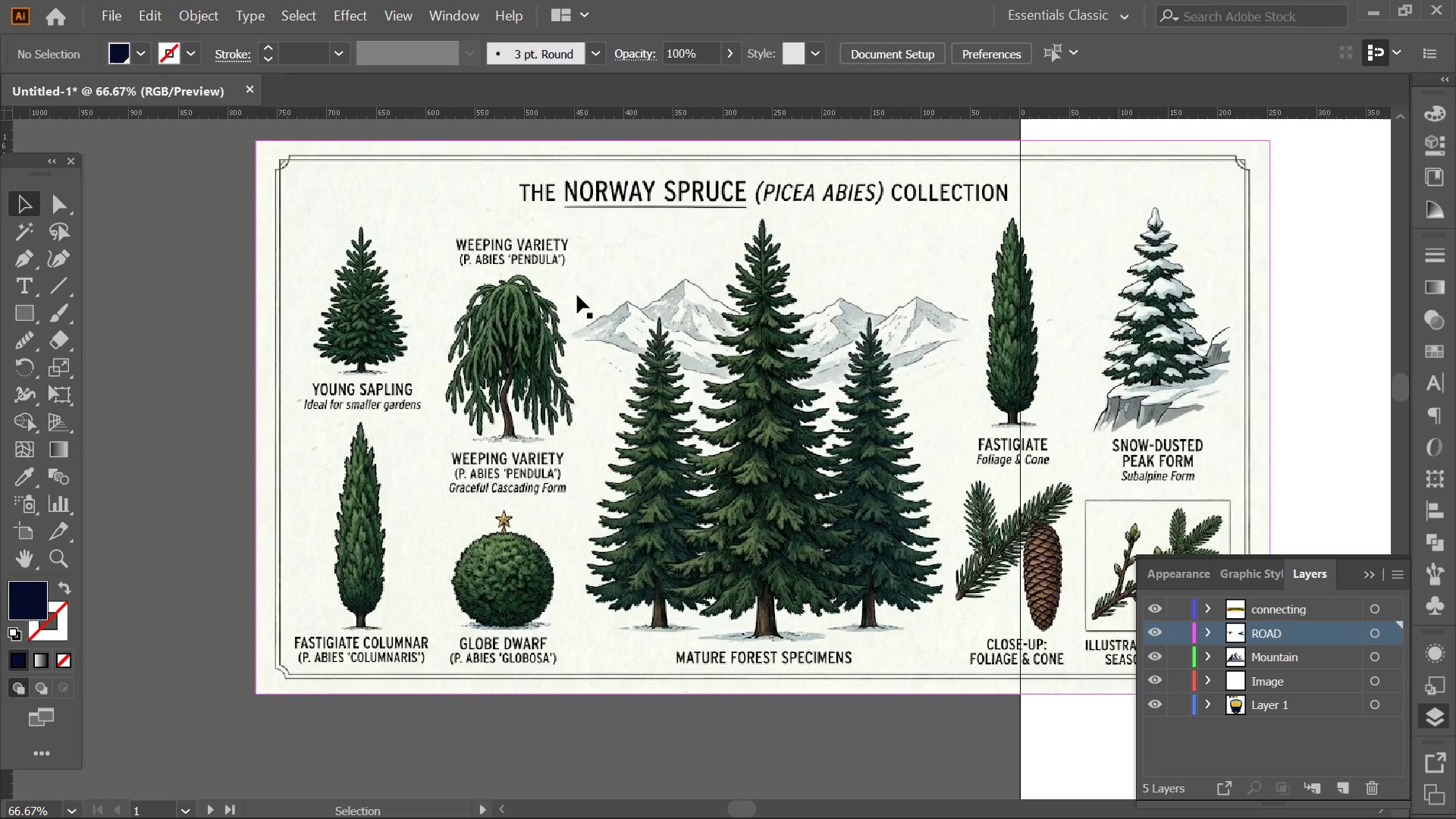 
hold_key(key=AltLeft, duration=0.47)
scroll: coordinate [251, 218], scroll_direction: up, amount: 2.0
 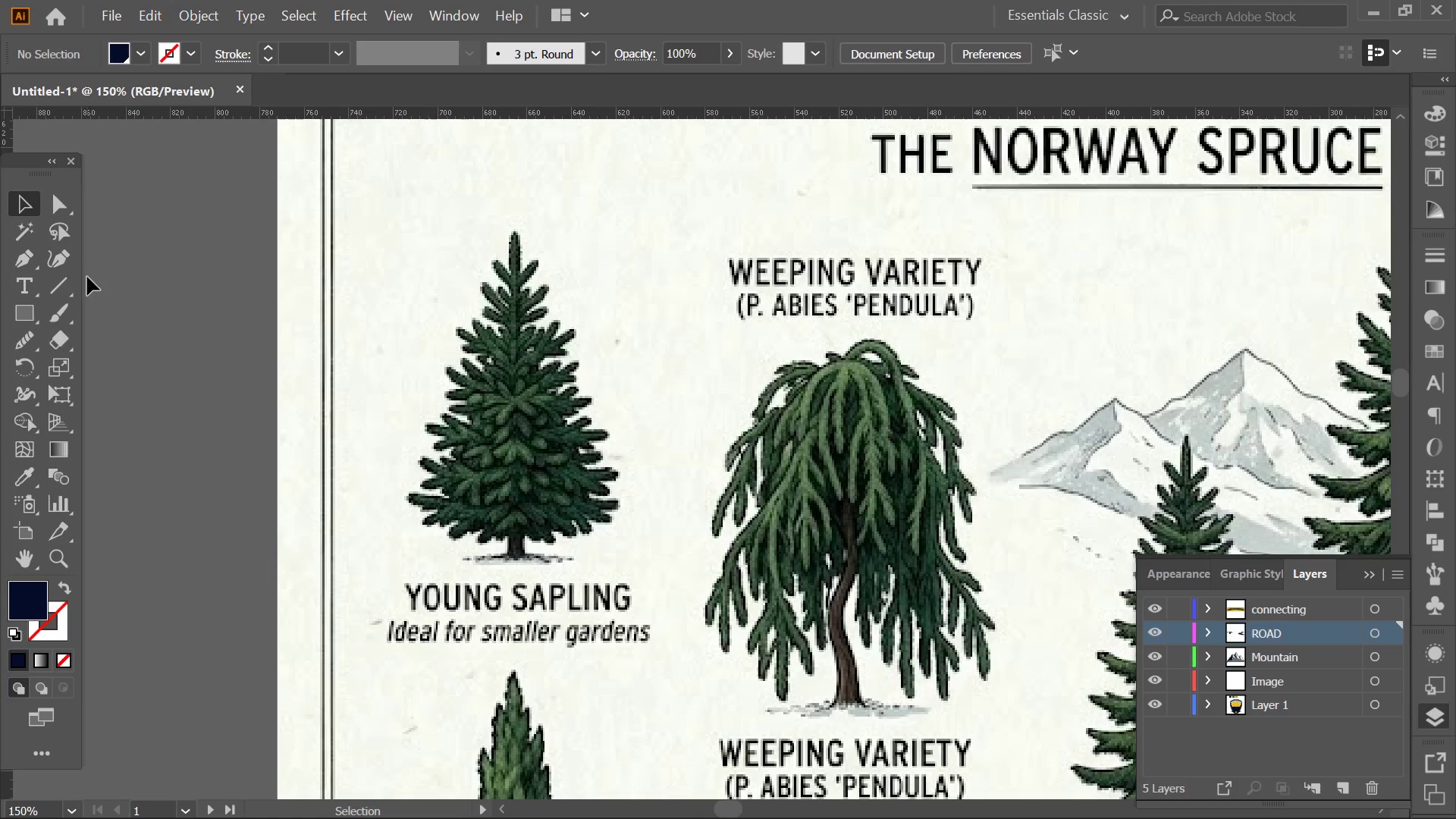 
left_click([42, 255])
 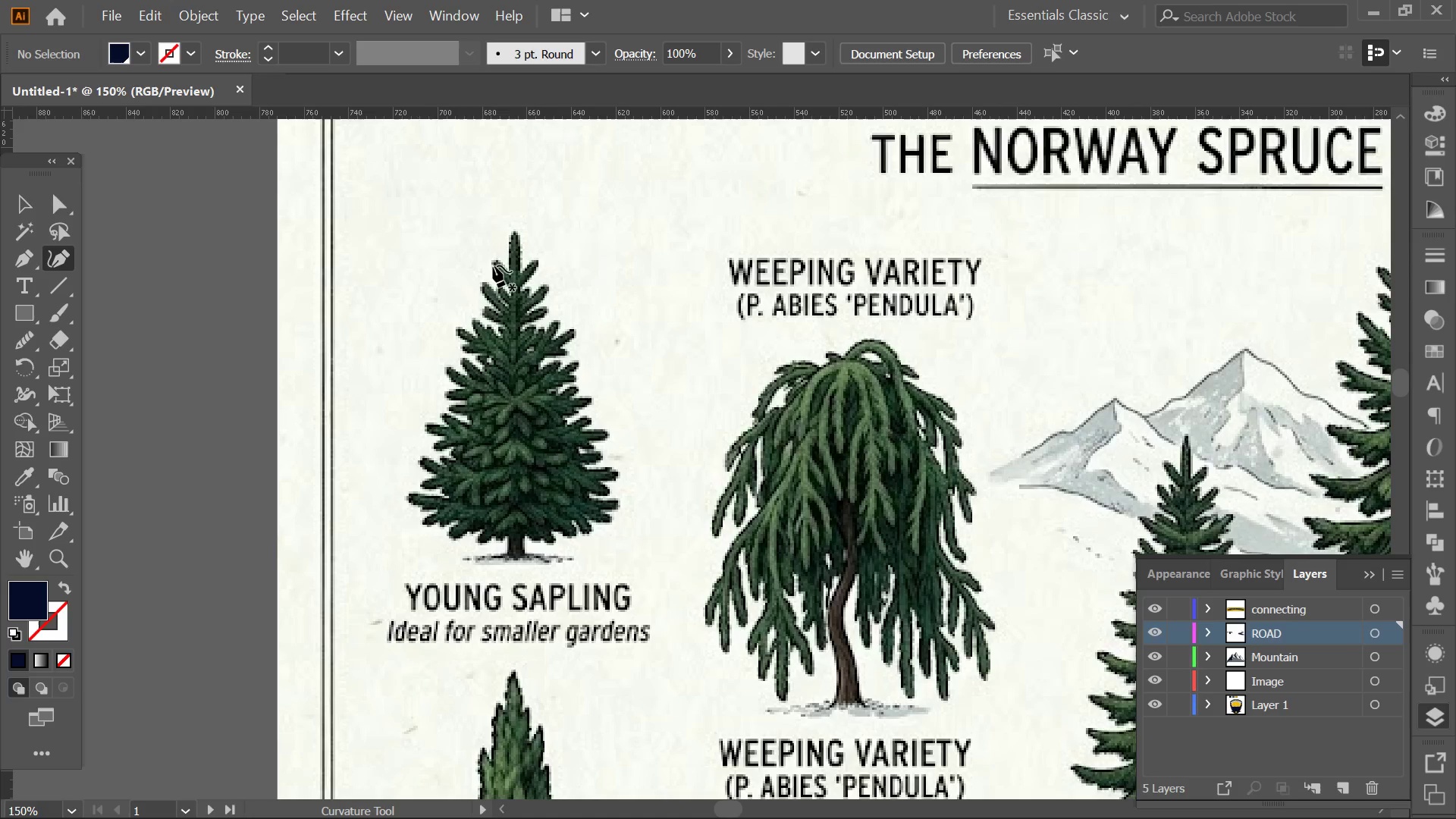 
key(Alt+AltLeft)
 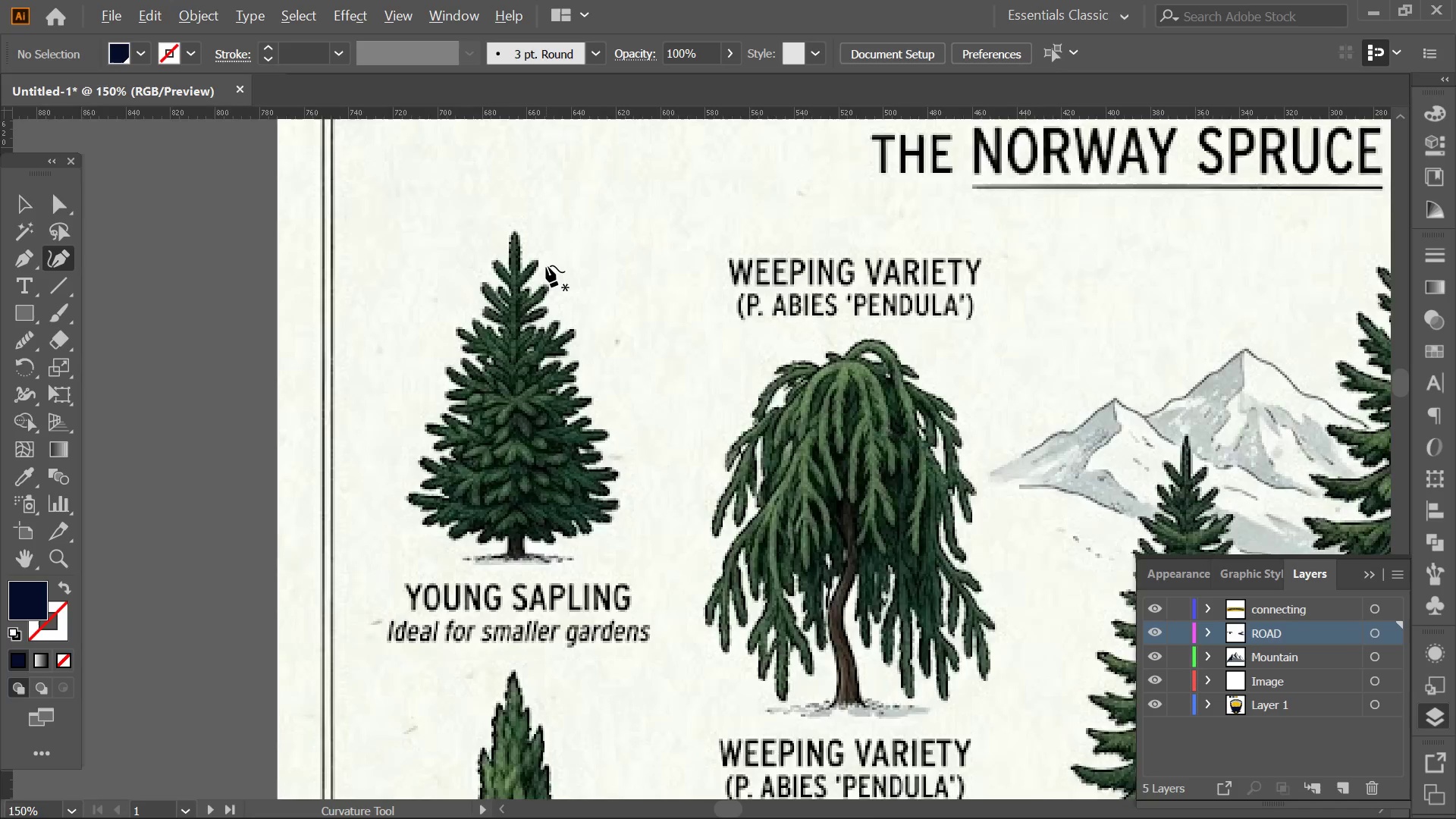 
scroll: coordinate [544, 265], scroll_direction: up, amount: 2.0
 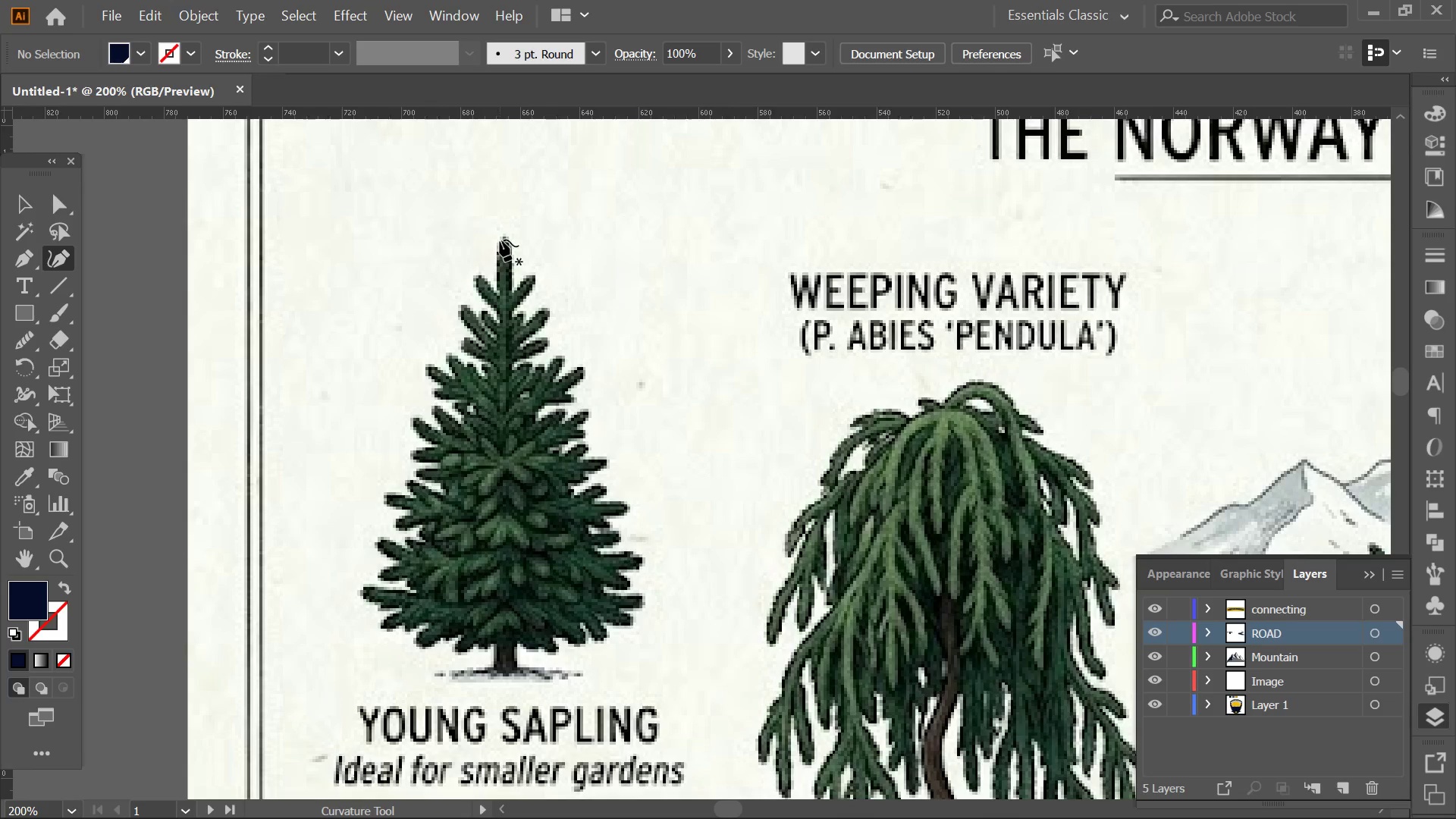 
left_click([500, 240])
 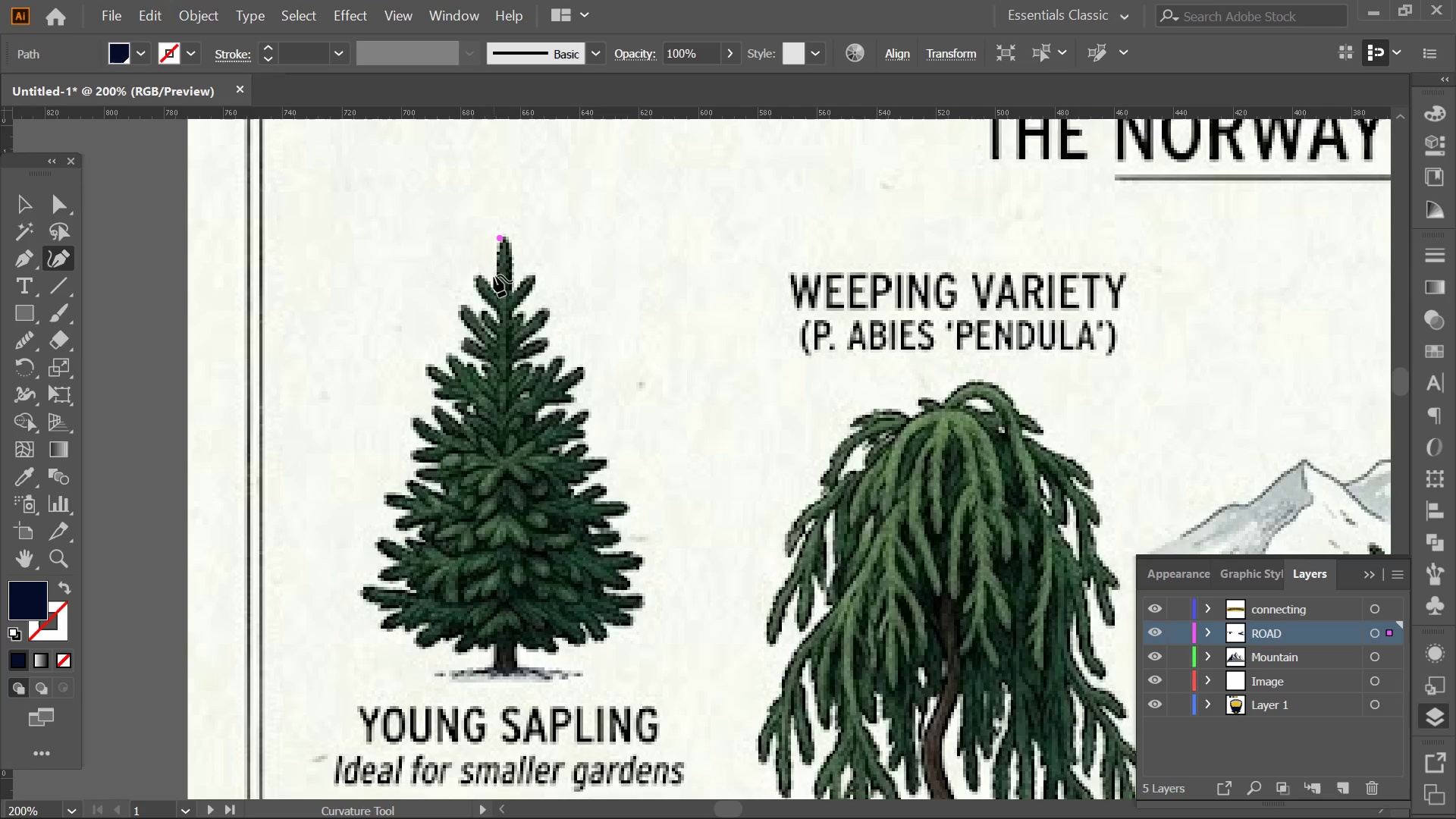 
left_click([494, 275])
 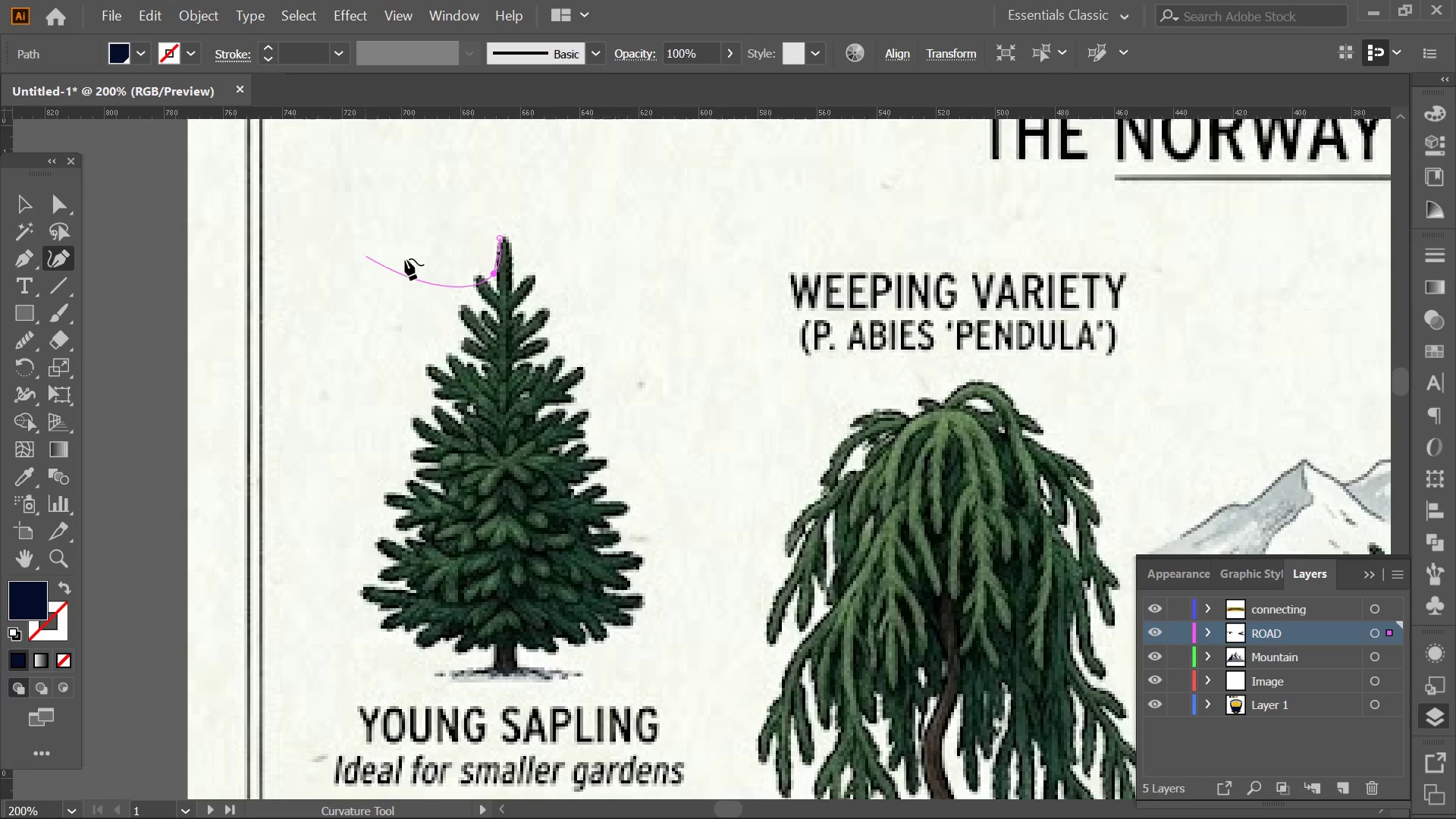 
key(Alt+AltLeft)
 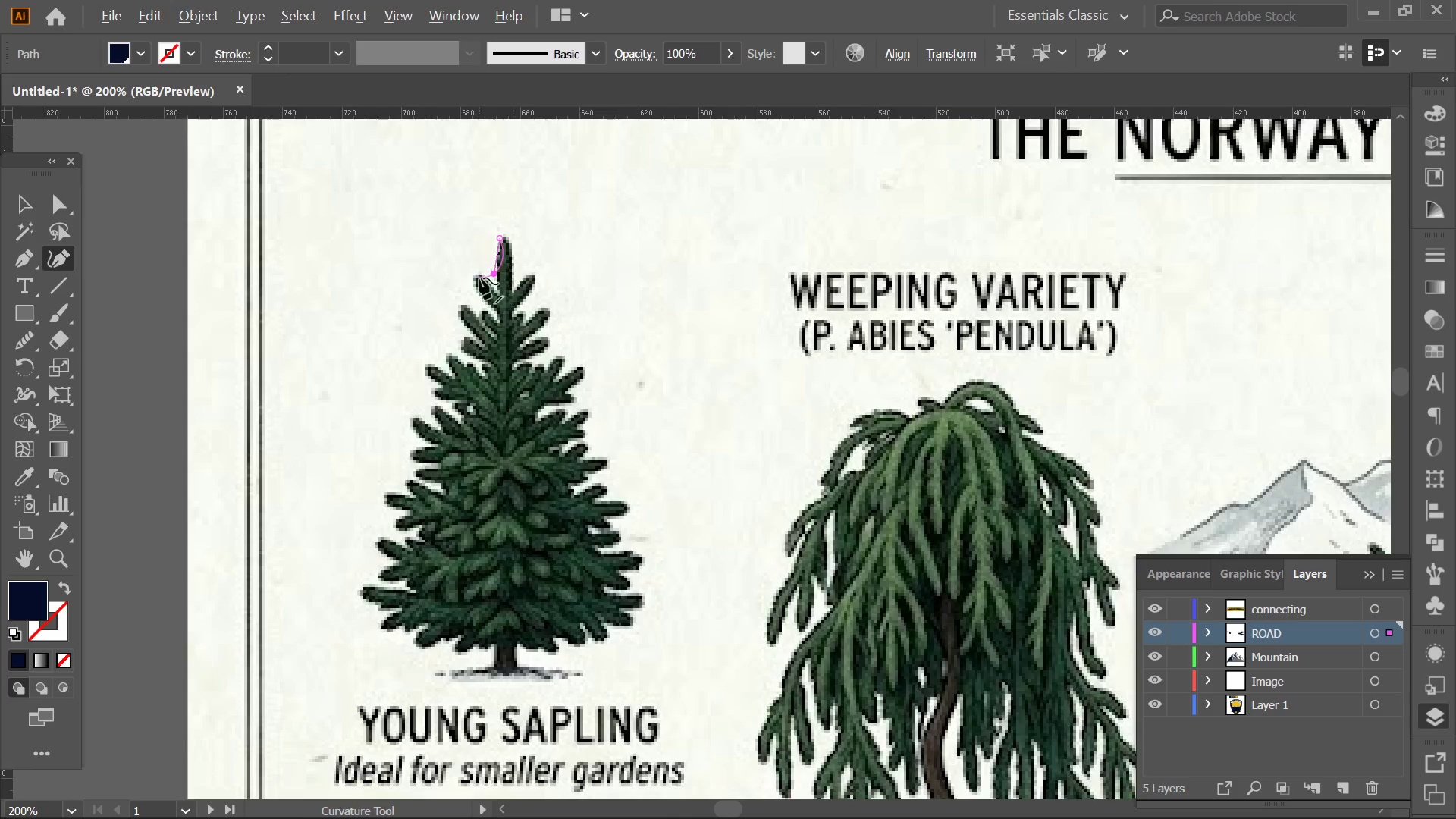 
scroll: coordinate [479, 278], scroll_direction: up, amount: 3.0
 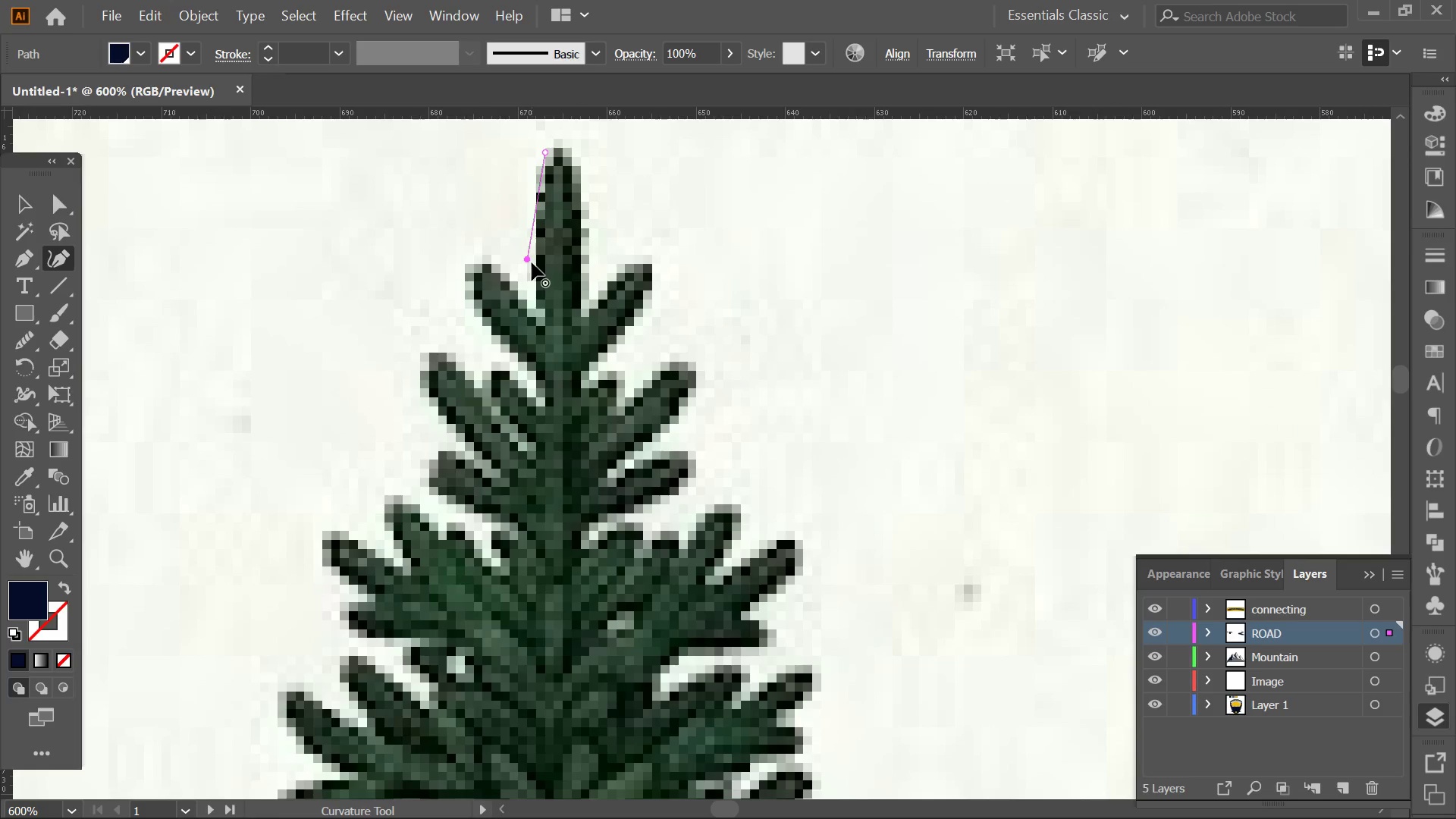 
left_click_drag(start_coordinate=[531, 256], to_coordinate=[541, 317])
 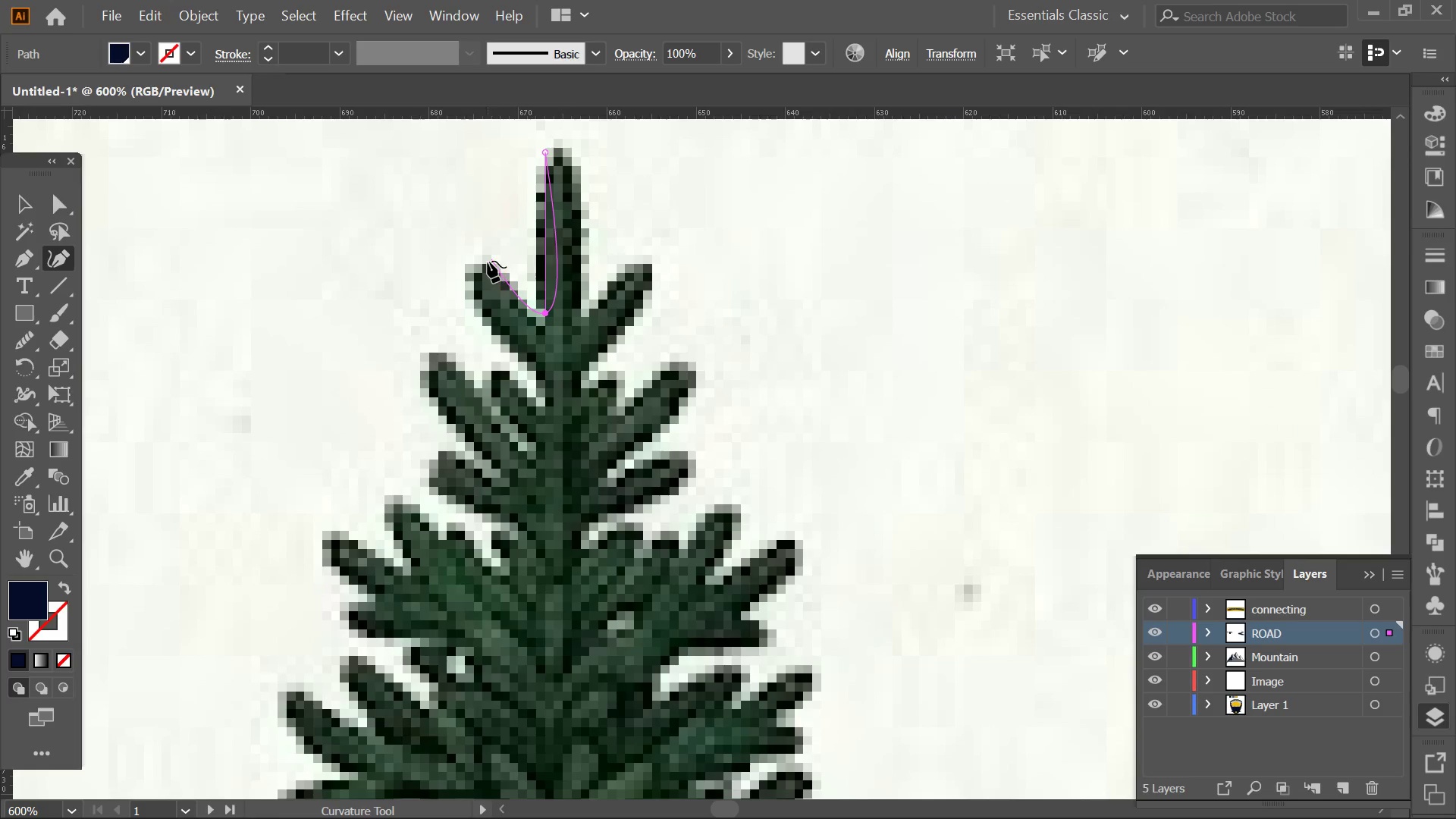 
left_click([485, 261])
 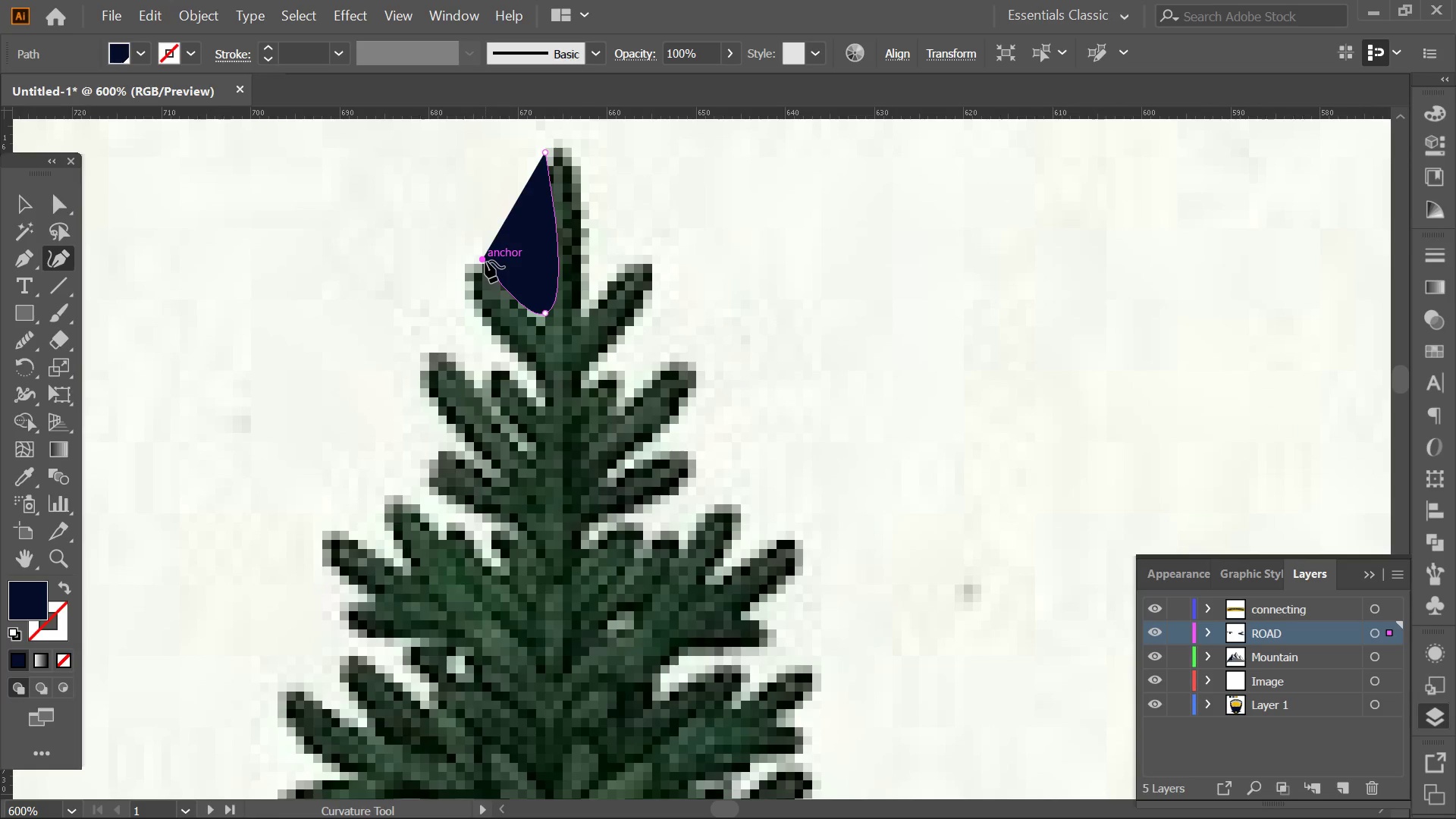 
double_click([485, 261])
 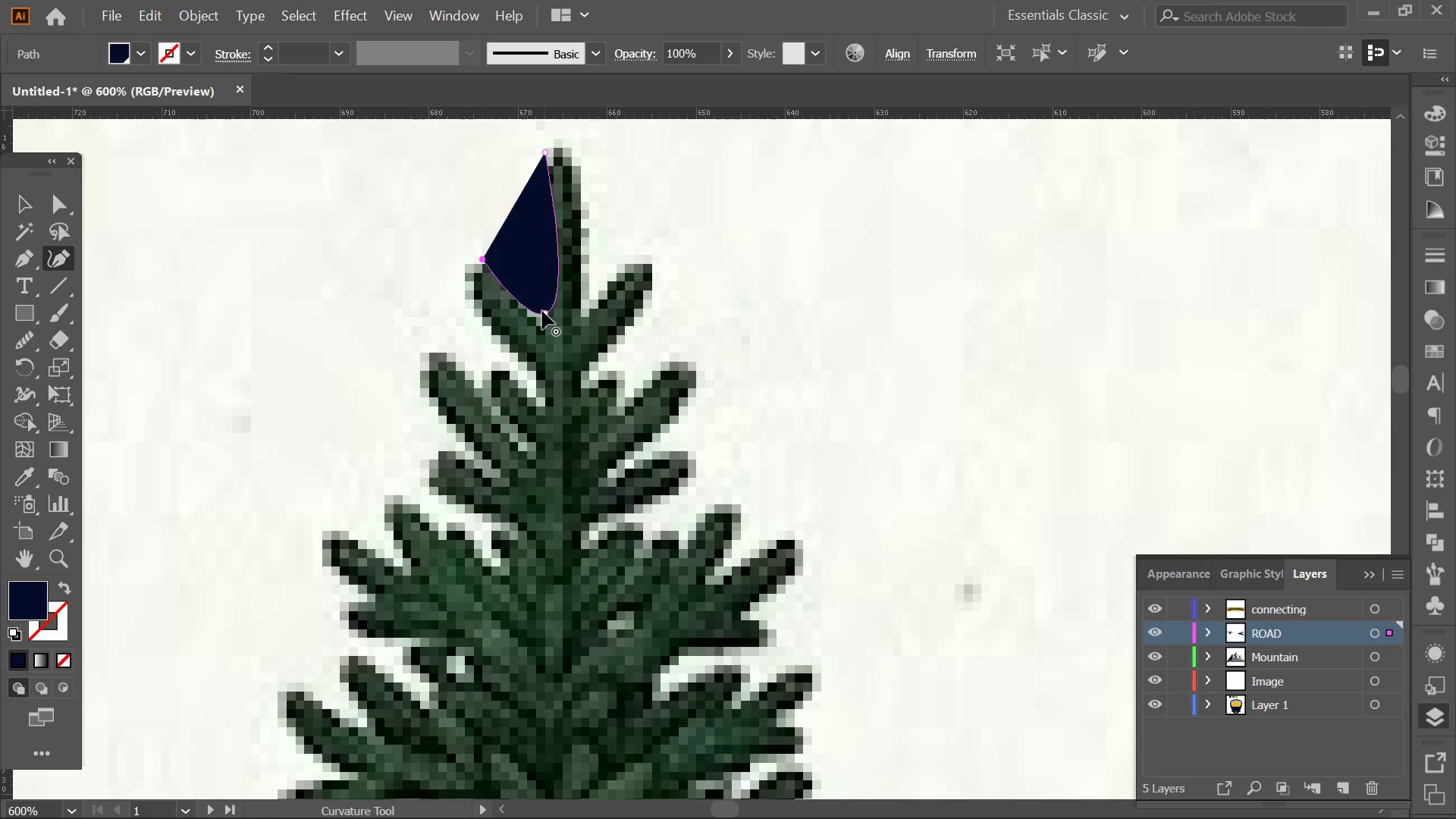 
double_click([542, 311])
 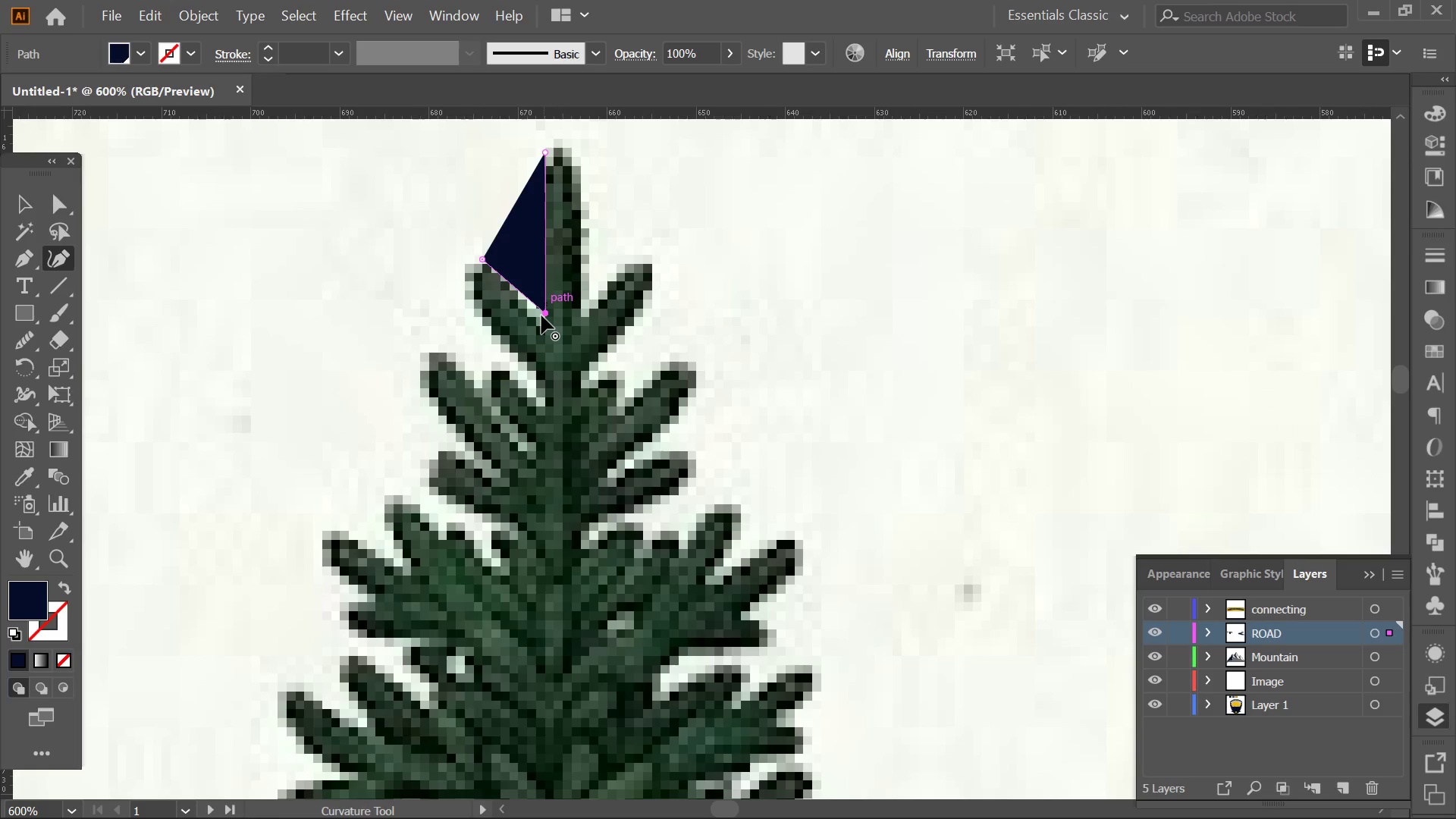 
left_click_drag(start_coordinate=[541, 315], to_coordinate=[544, 327])
 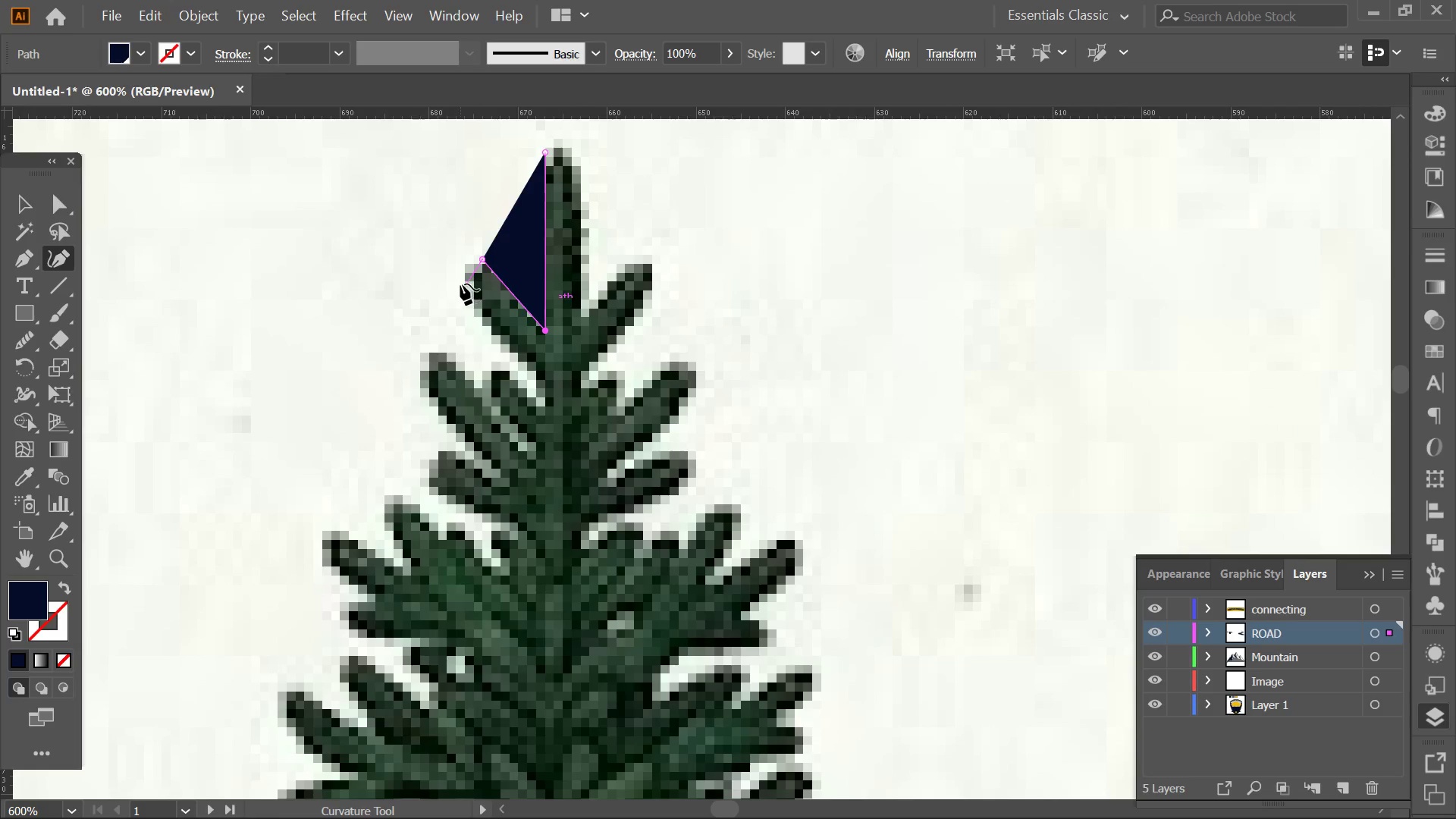 
left_click([460, 282])
 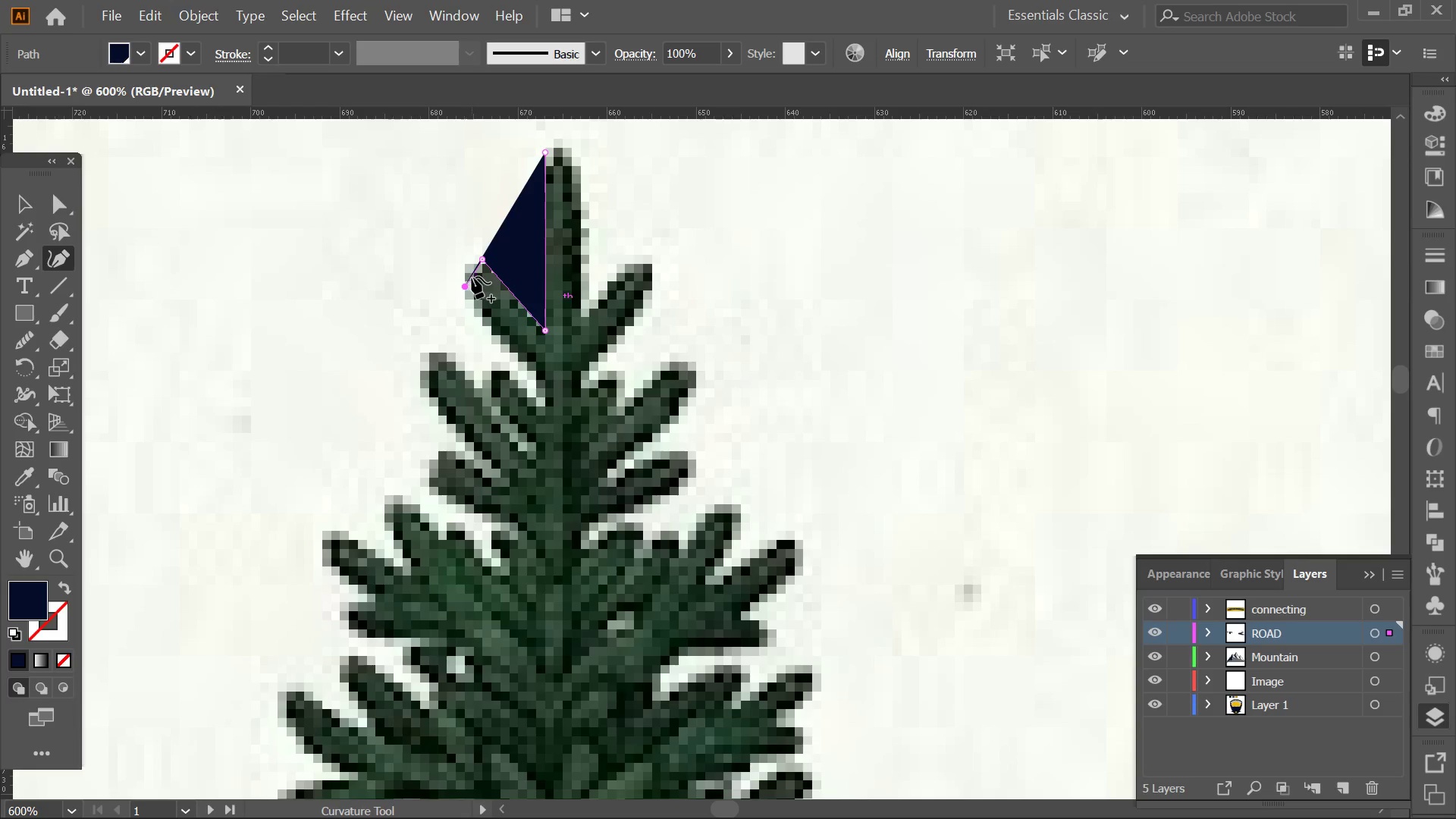 
left_click_drag(start_coordinate=[472, 277], to_coordinate=[463, 277])
 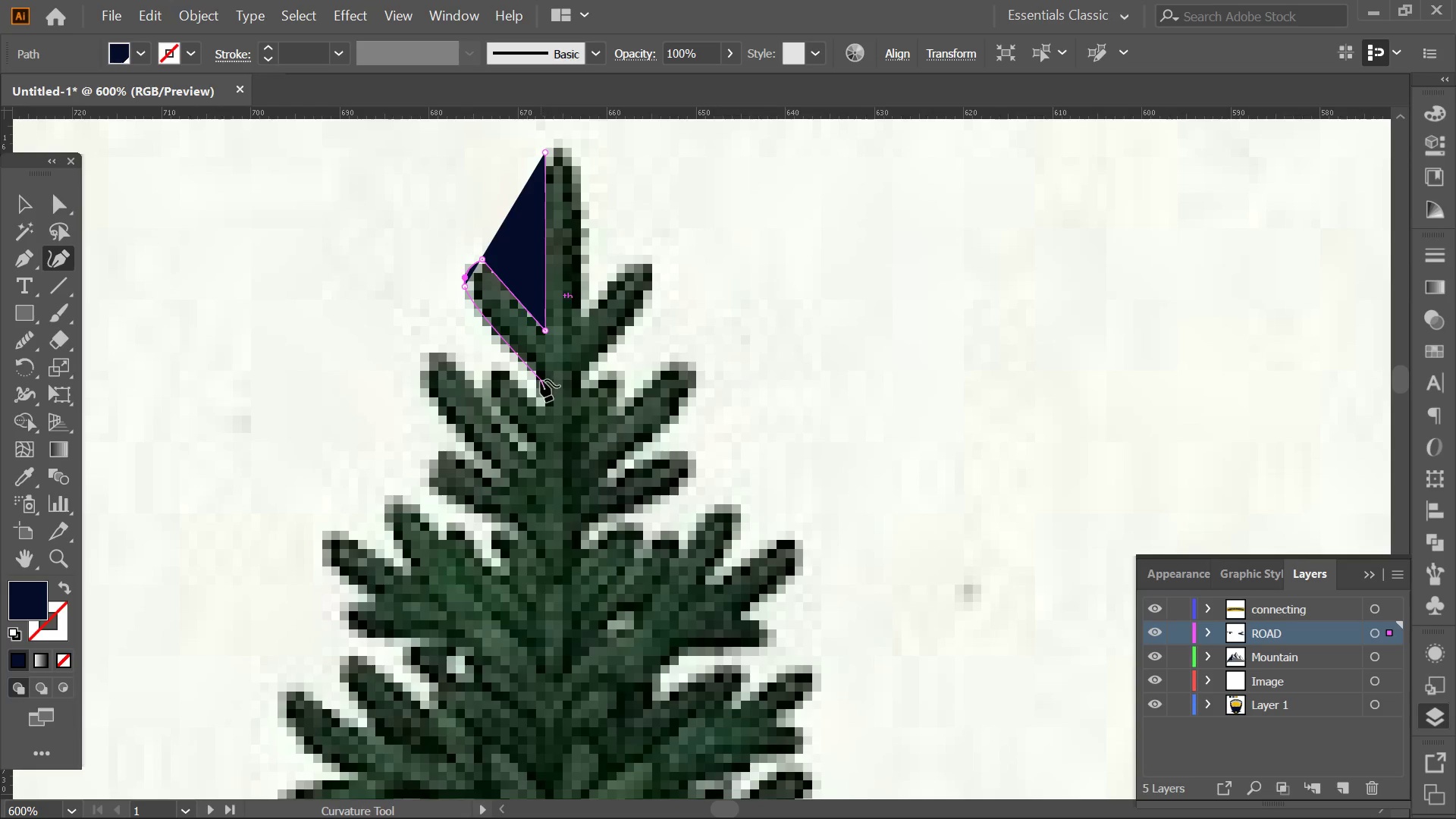 
left_click([538, 375])
 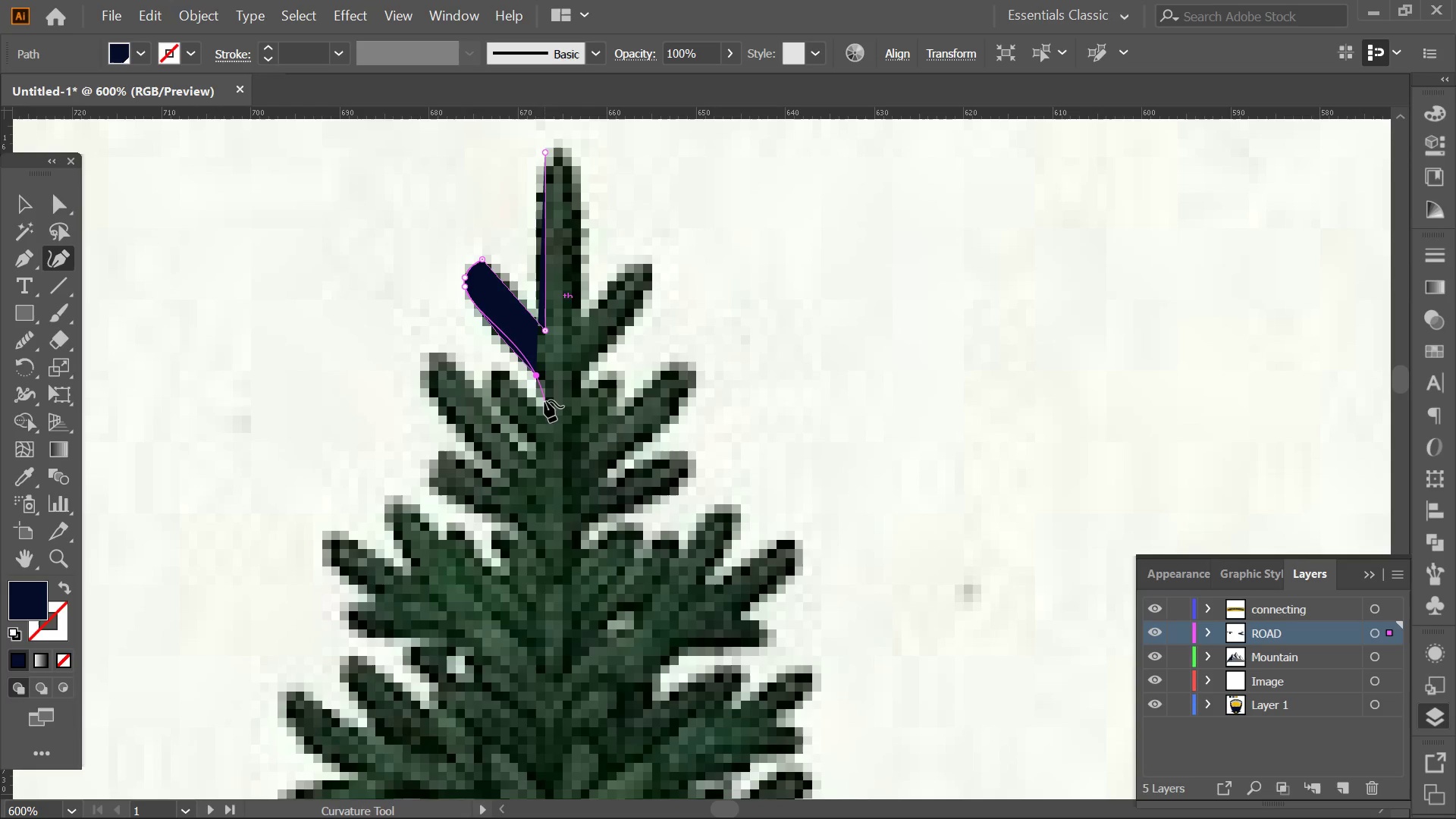 
left_click([544, 400])
 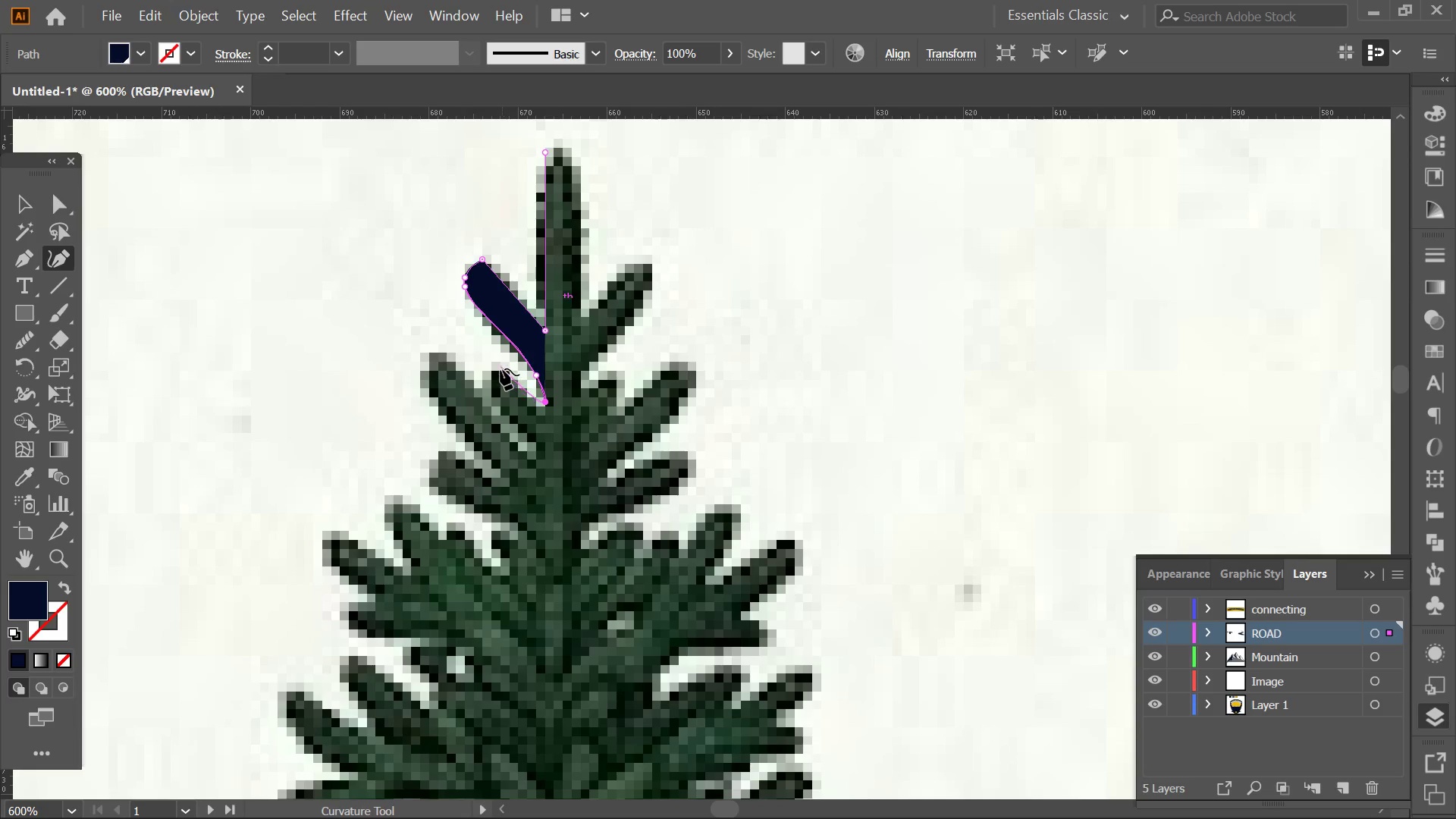 
left_click([499, 367])
 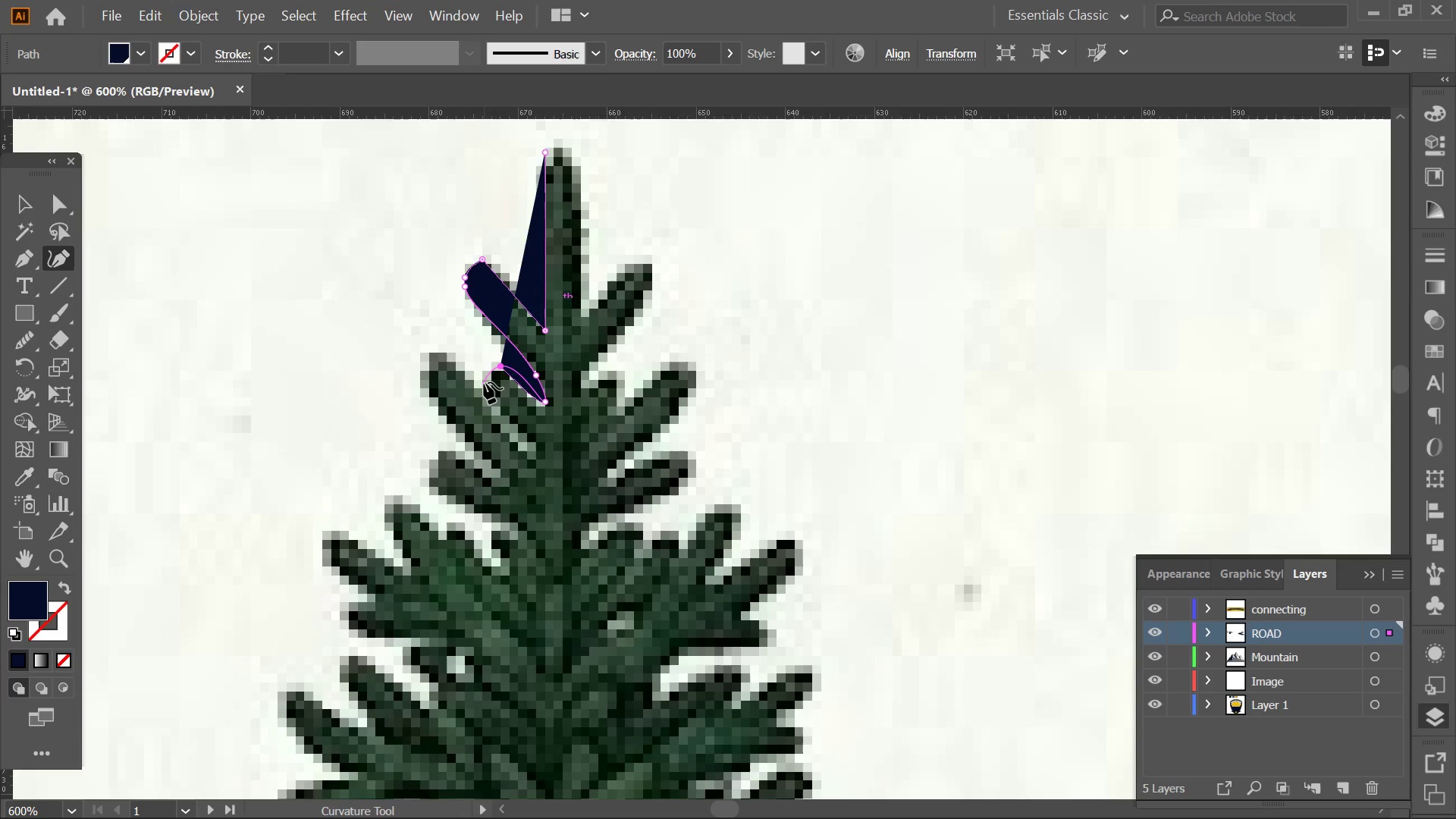 
left_click([481, 387])
 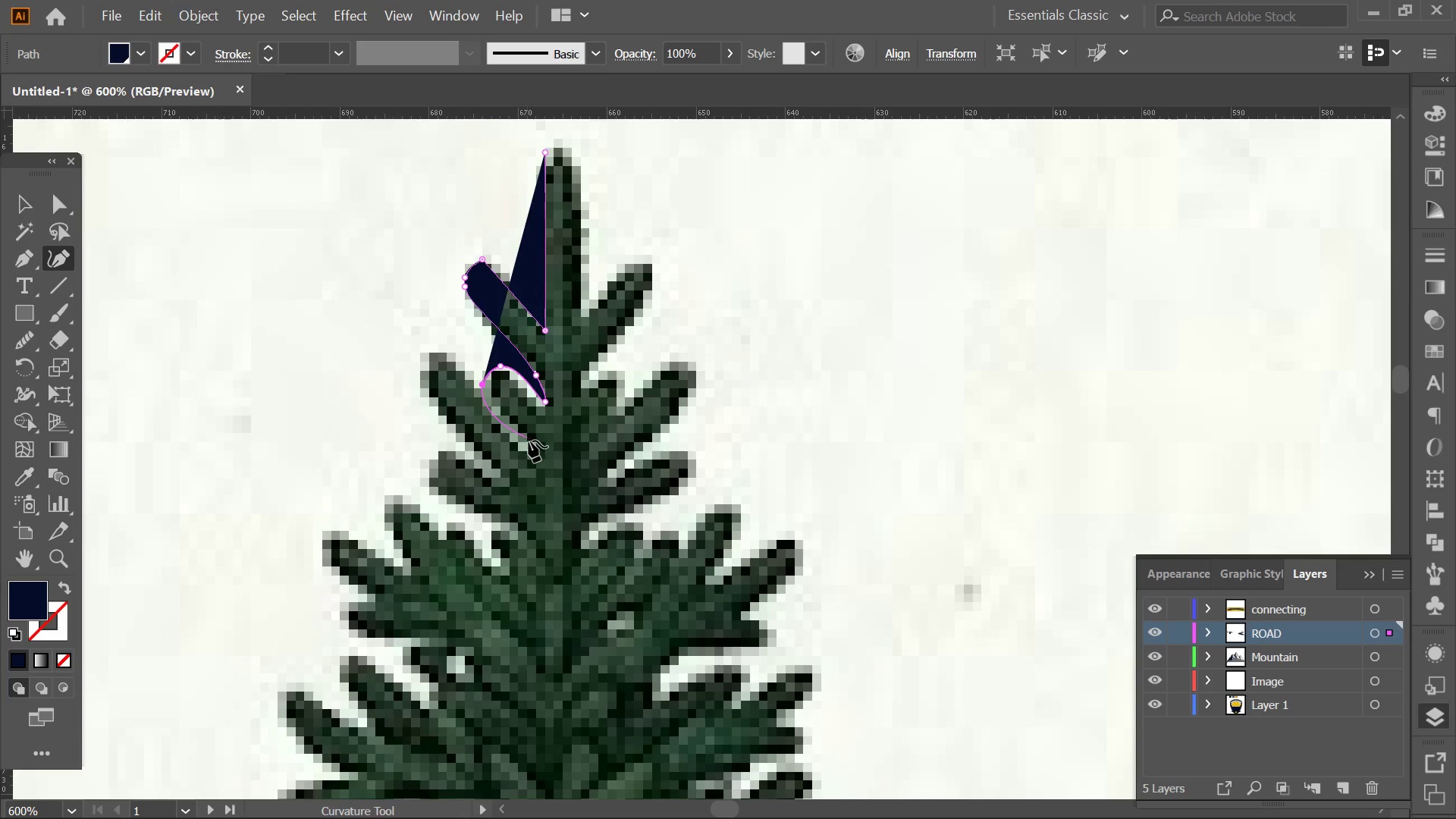 
left_click([532, 447])
 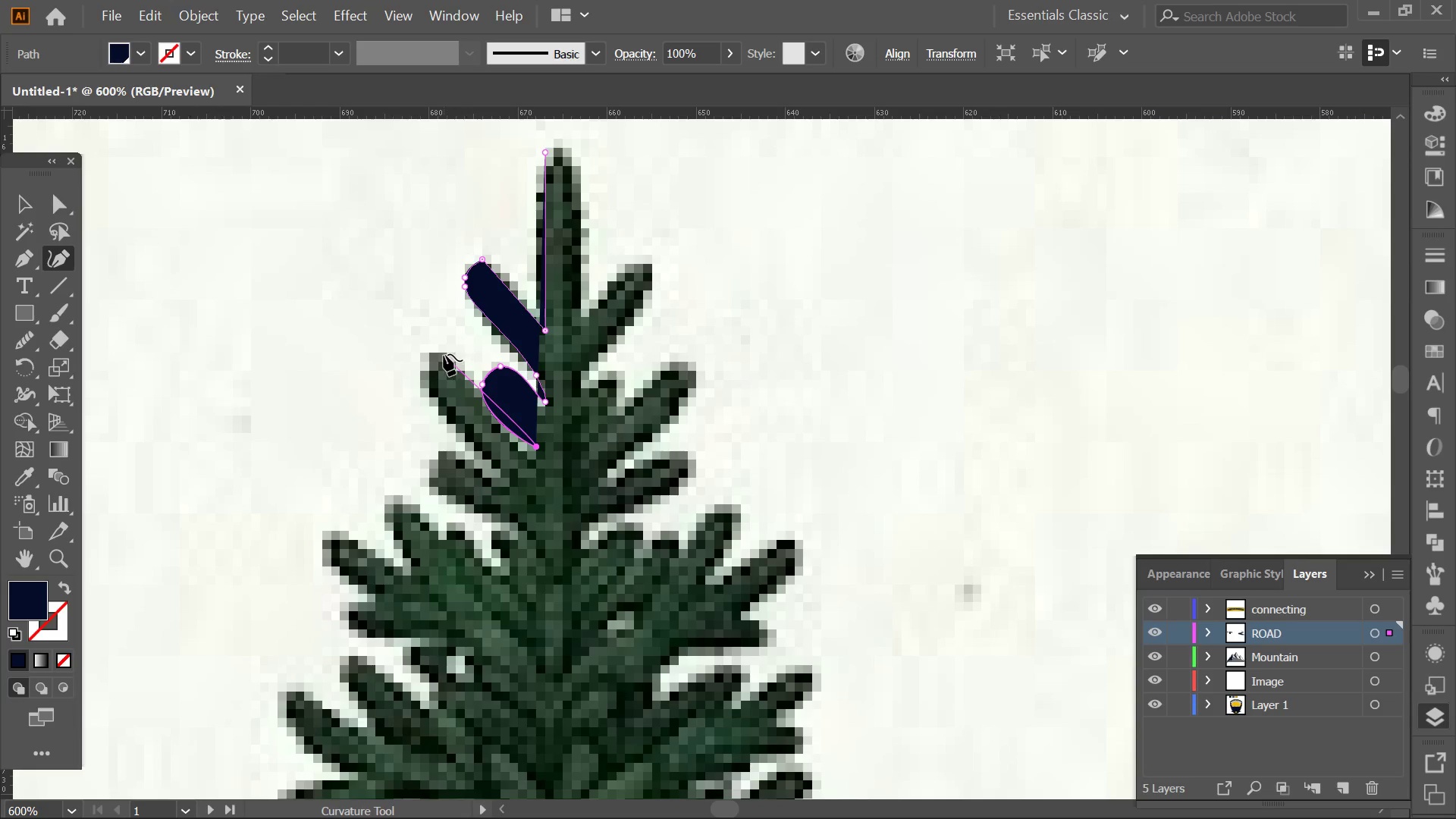 
left_click([438, 353])
 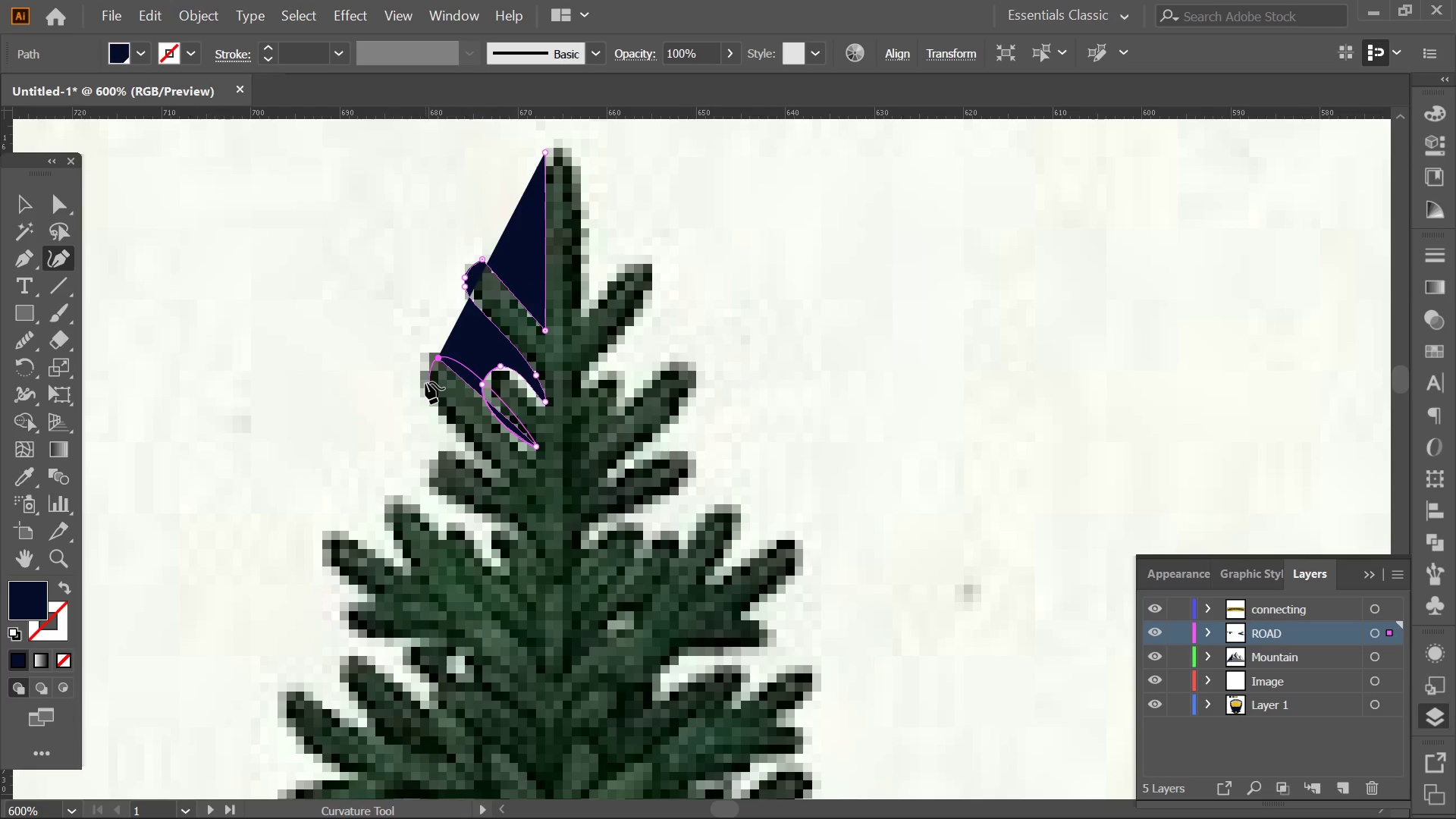 
left_click([425, 382])
 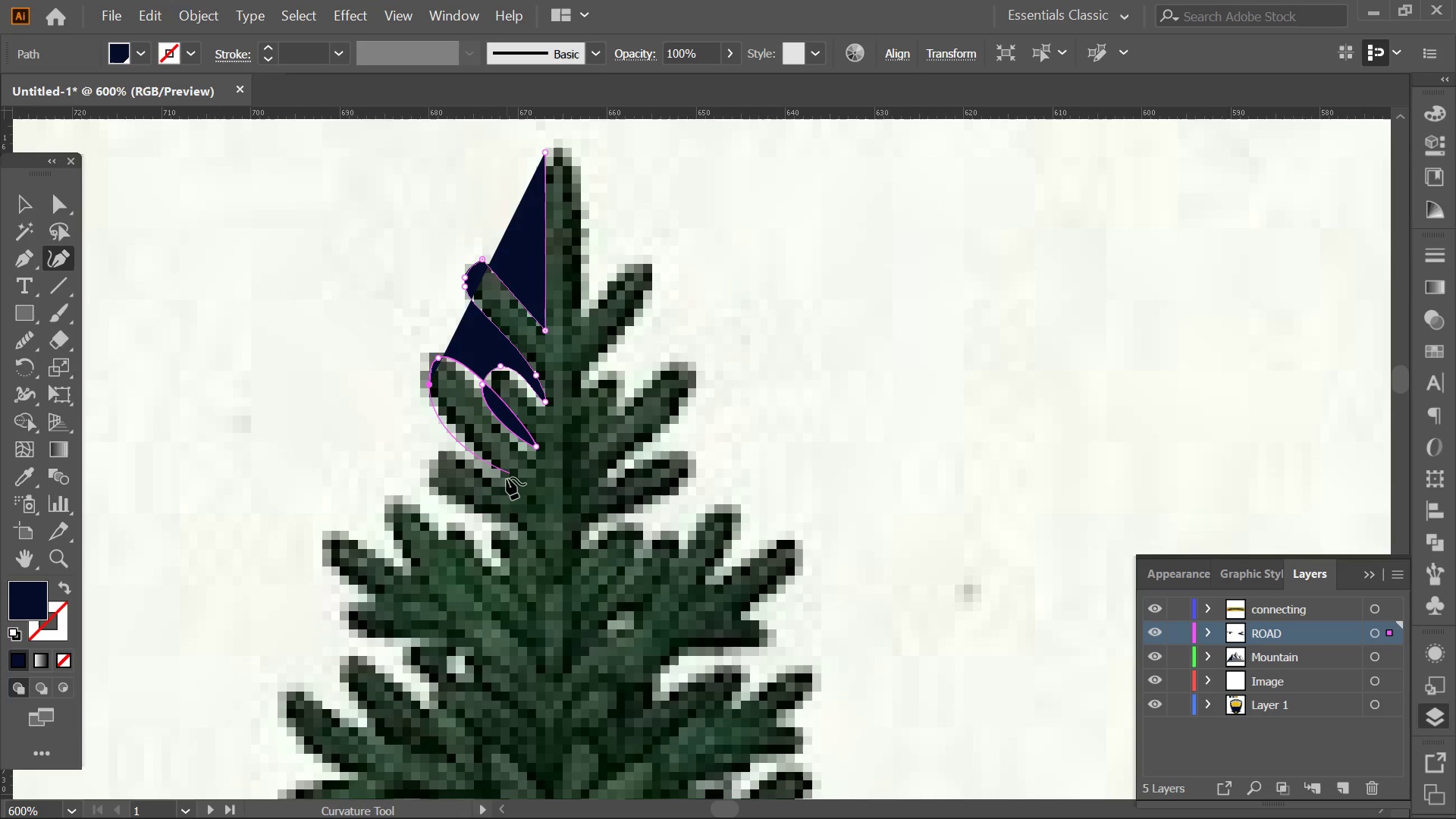 
left_click([507, 478])
 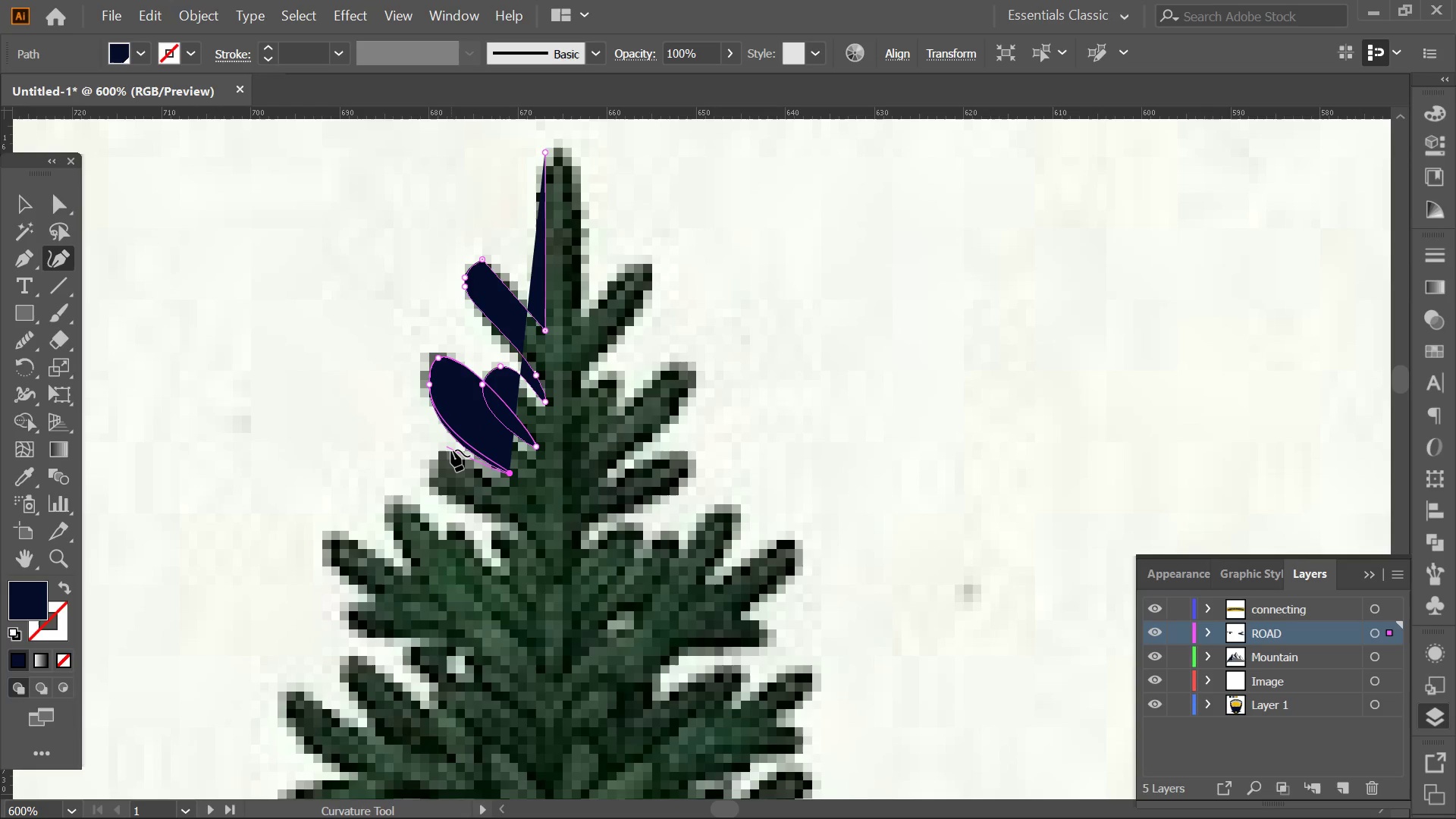 
left_click([451, 450])
 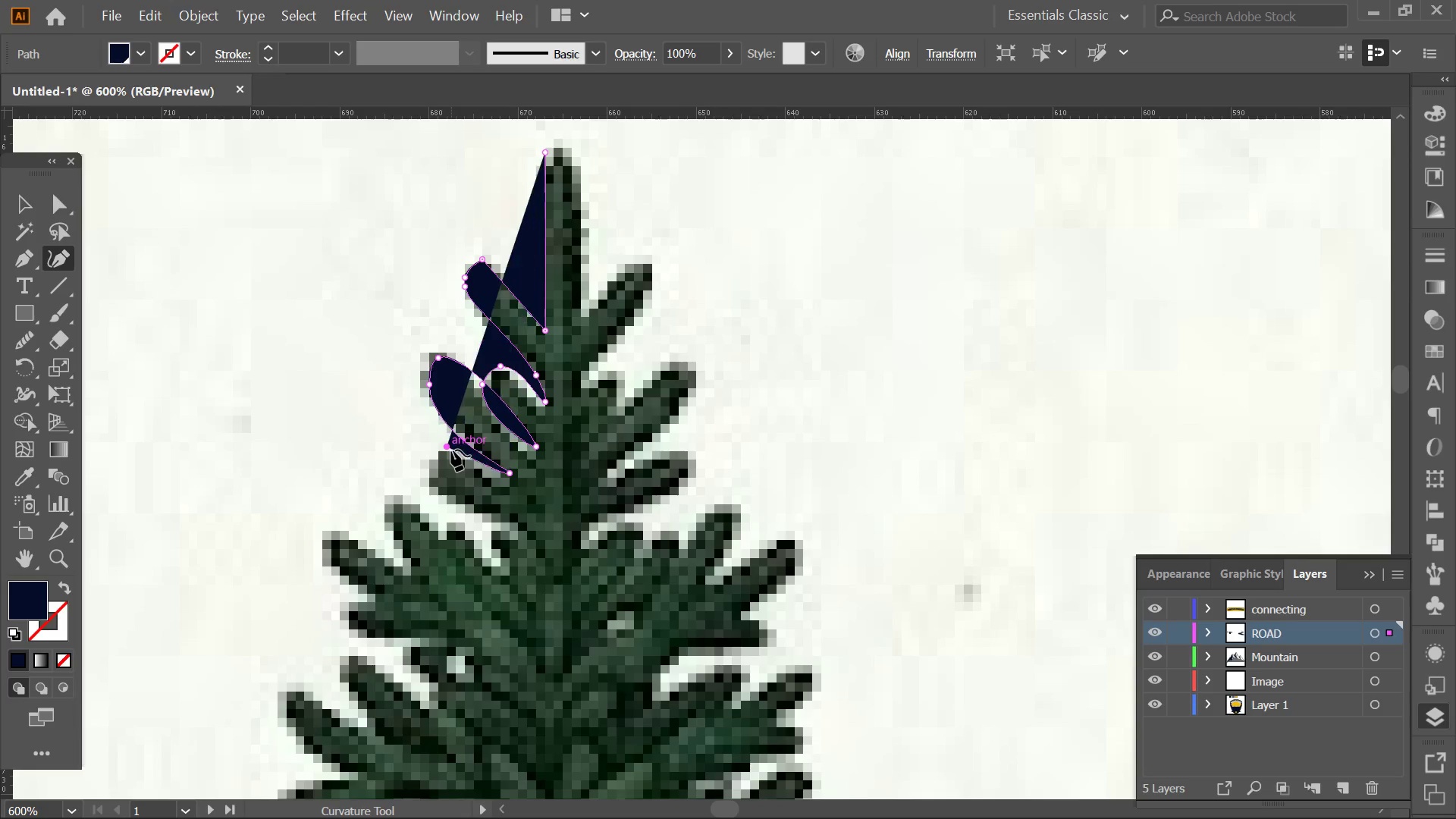 
key(Alt+AltLeft)
 